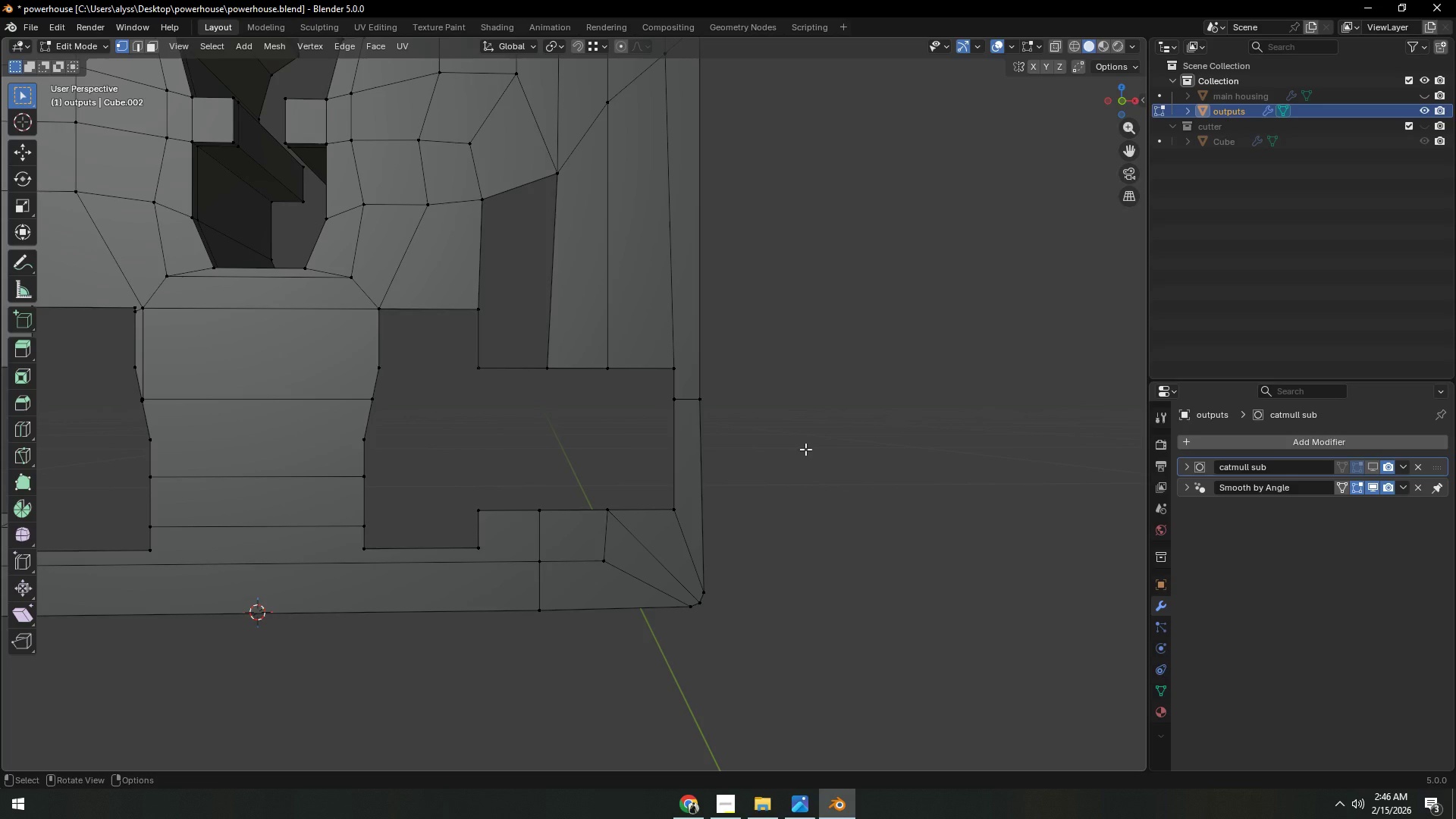 
wait(9.62)
 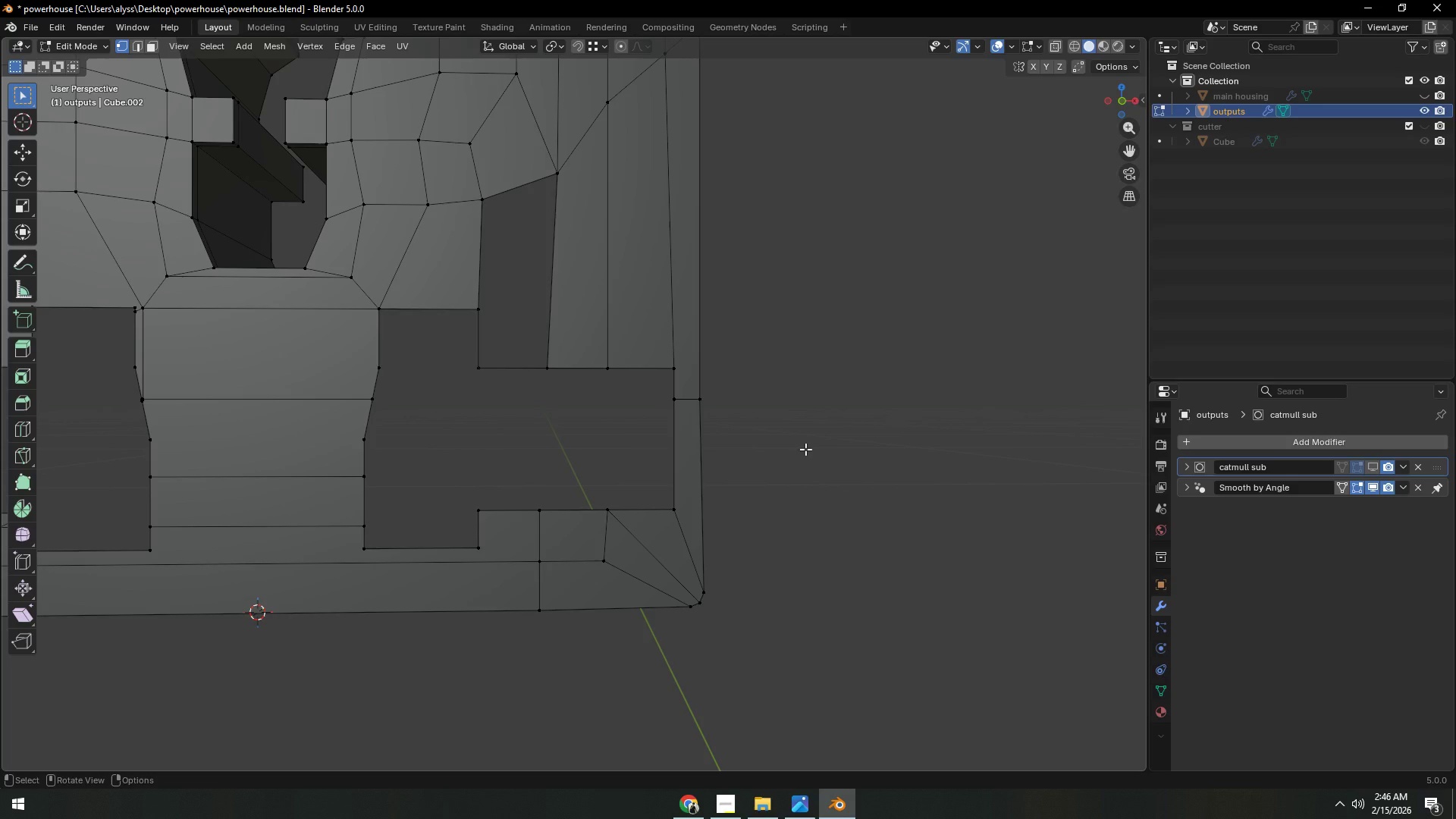 
hold_key(key=ShiftLeft, duration=0.52)
 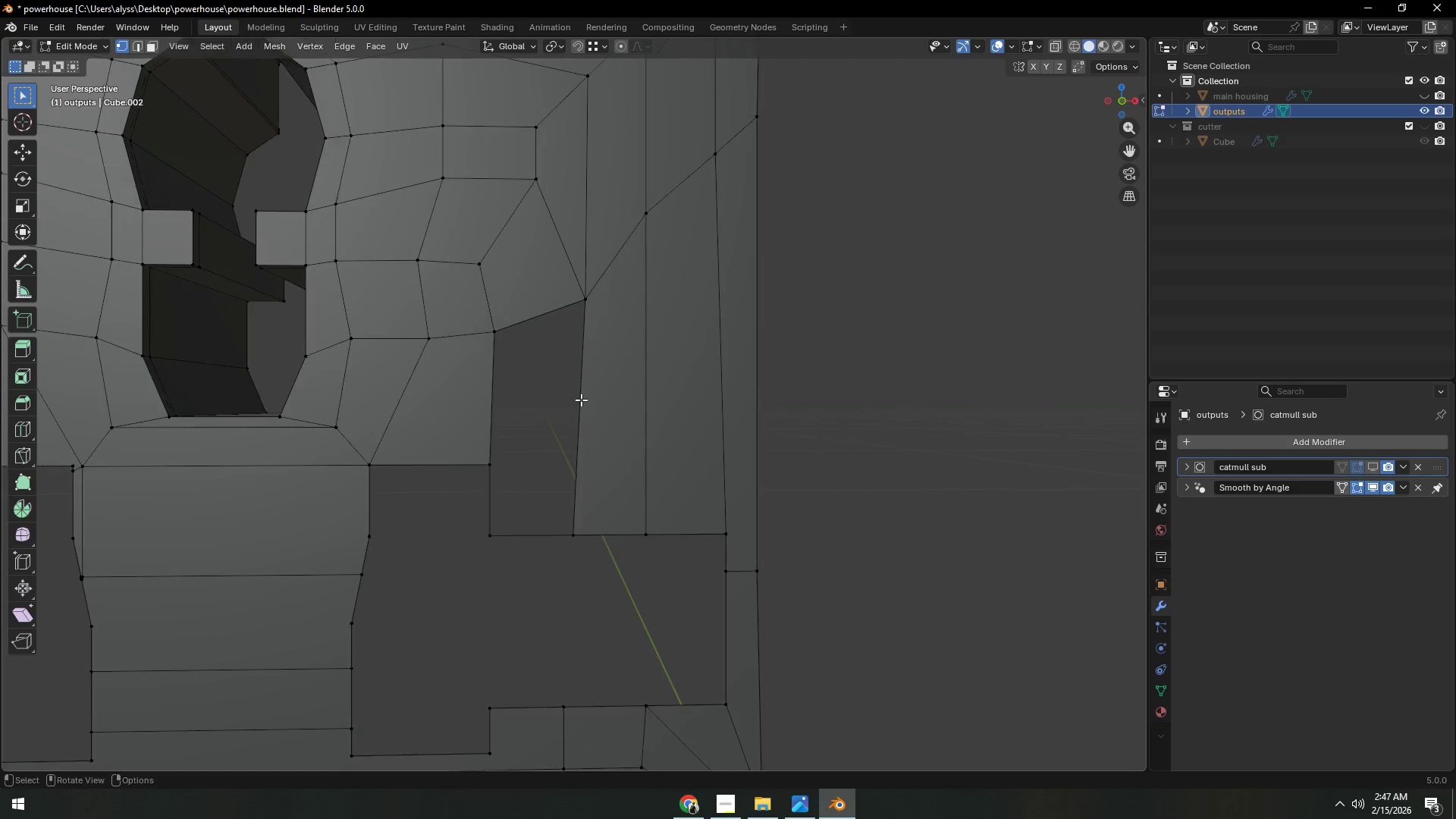 
scroll: coordinate [581, 400], scroll_direction: up, amount: 2.0
 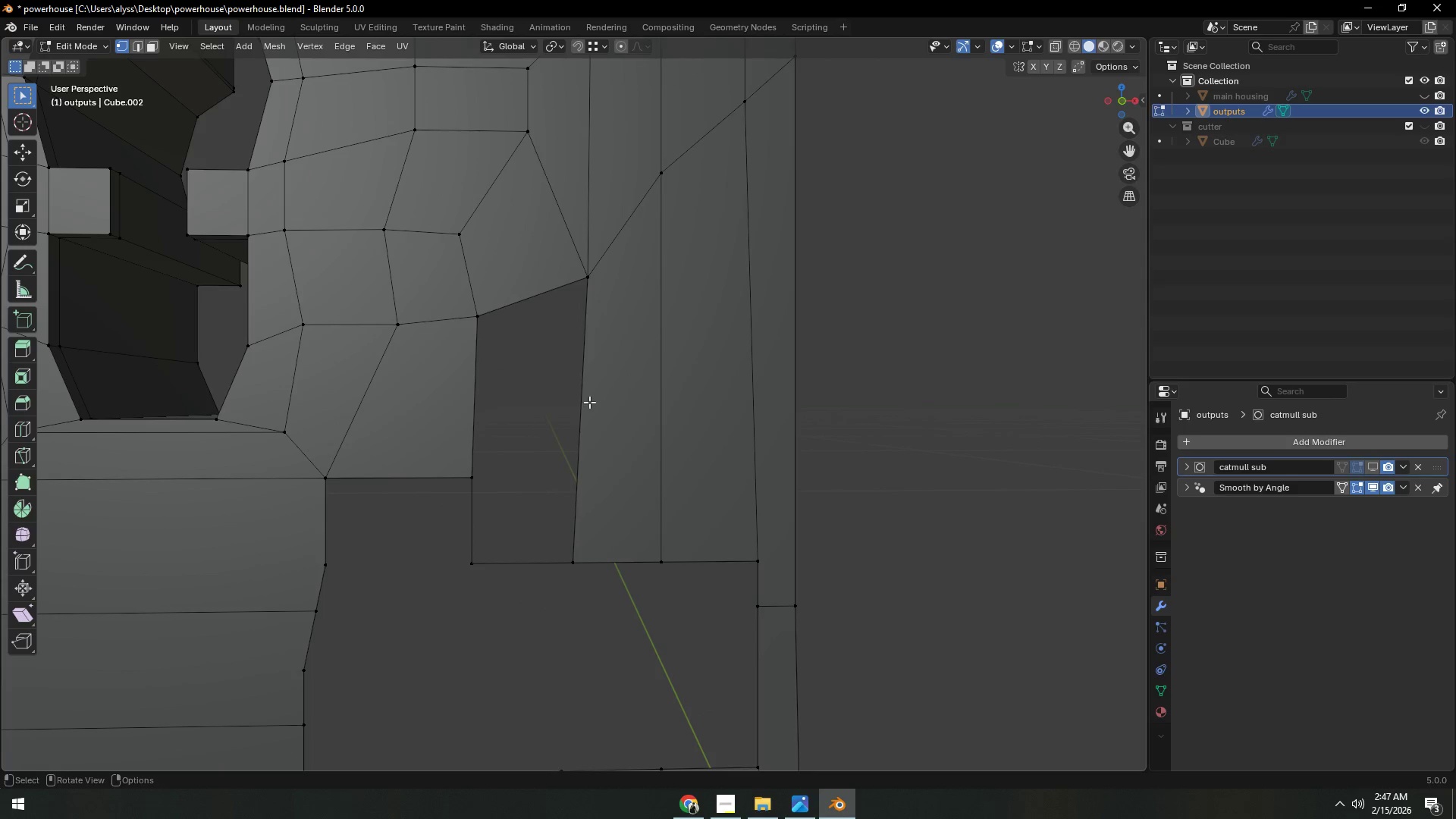 
hold_key(key=ShiftLeft, duration=0.47)
 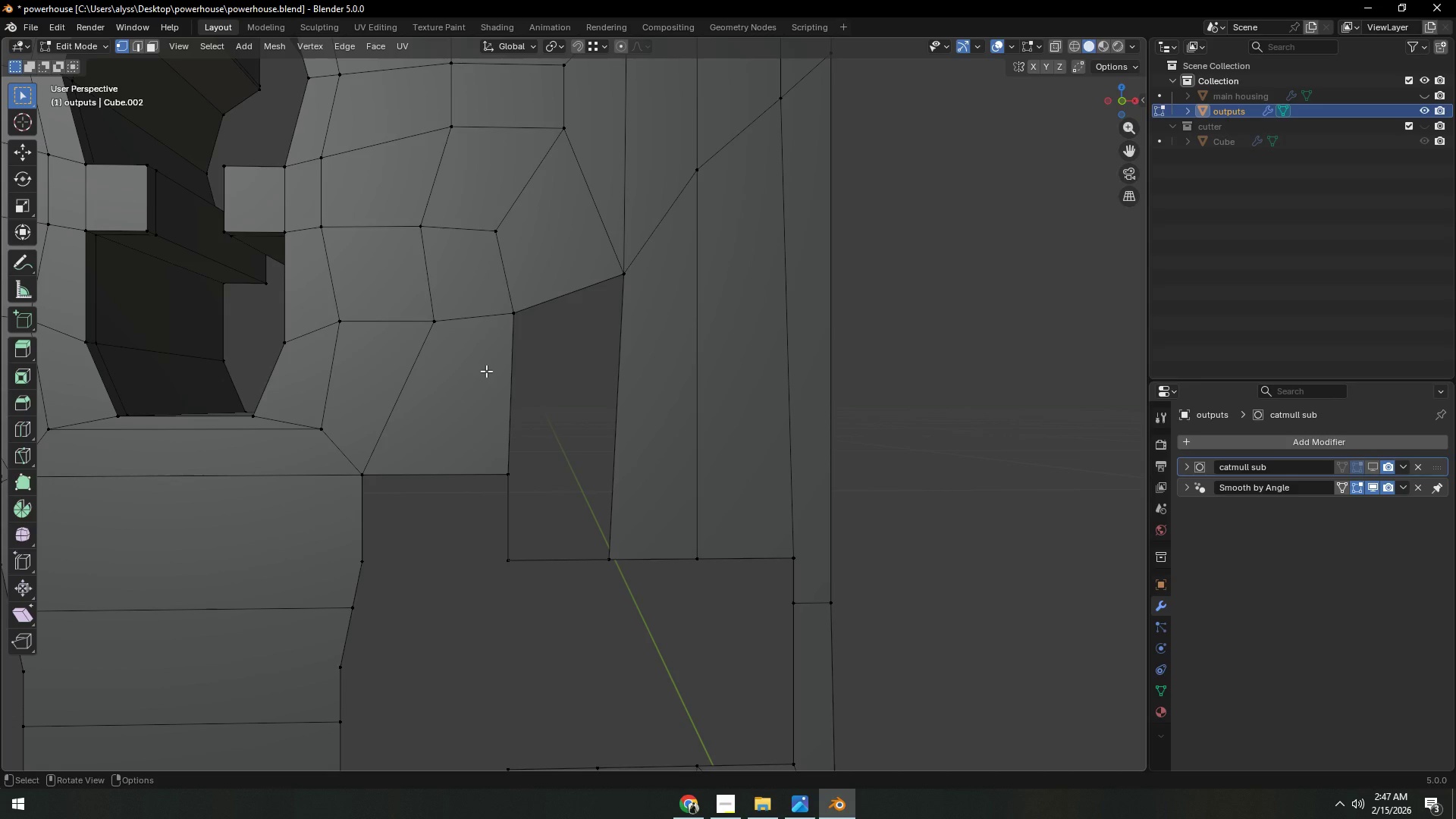 
wait(17.33)
 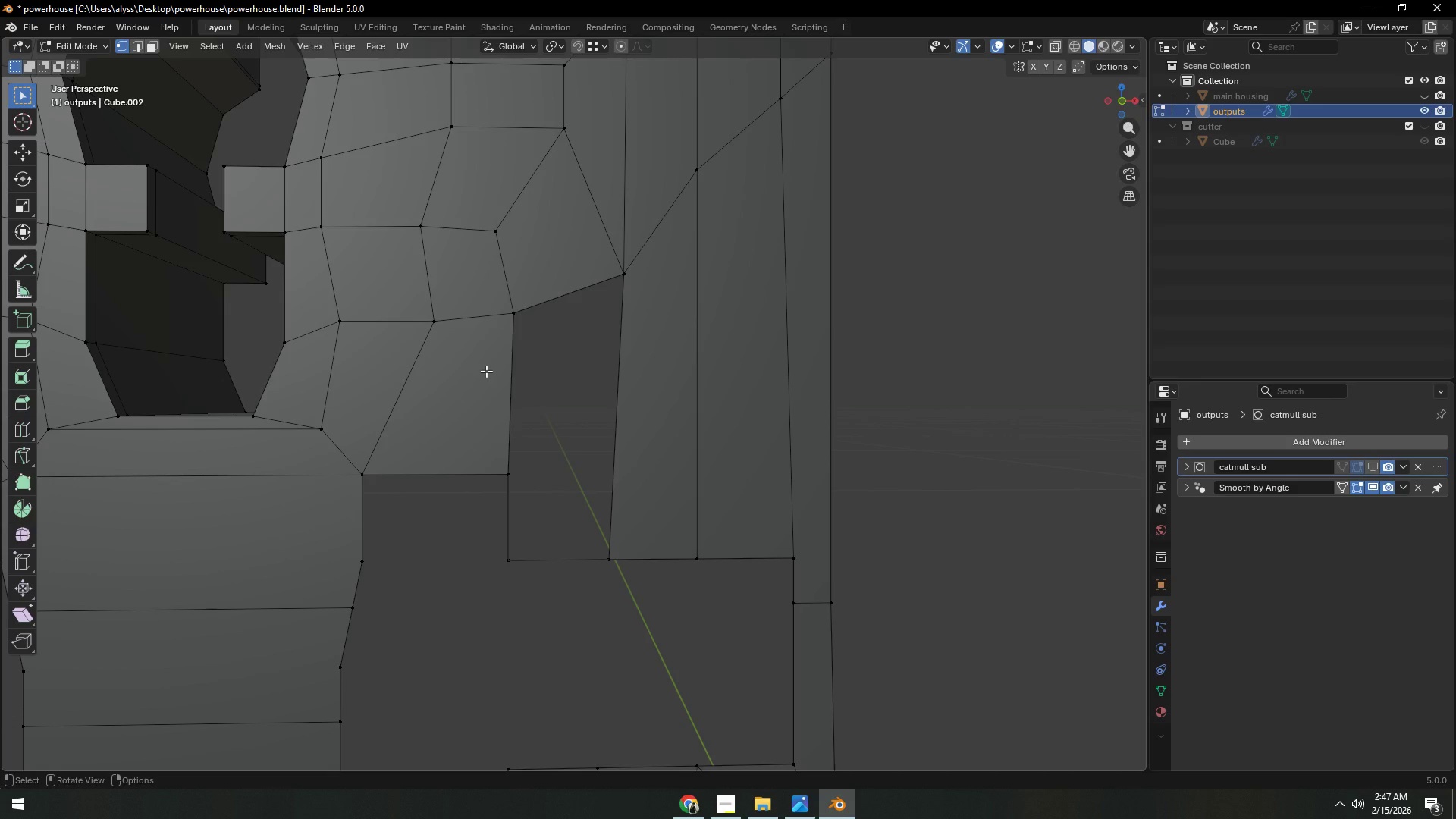 
key(2)
 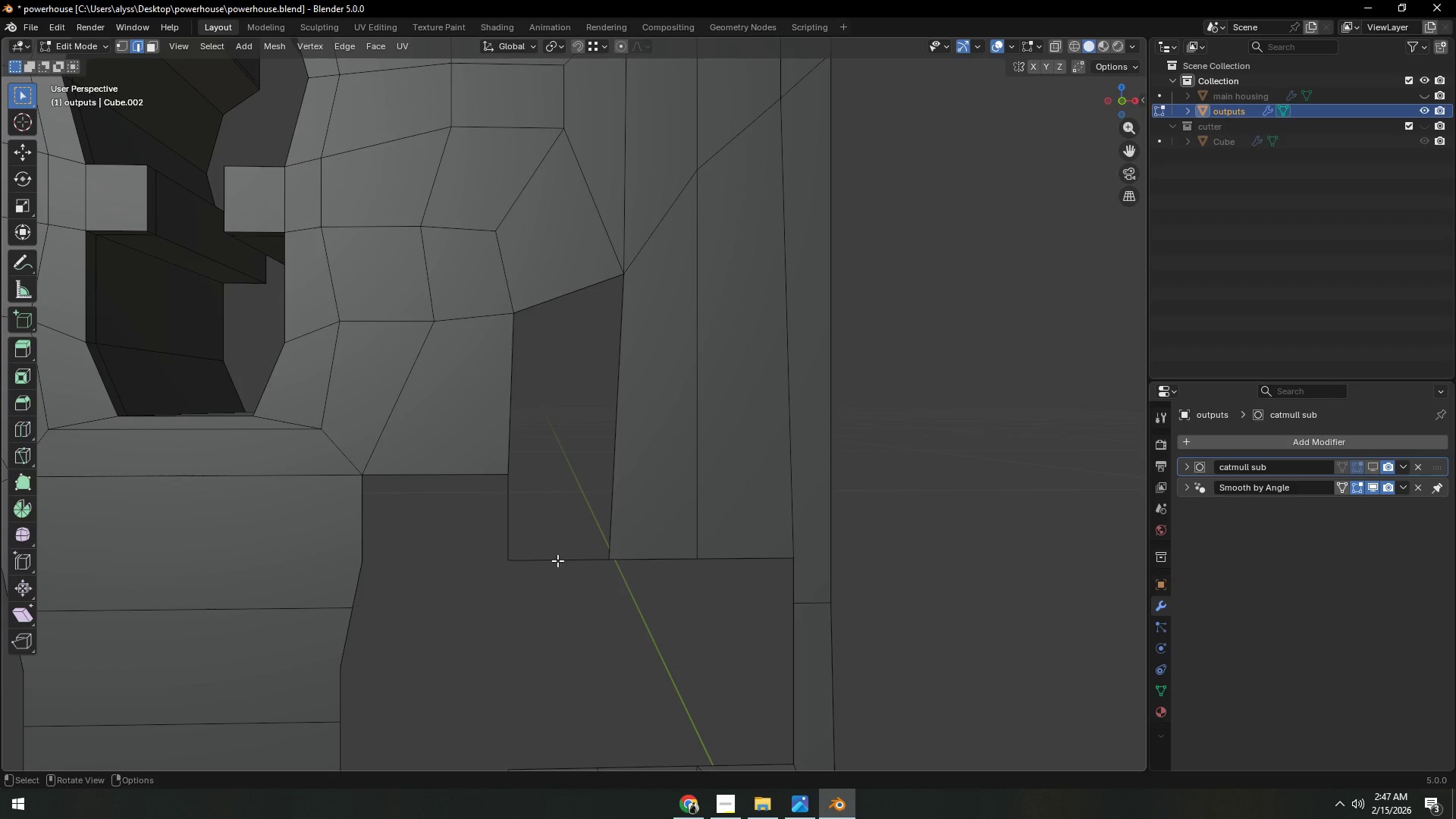 
left_click([557, 560])
 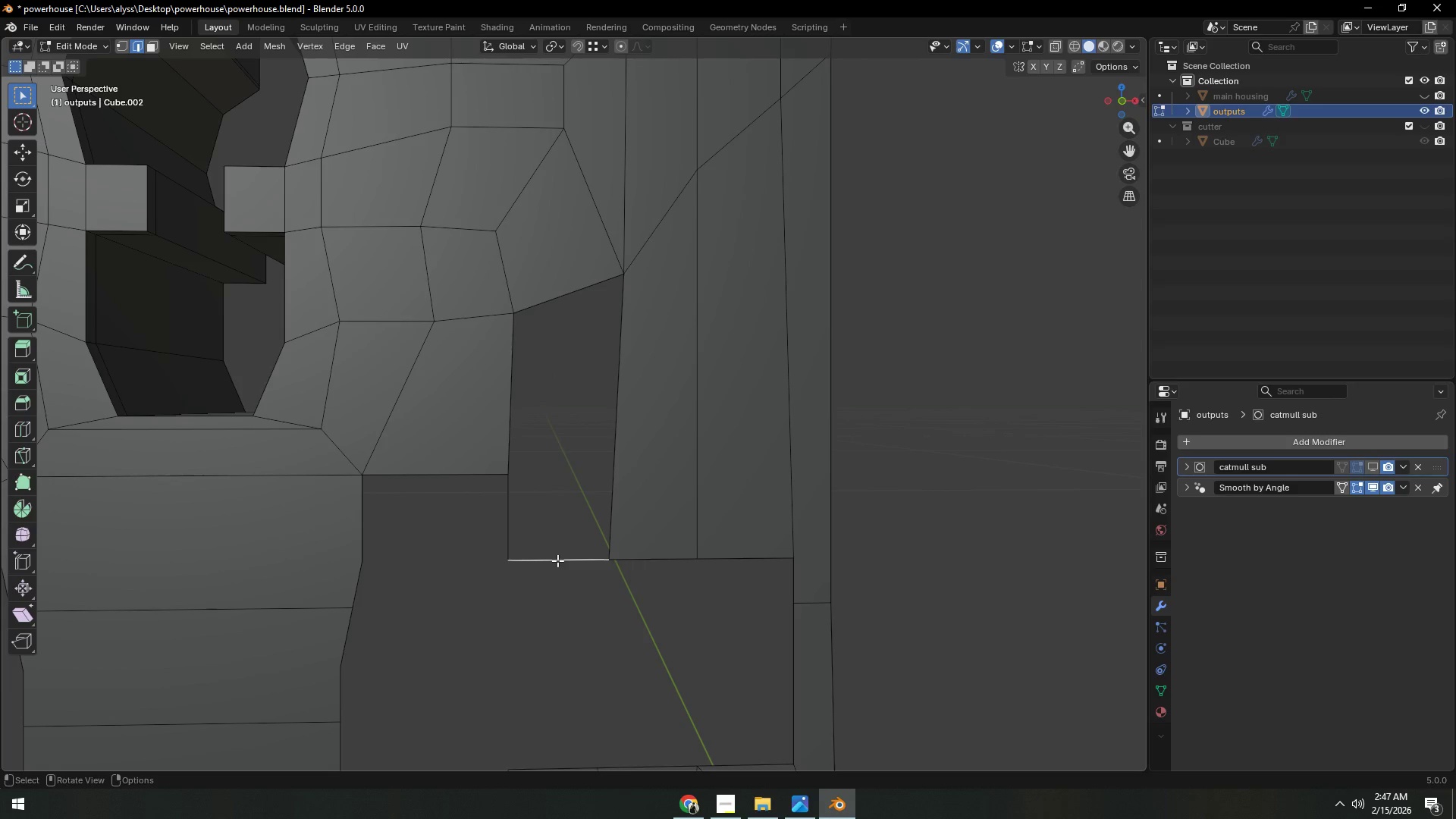 
key(F)
 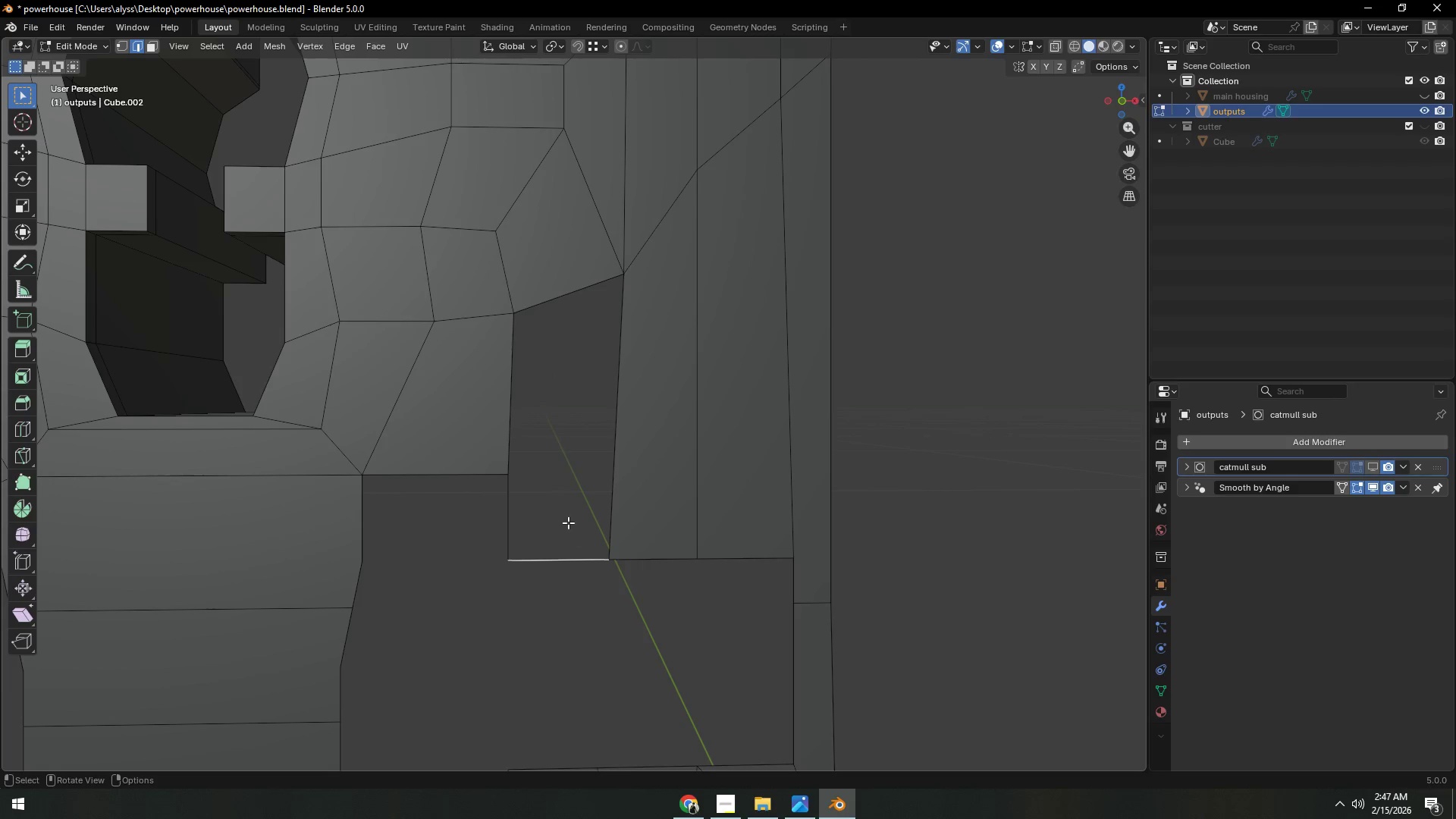 
hold_key(key=ShiftLeft, duration=0.92)
left_click([509, 522])
 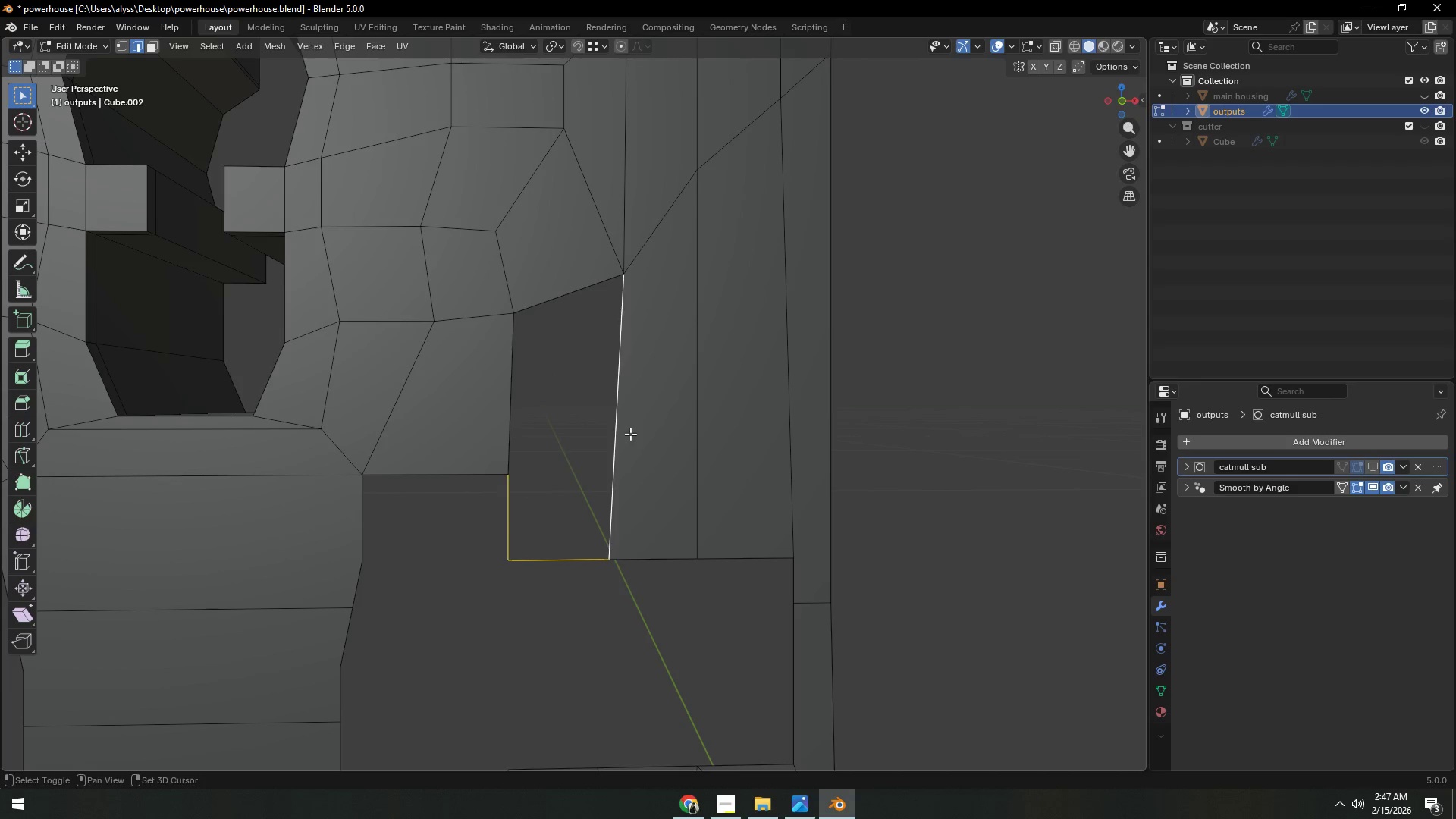 
key(F)
 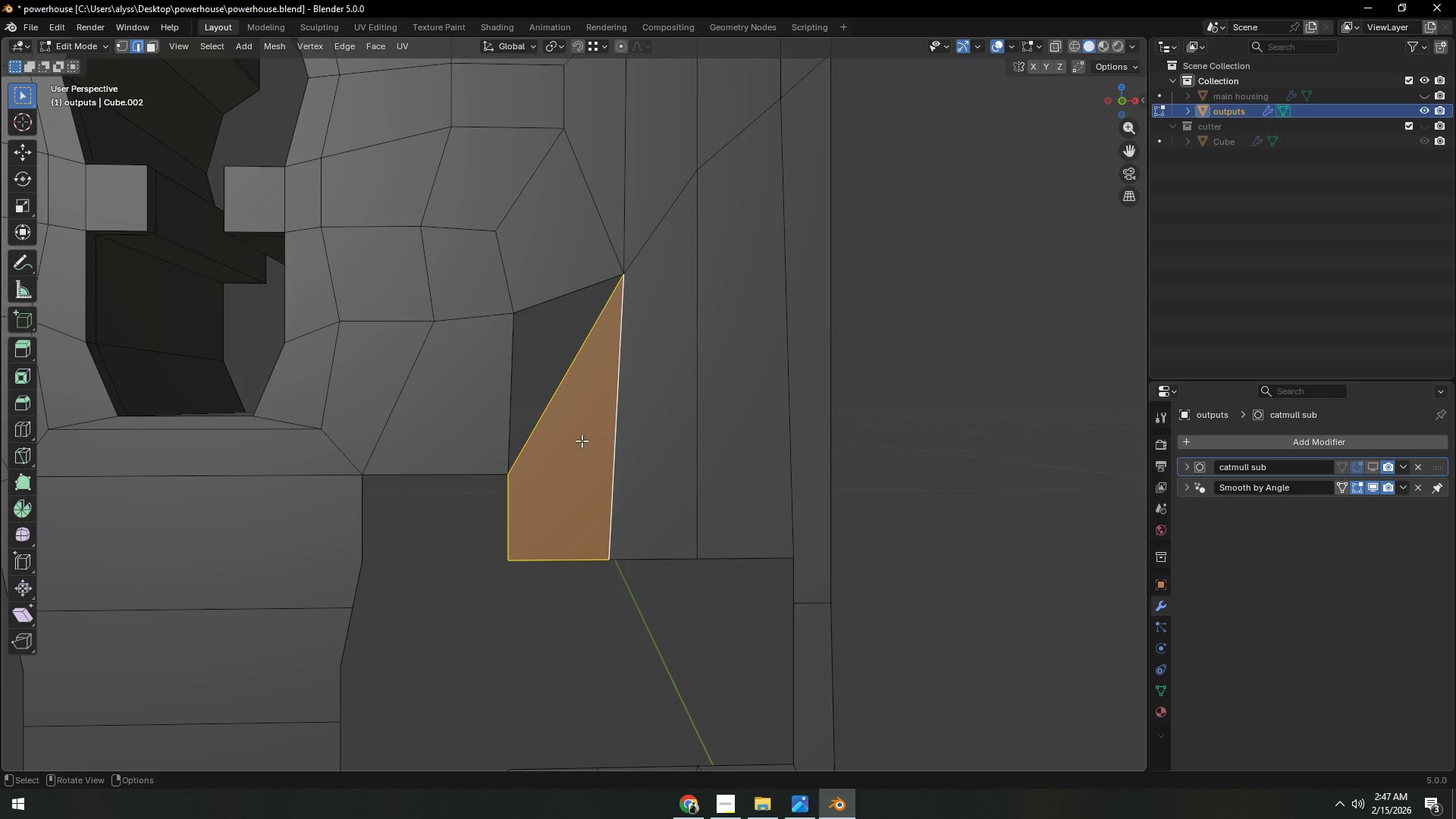 
hold_key(key=ShiftLeft, duration=0.34)
 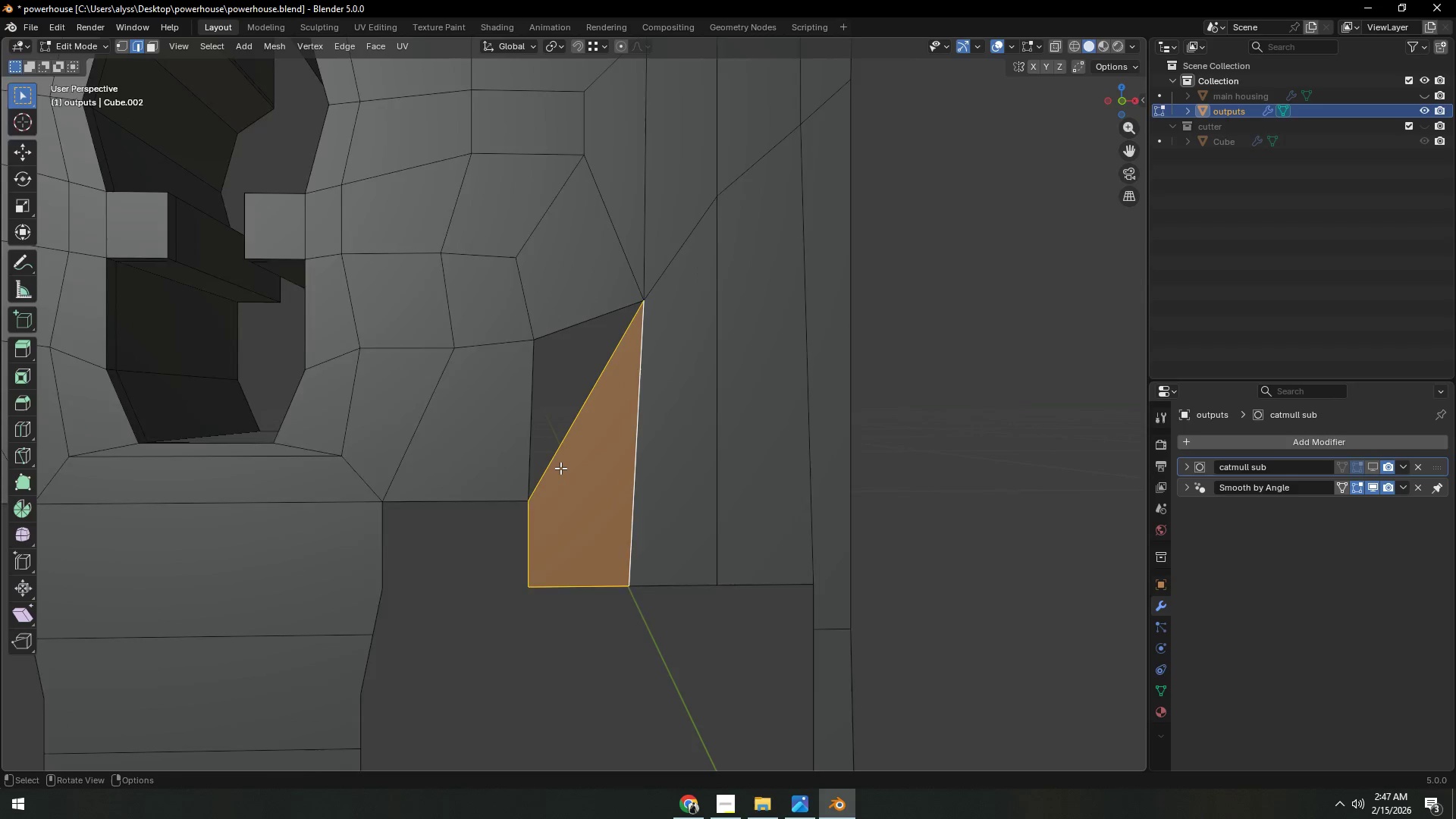 
hold_key(key=ShiftLeft, duration=0.33)
 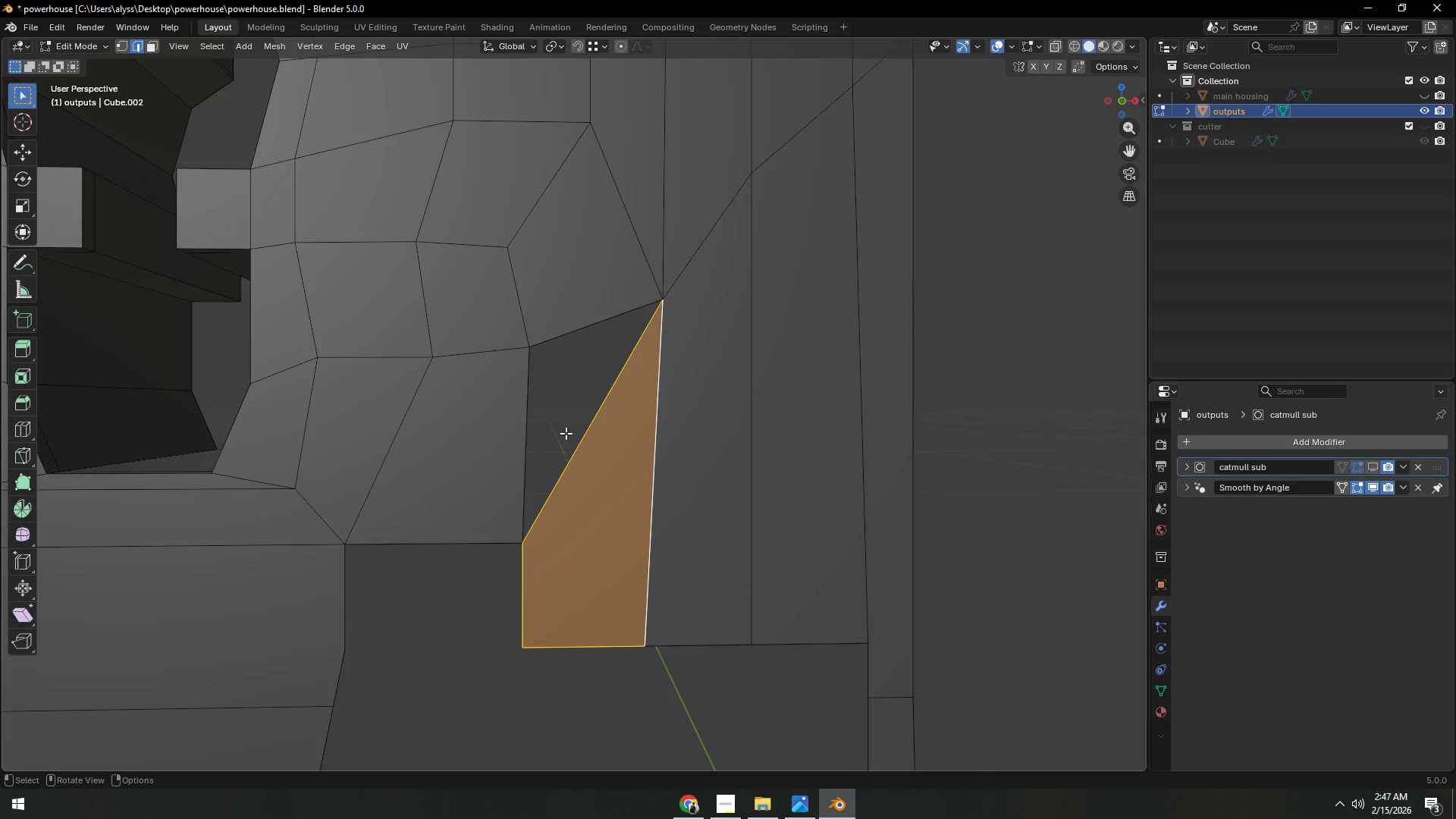 
scroll: coordinate [566, 433], scroll_direction: up, amount: 2.0
 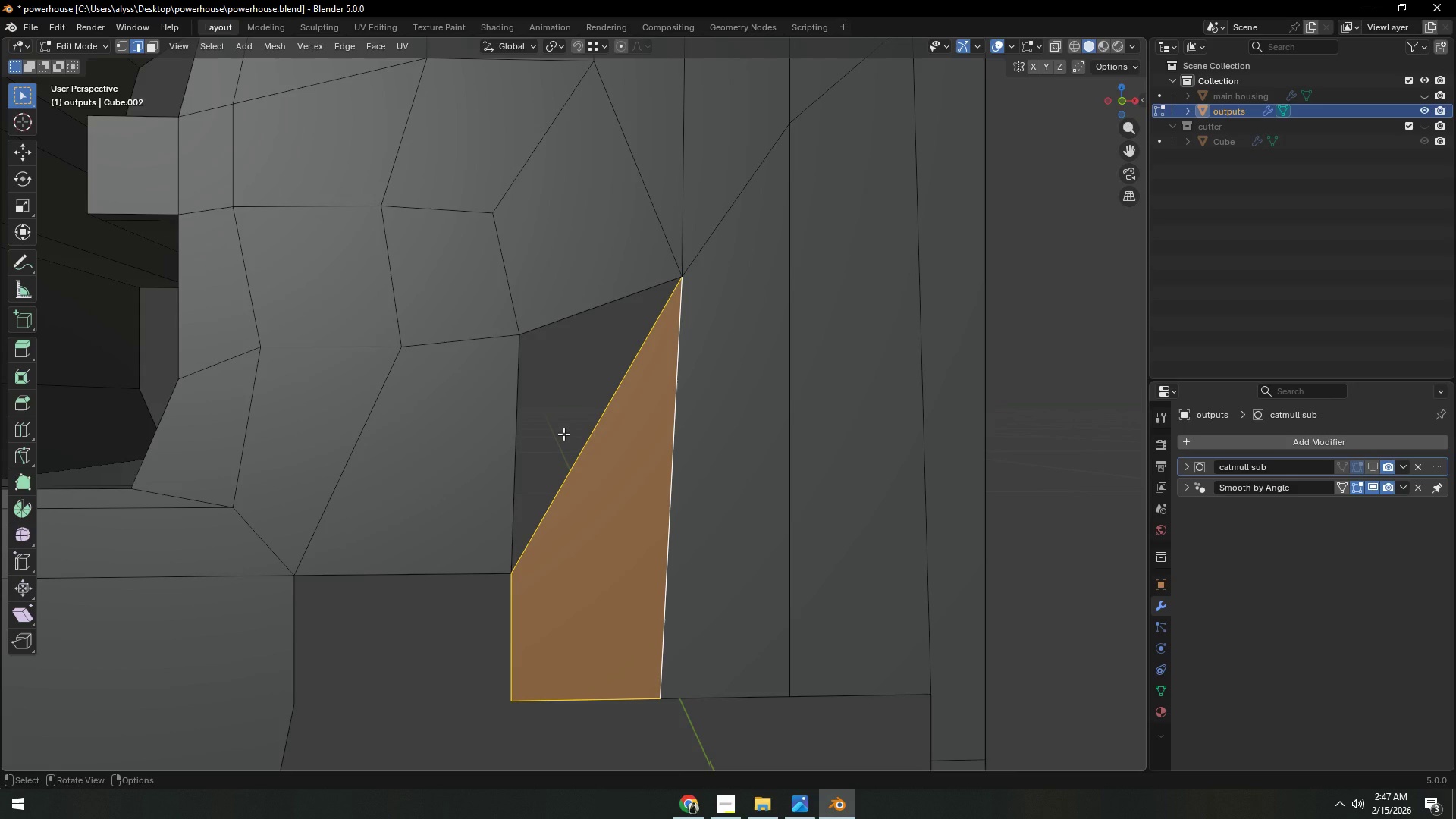 
wait(5.2)
 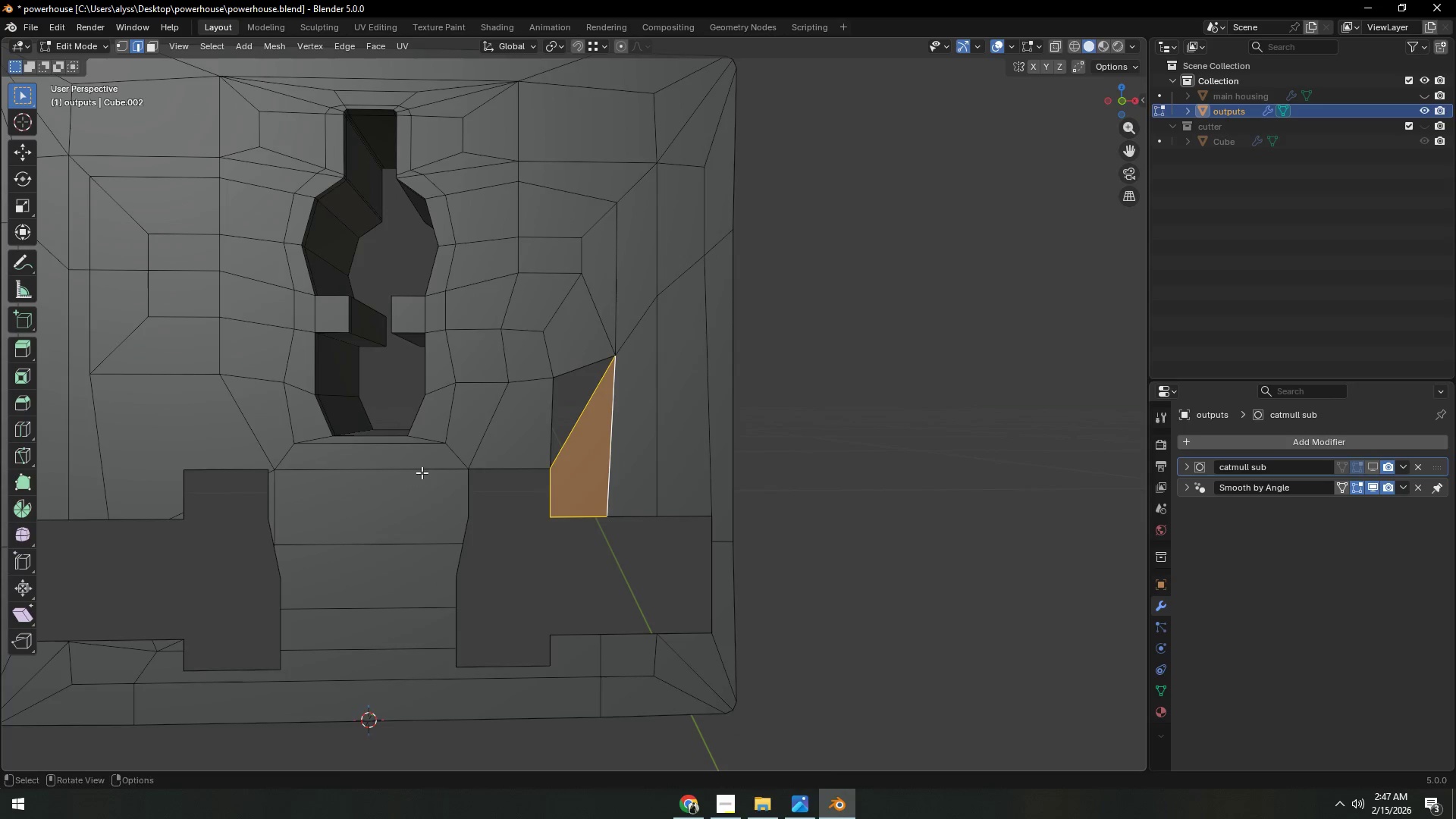 
hold_key(key=ShiftLeft, duration=0.36)
 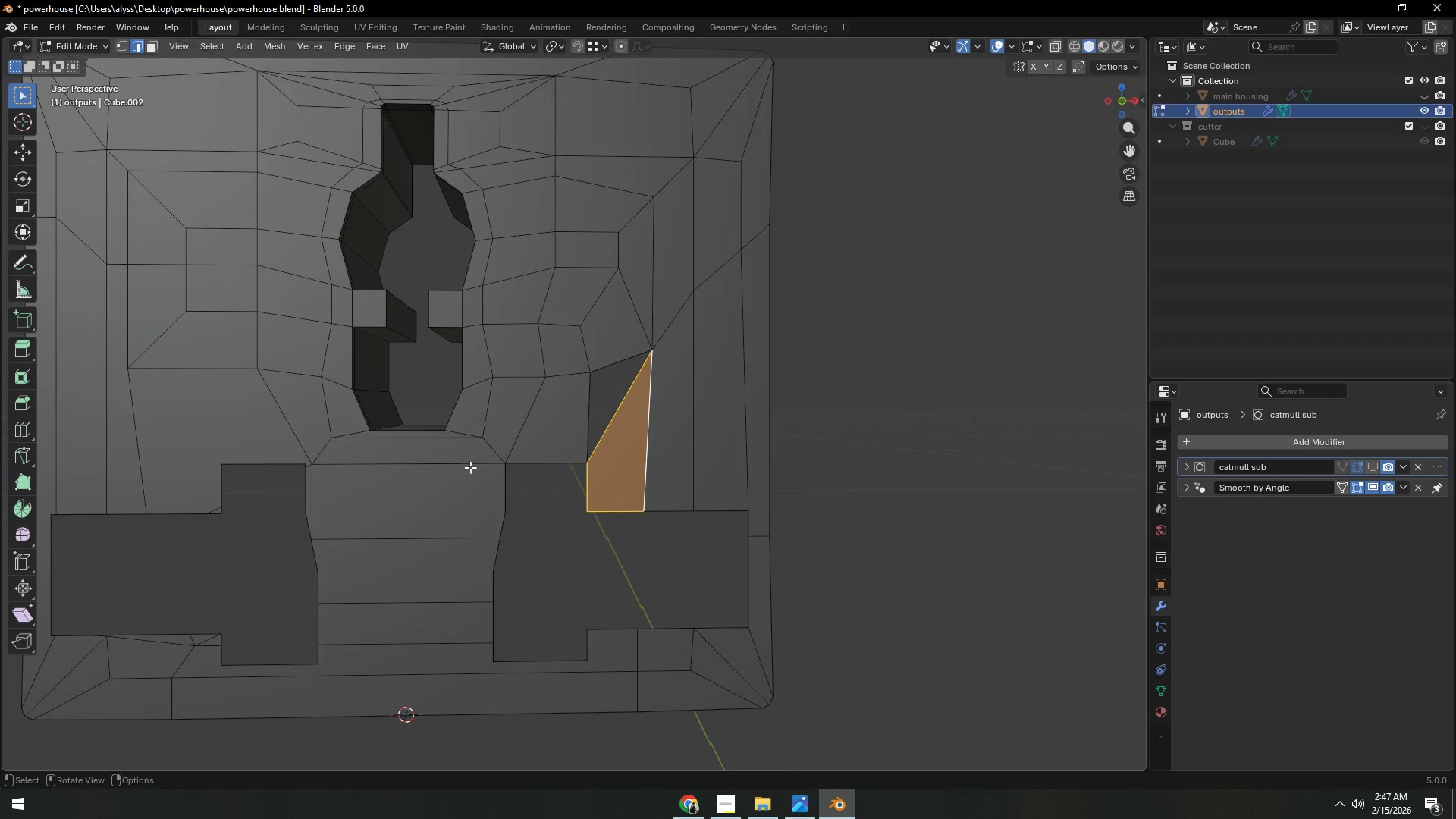 
scroll: coordinate [432, 472], scroll_direction: down, amount: 5.0
 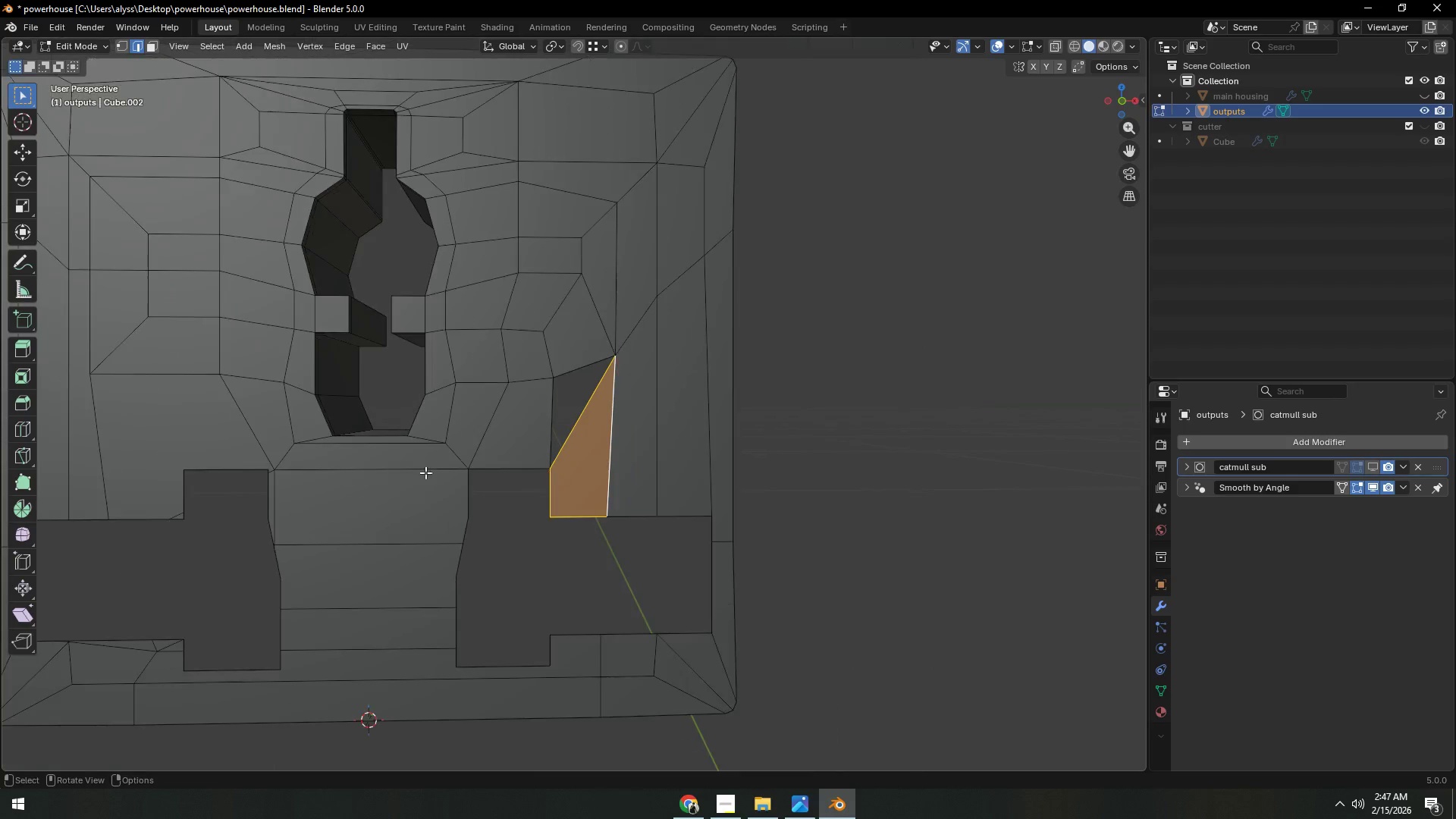 
key(1)
 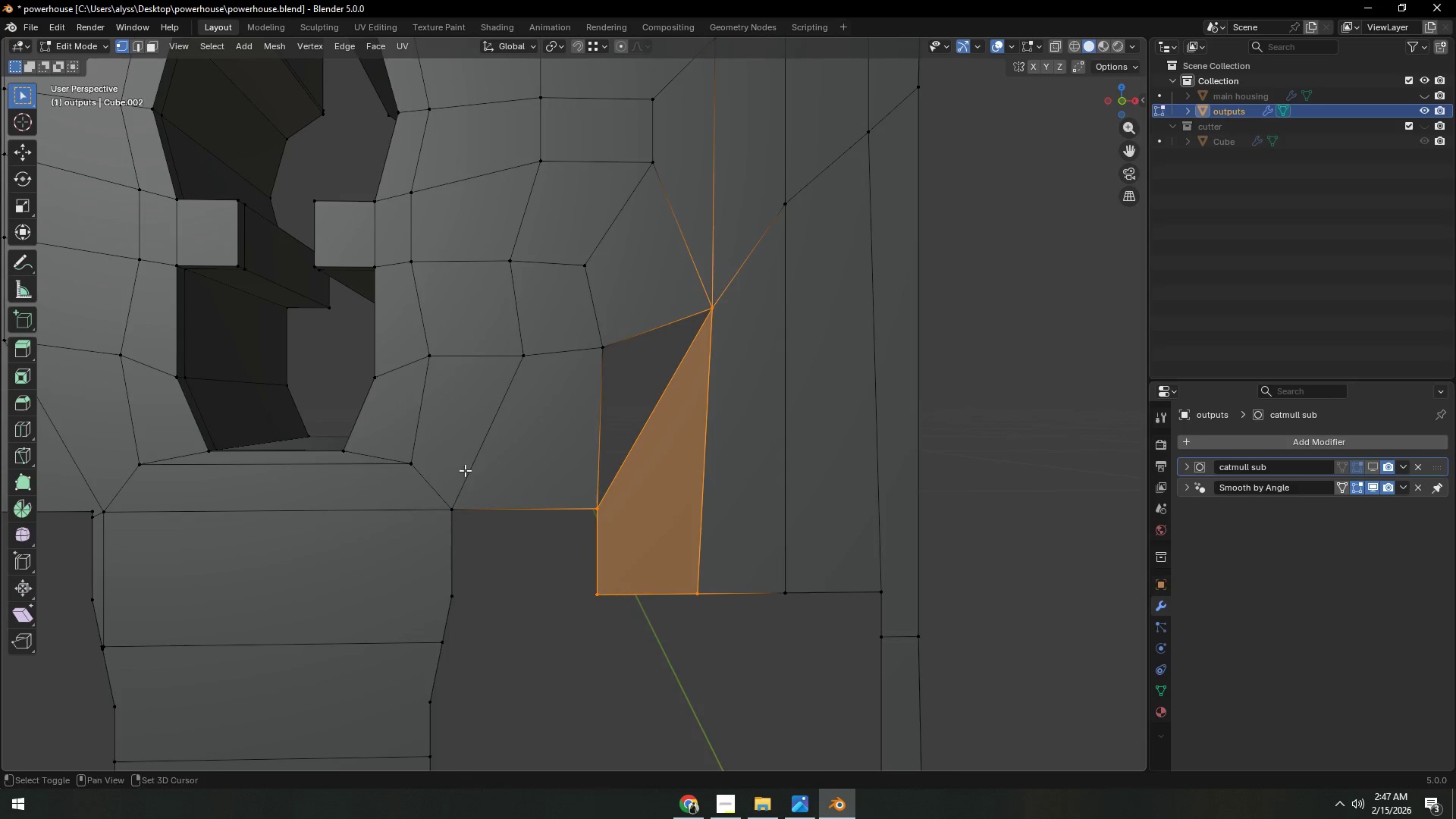 
hold_key(key=ShiftLeft, duration=0.33)
 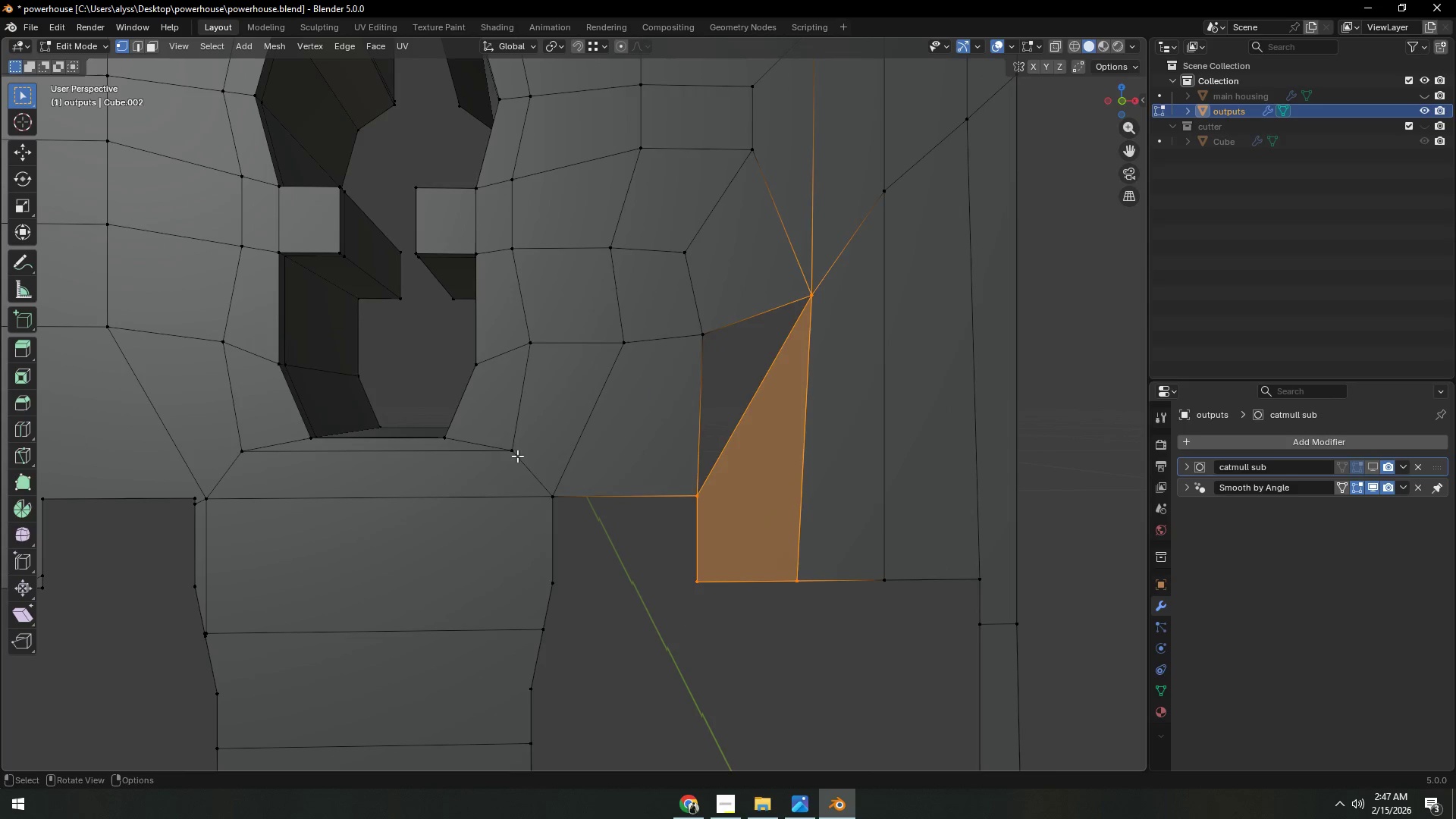 
scroll: coordinate [479, 468], scroll_direction: up, amount: 3.0
 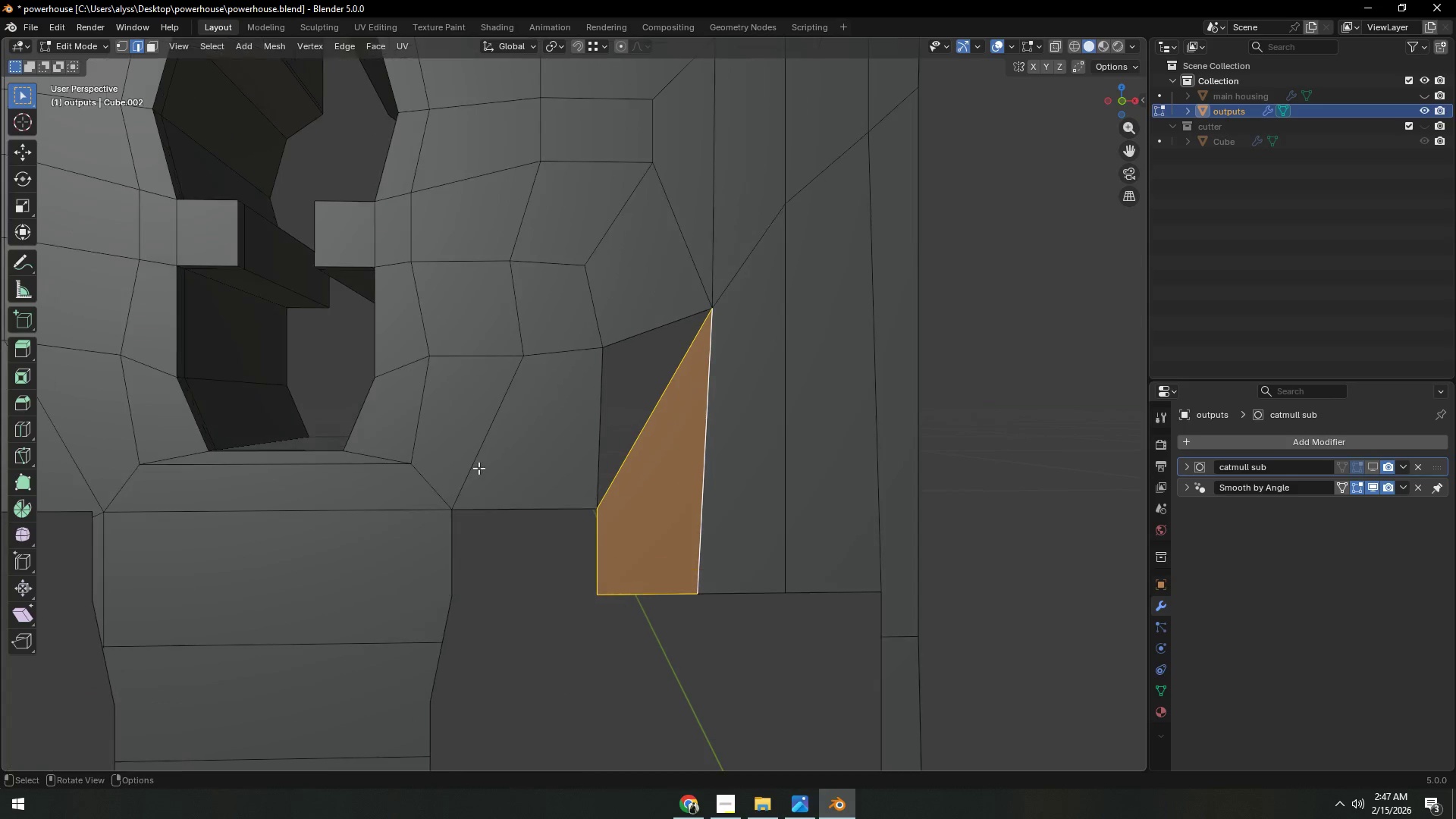 
left_click([516, 454])
 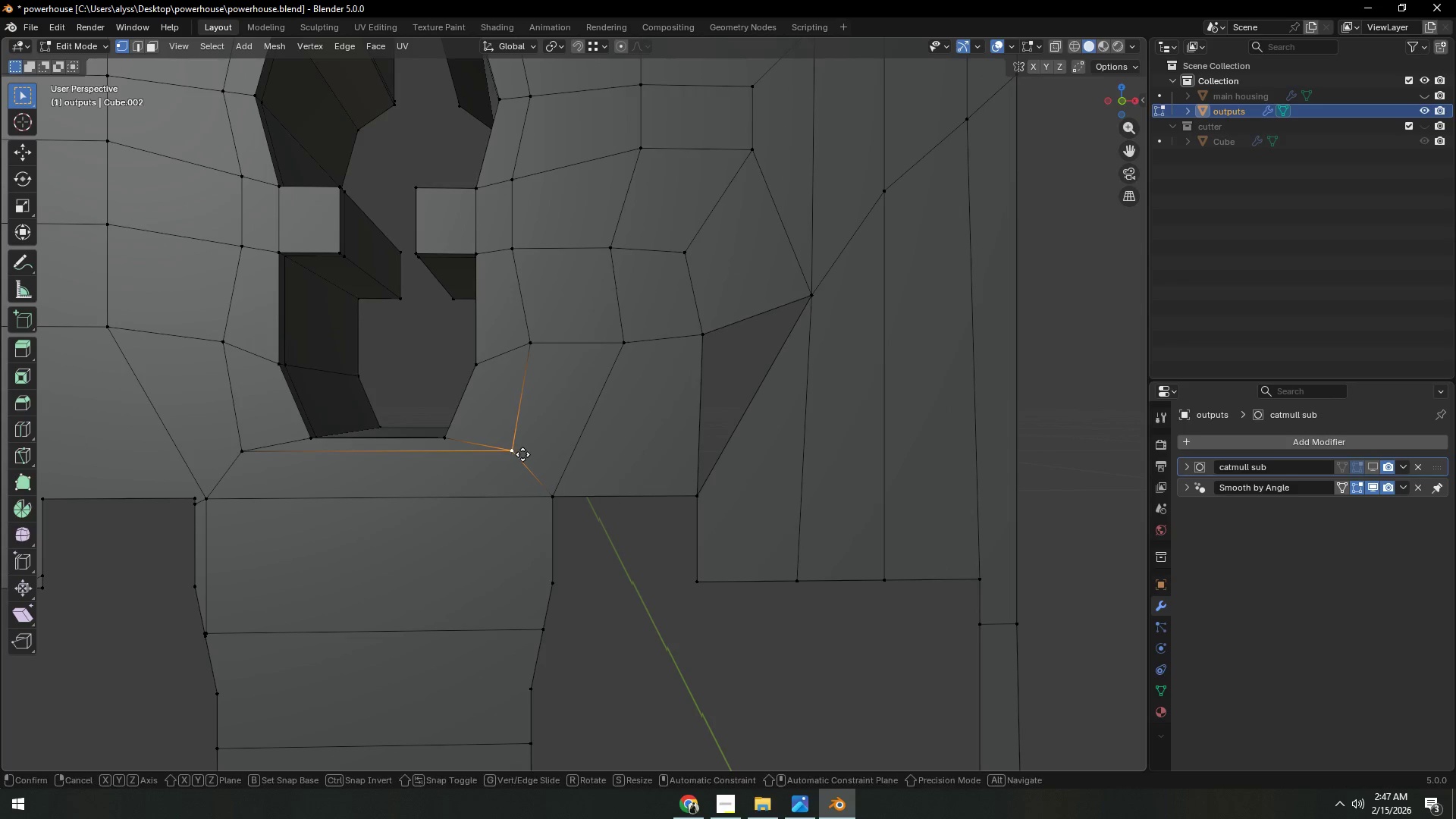 
type(gg)
 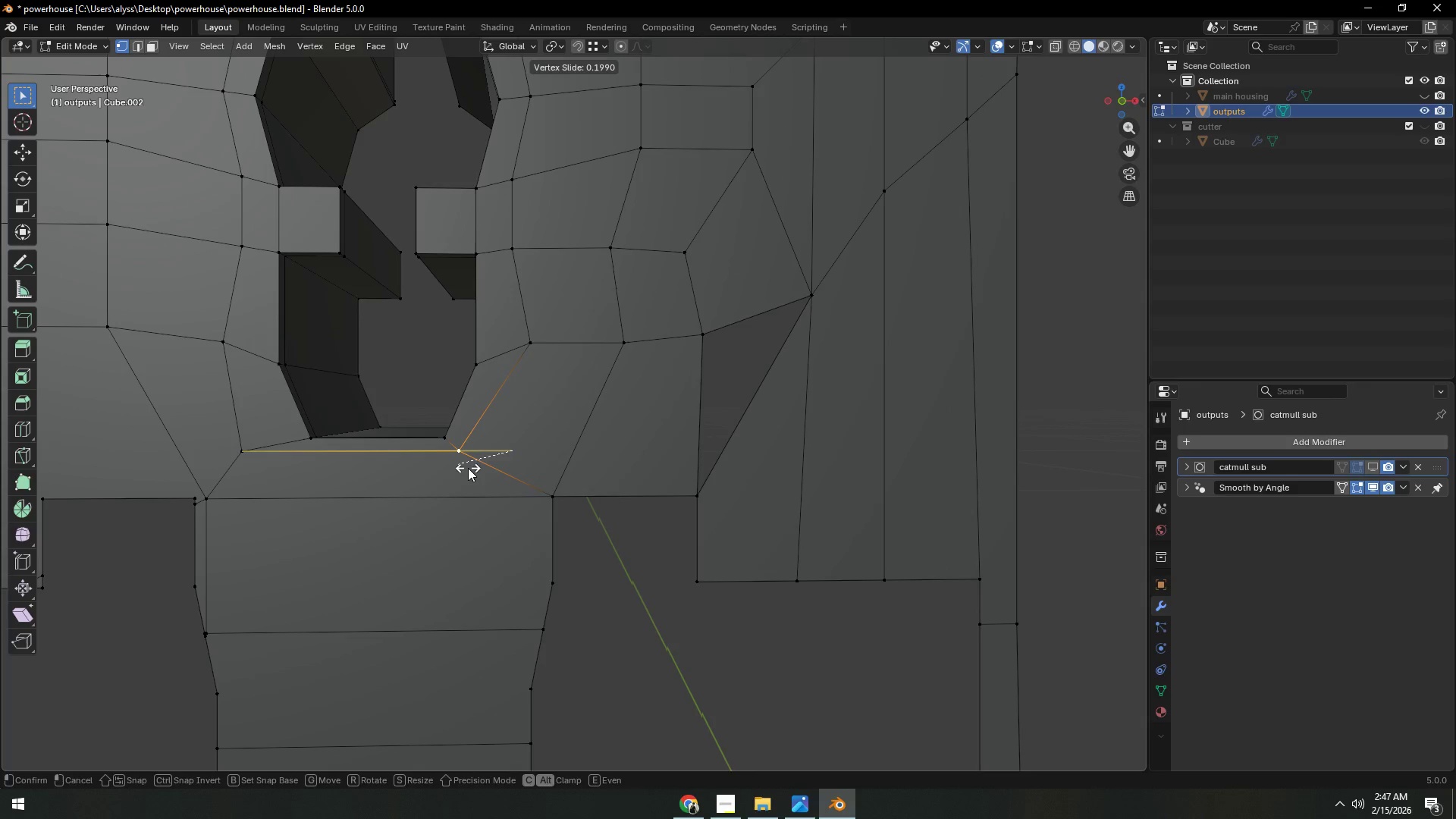 
left_click([468, 468])
 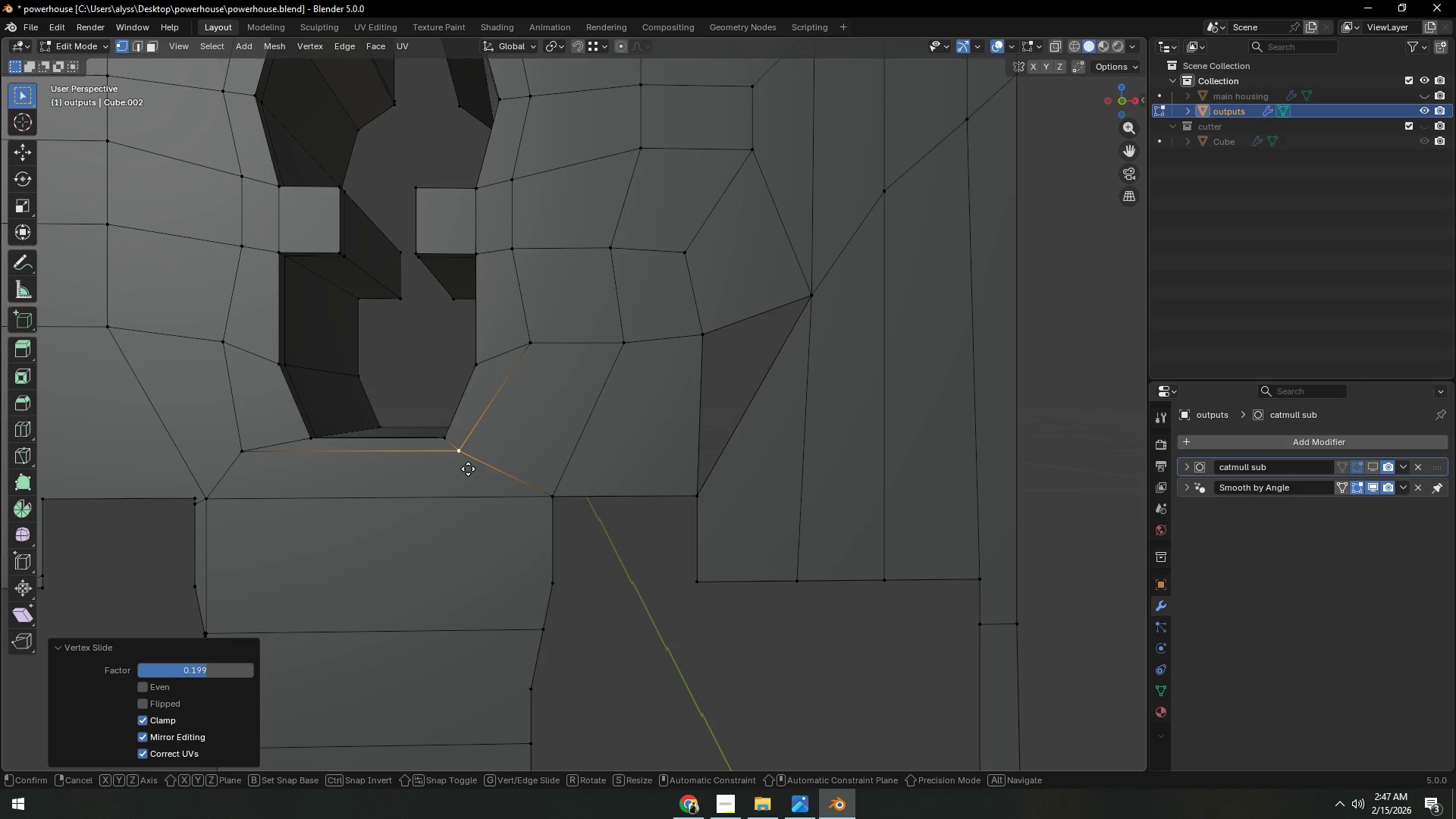 
type(gg)
 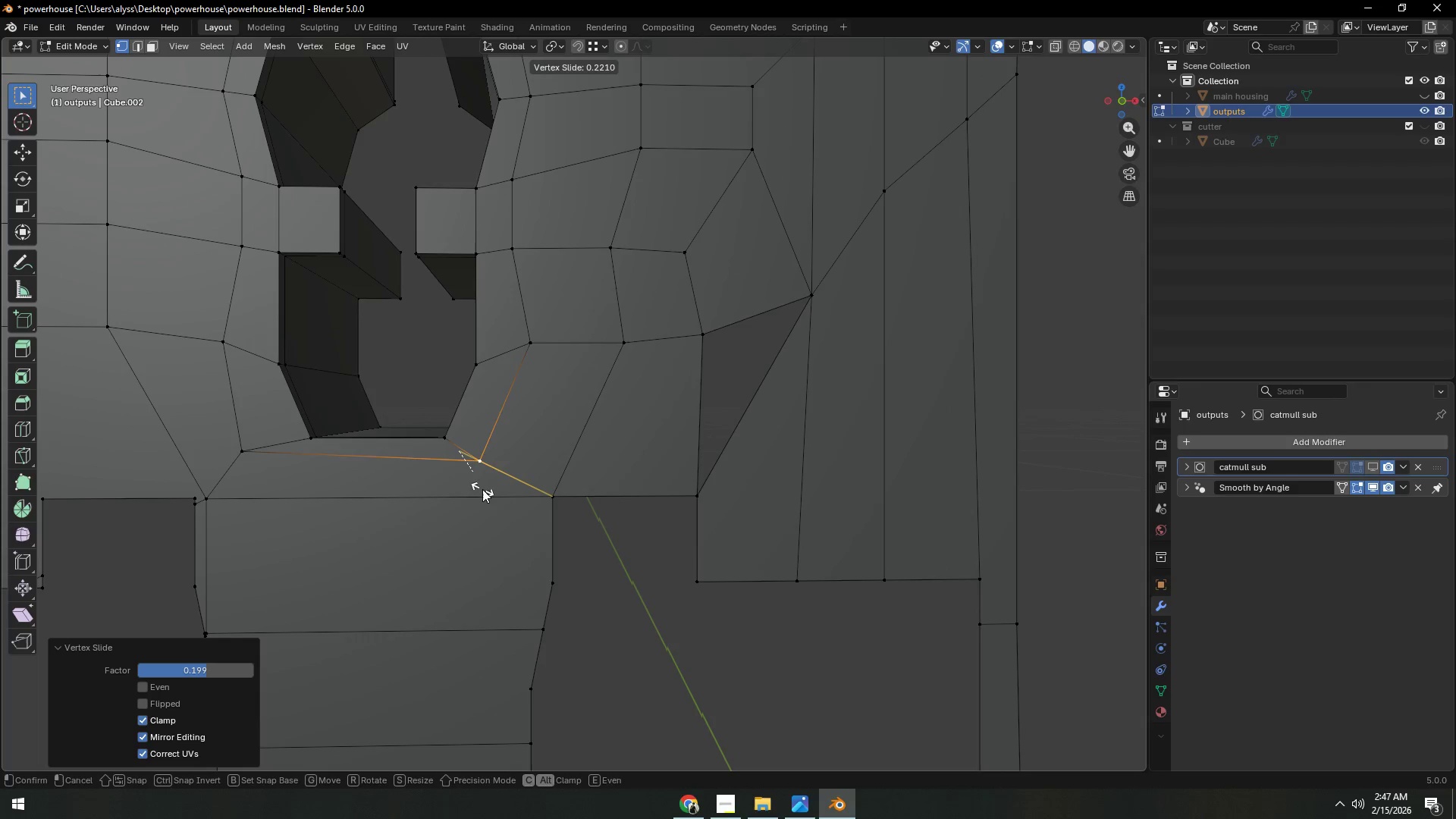 
left_click([485, 491])
 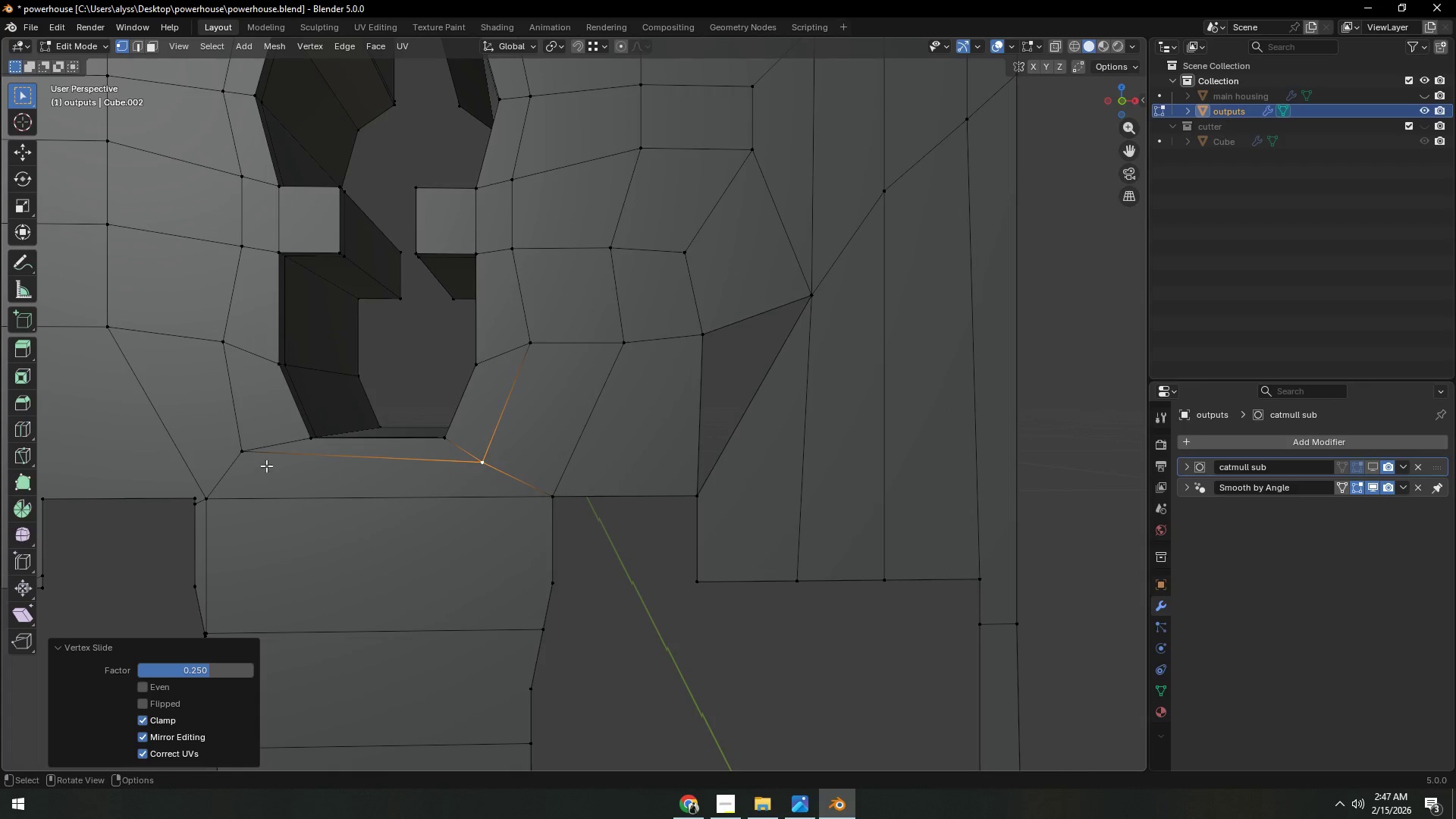 
left_click([248, 458])
 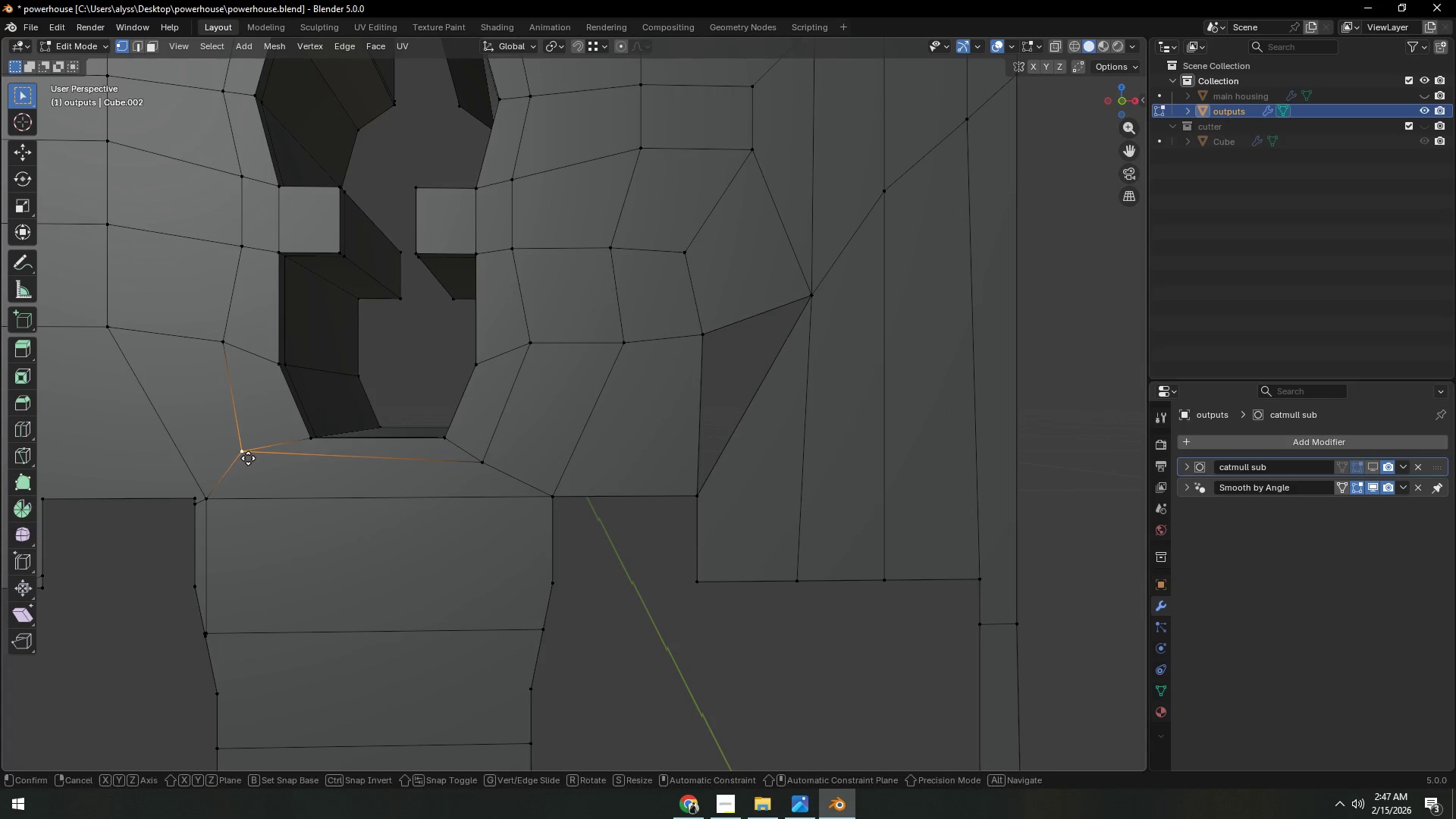 
type(gg)
 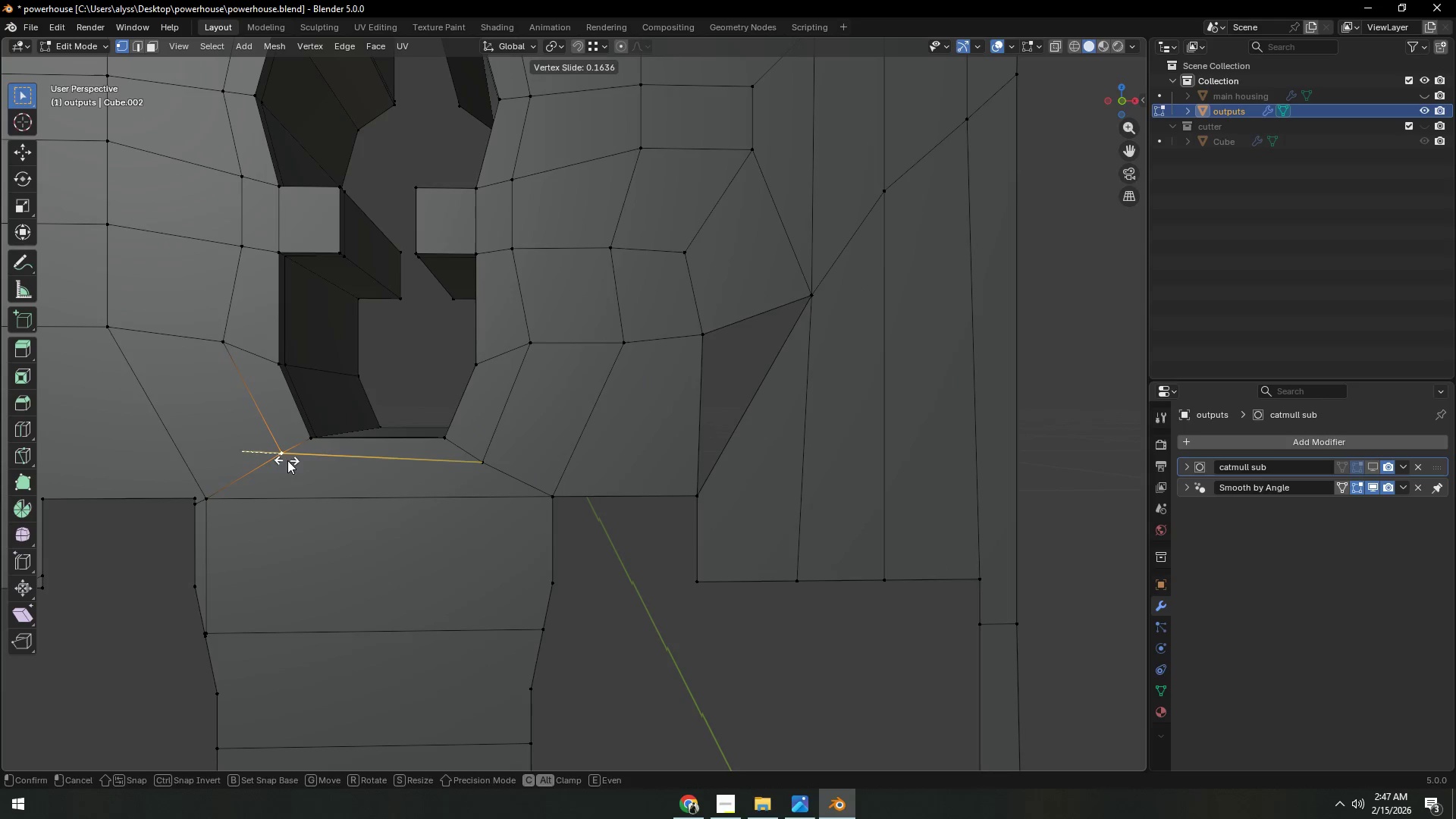 
left_click([292, 460])
 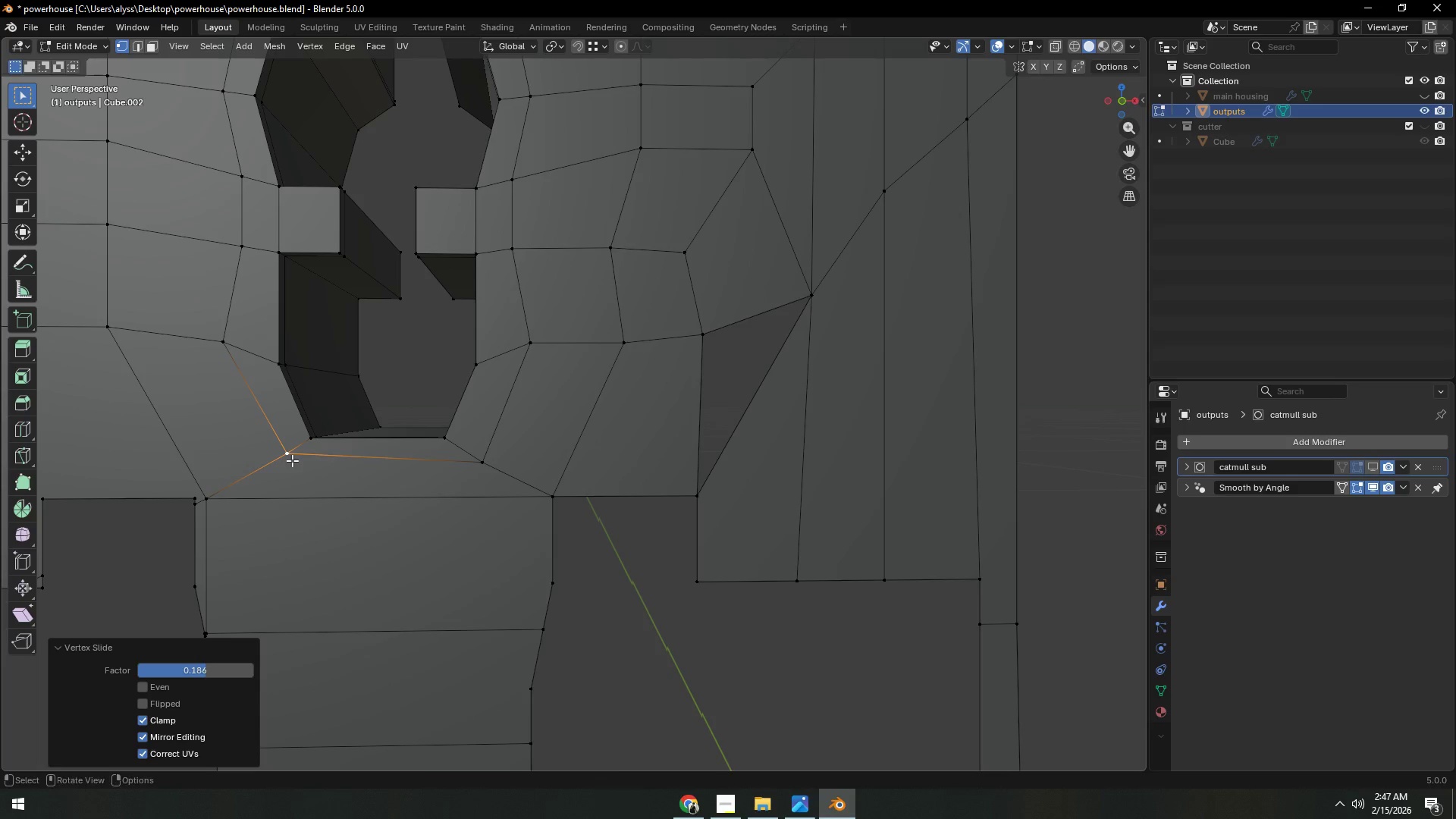 
type(gg)
 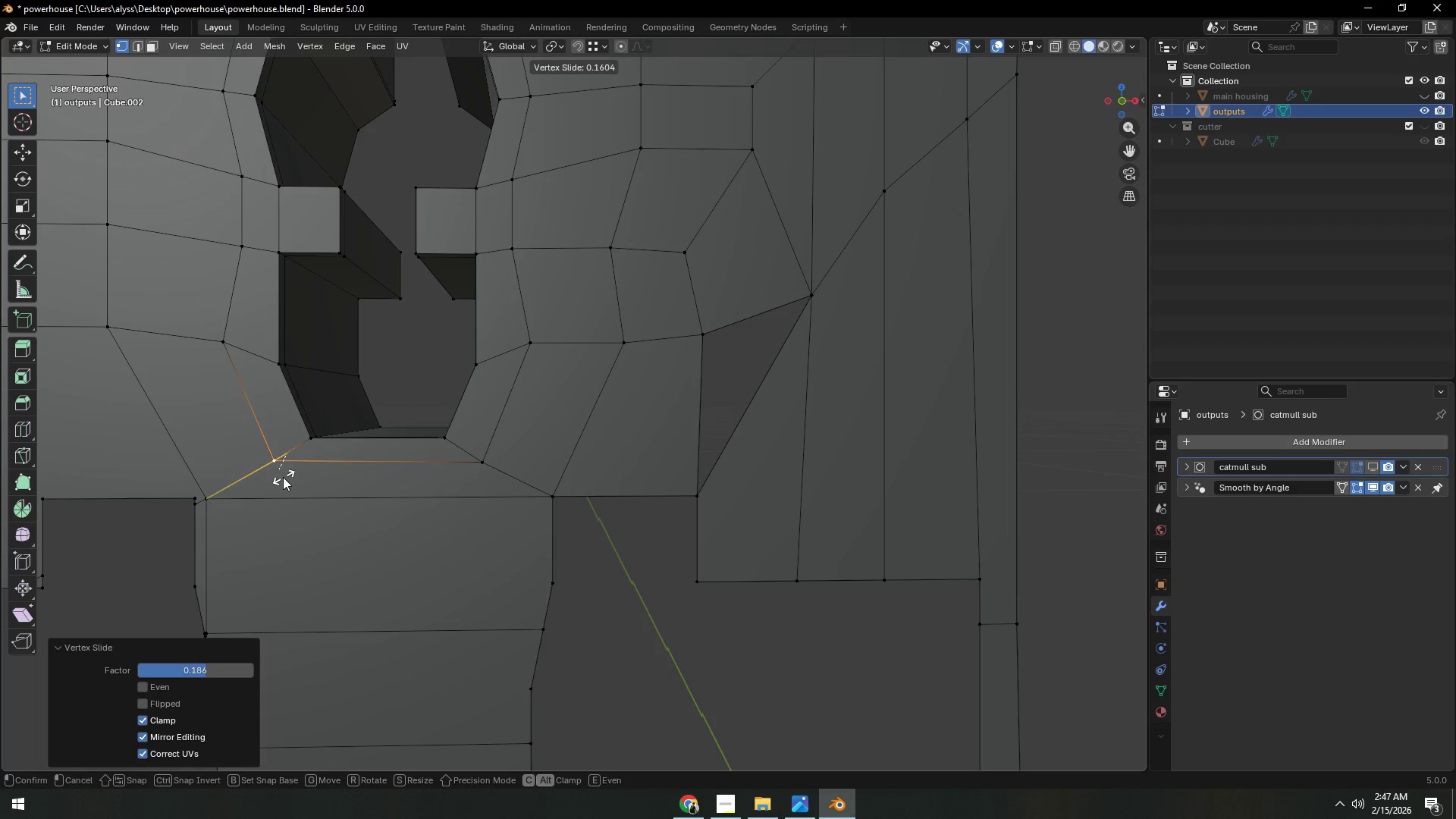 
left_click([283, 477])
 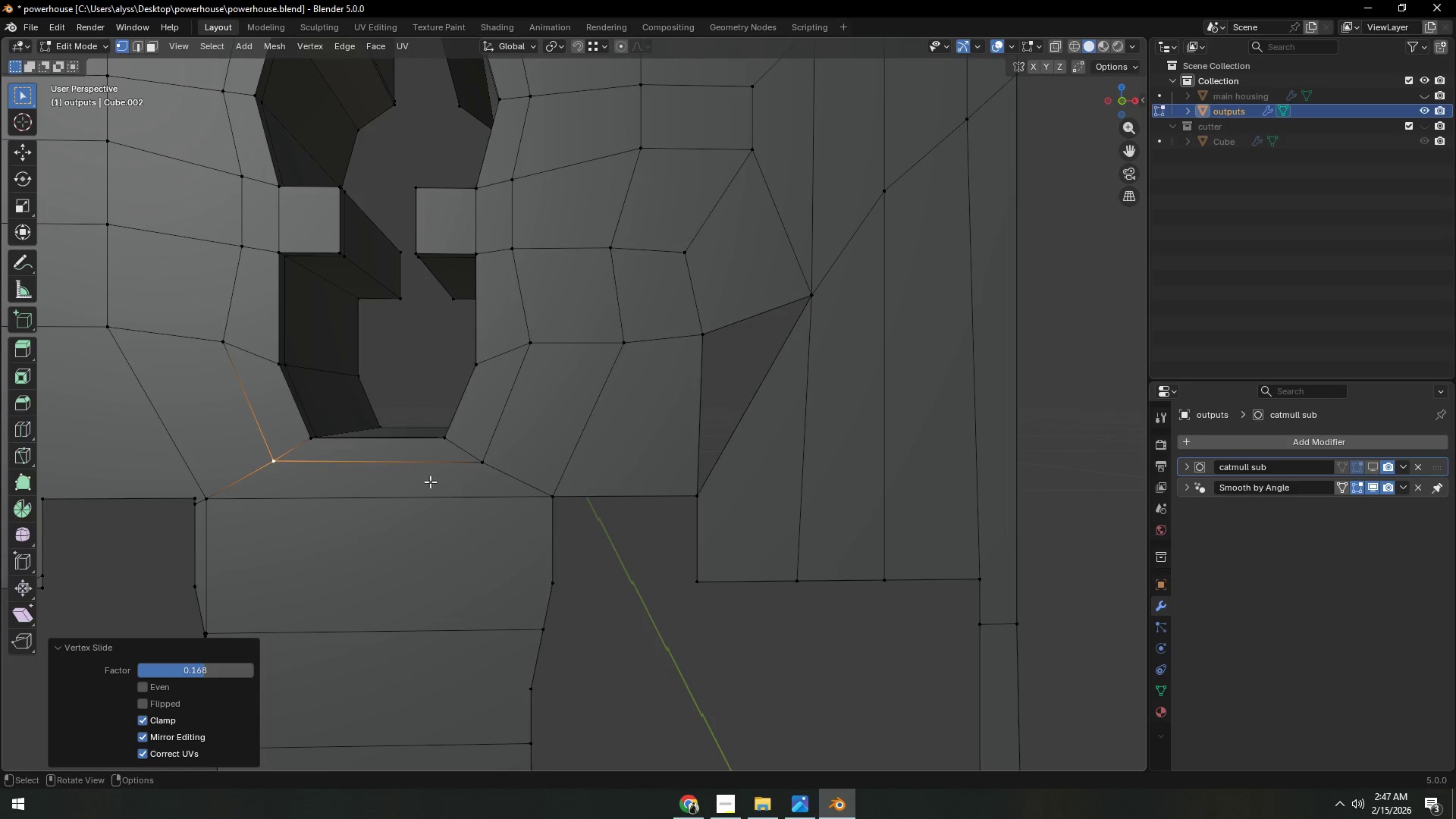 
scroll: coordinate [467, 483], scroll_direction: down, amount: 4.0
 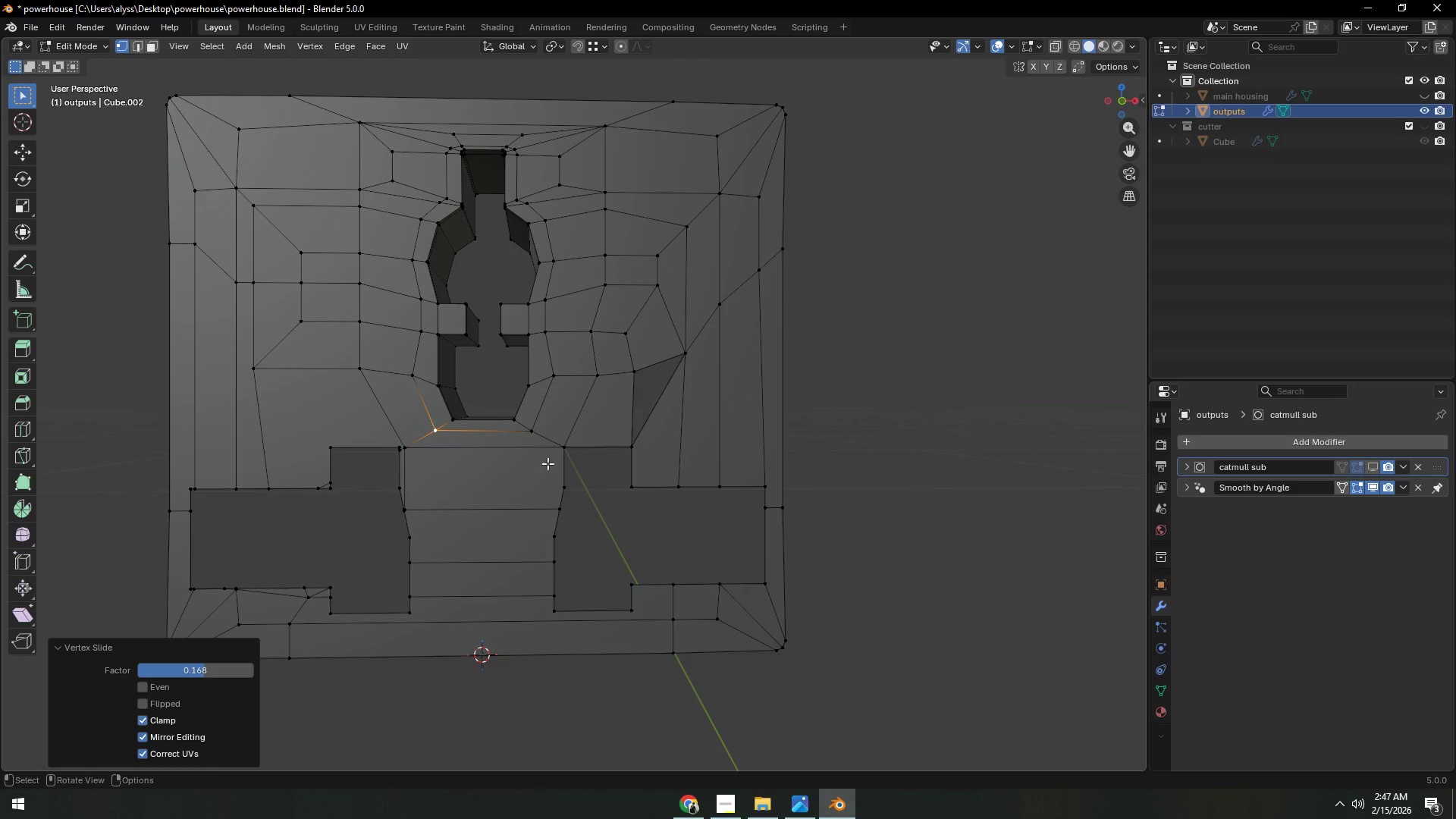 
hold_key(key=ShiftLeft, duration=0.45)
 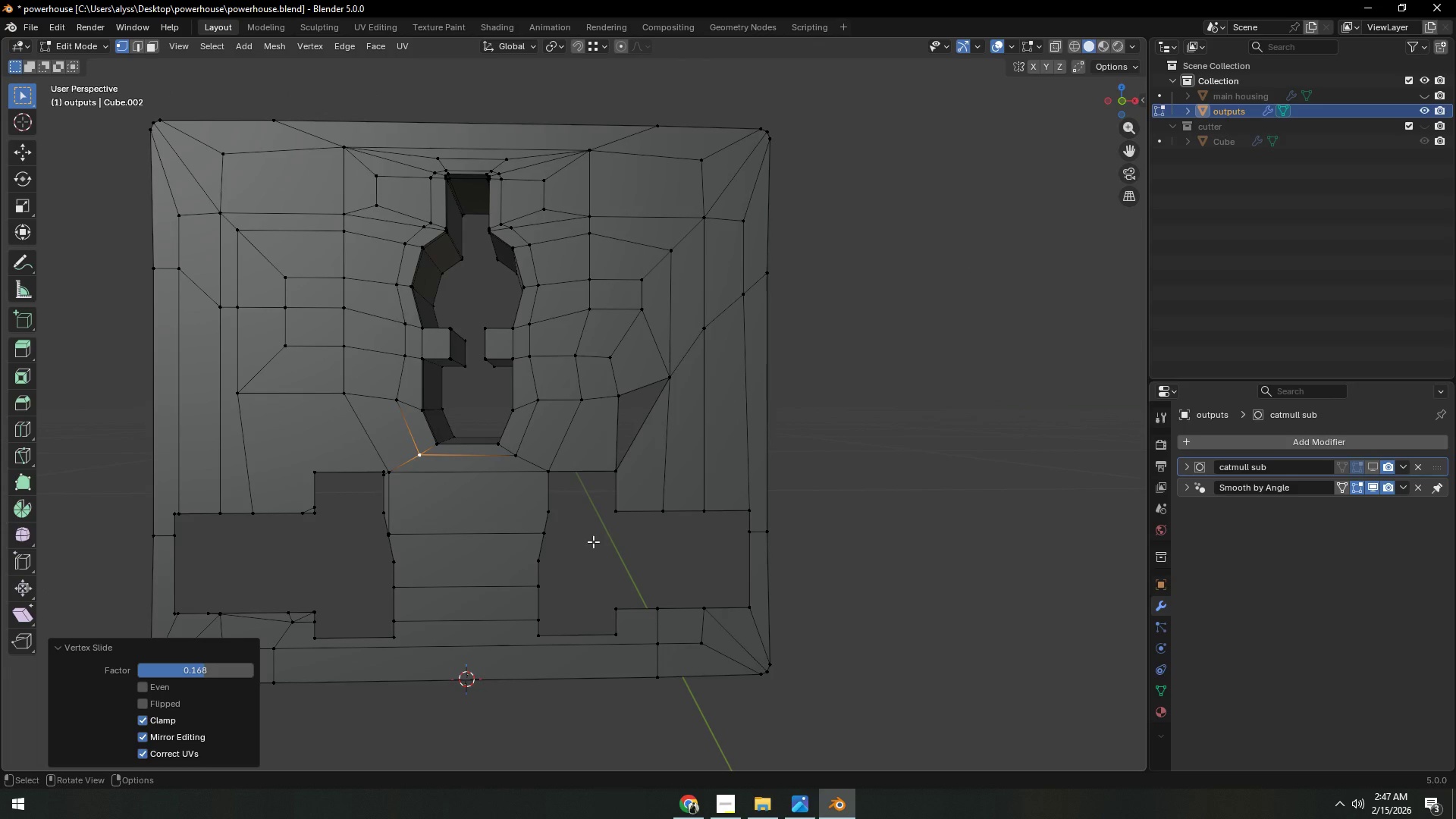 
left_click([594, 542])
 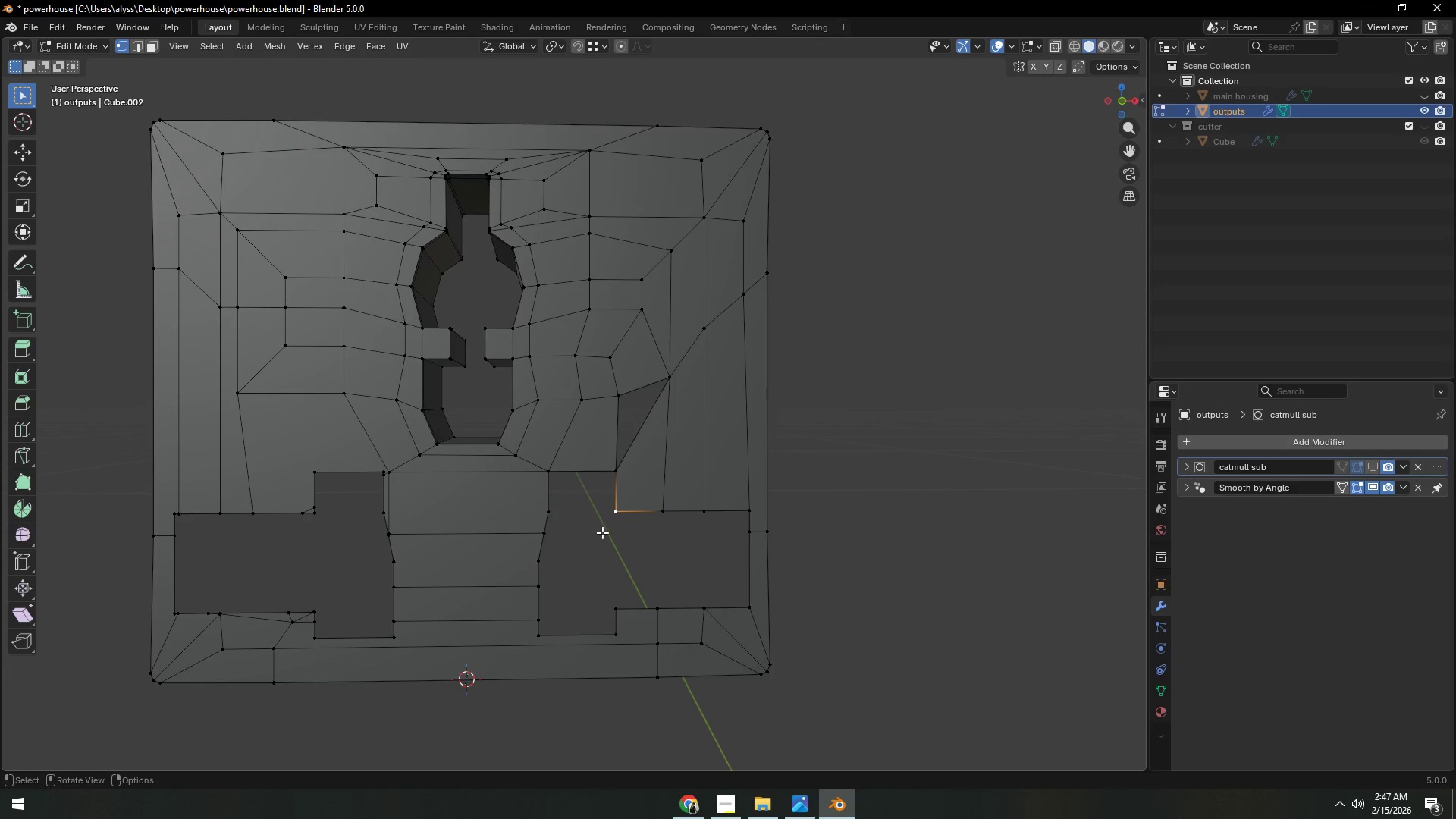 
hold_key(key=ShiftLeft, duration=0.38)
 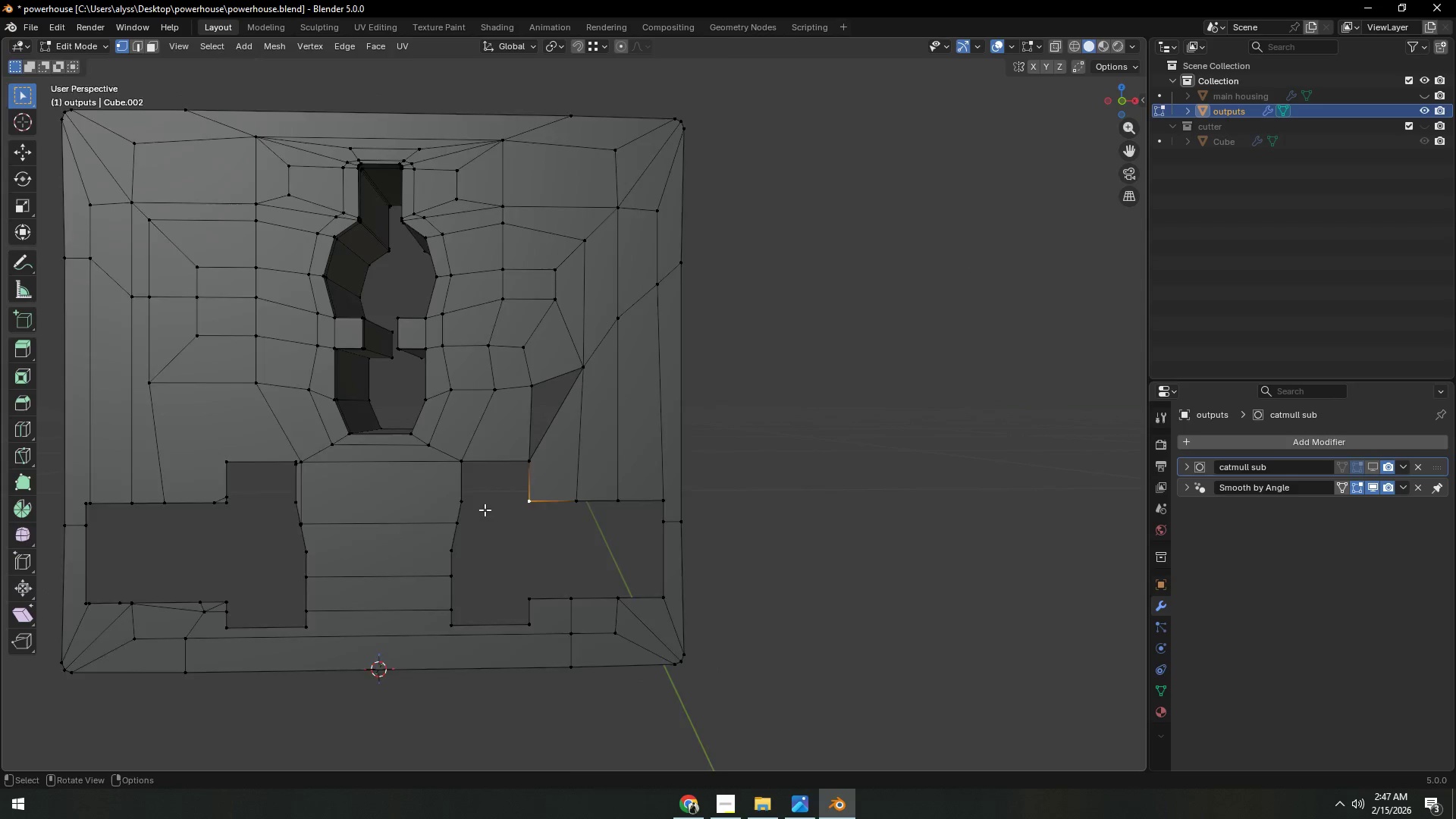 
hold_key(key=ShiftLeft, duration=0.41)
 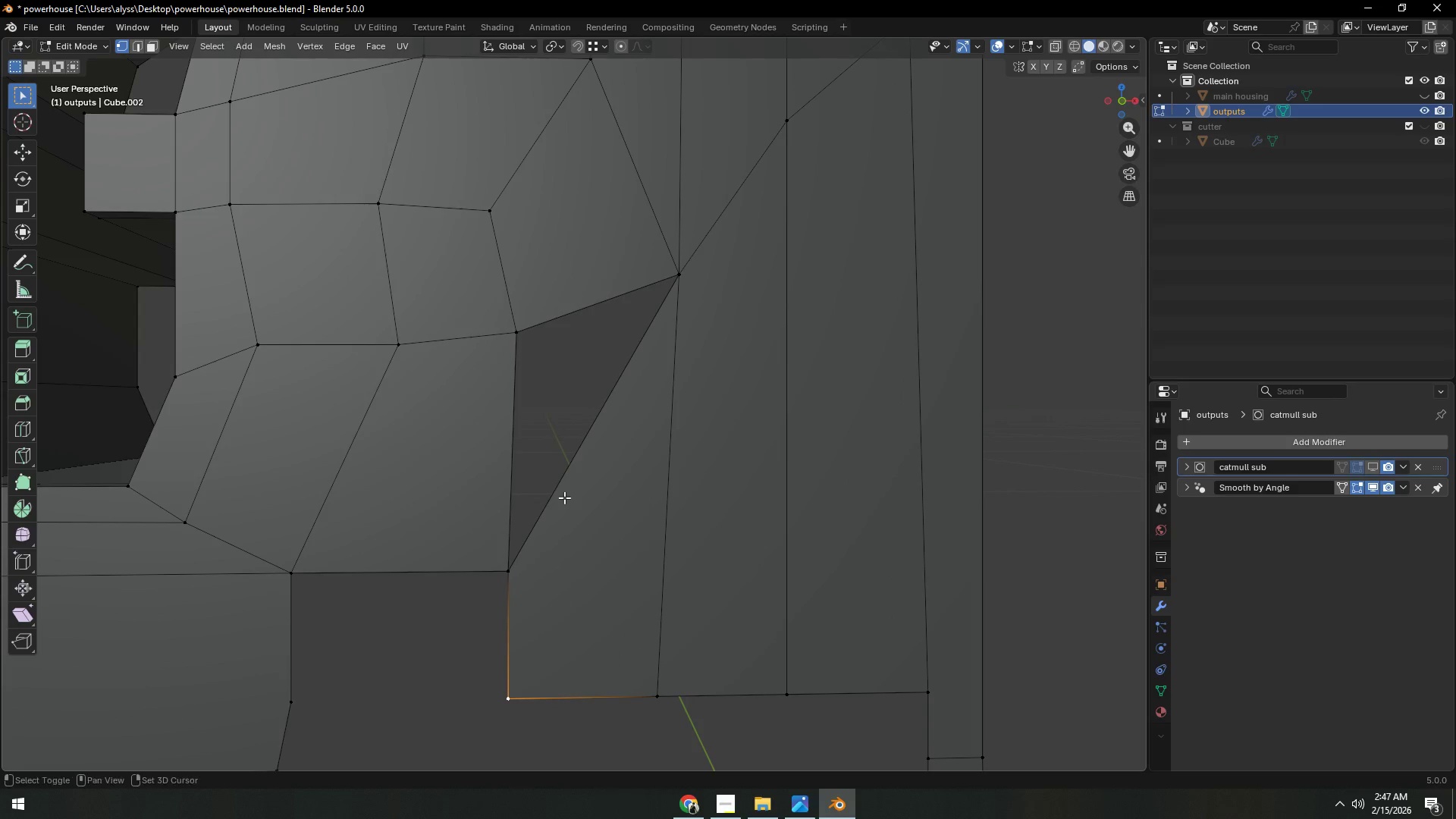 
scroll: coordinate [489, 510], scroll_direction: up, amount: 6.0
 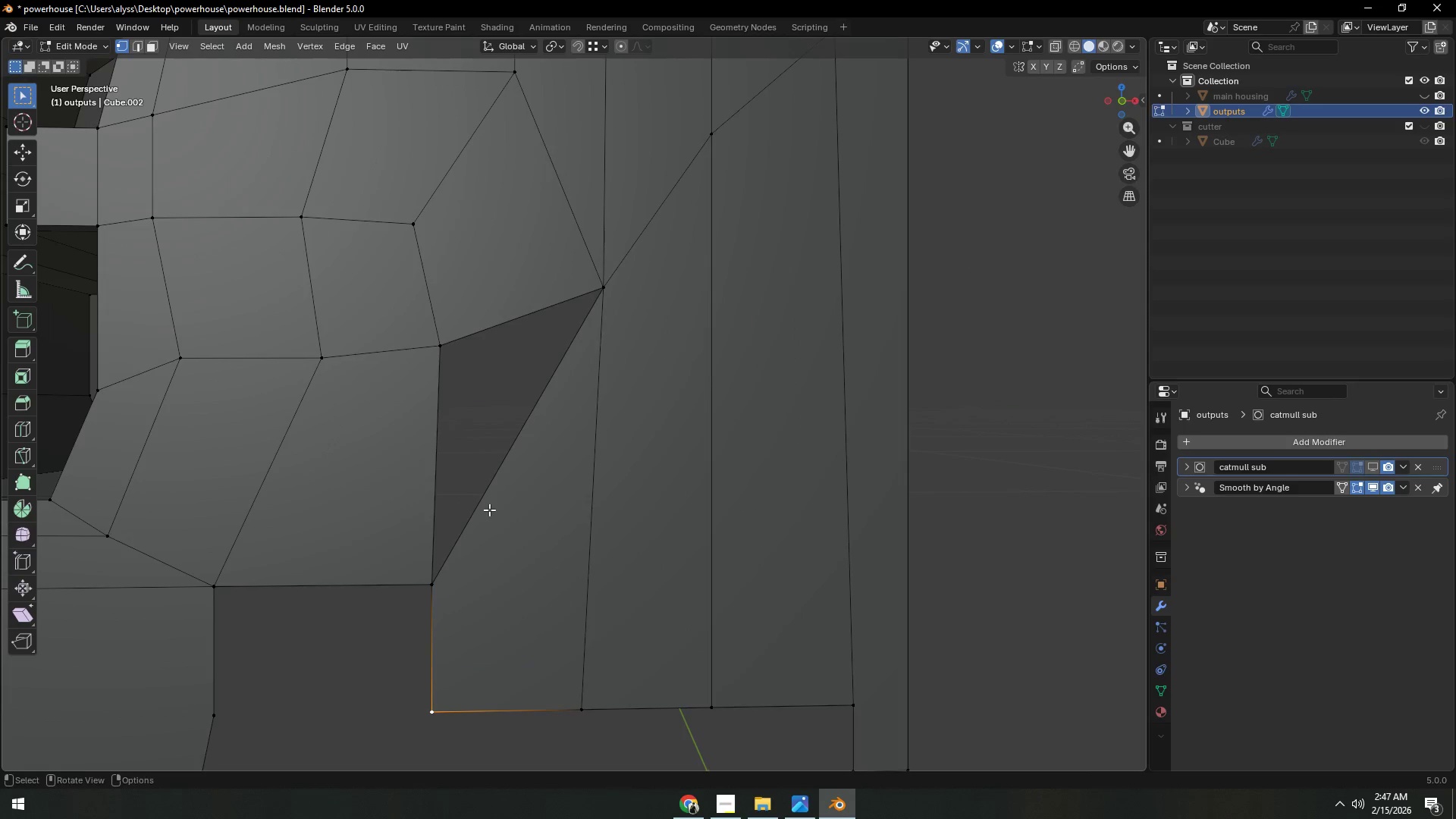 
hold_key(key=ShiftLeft, duration=0.47)
 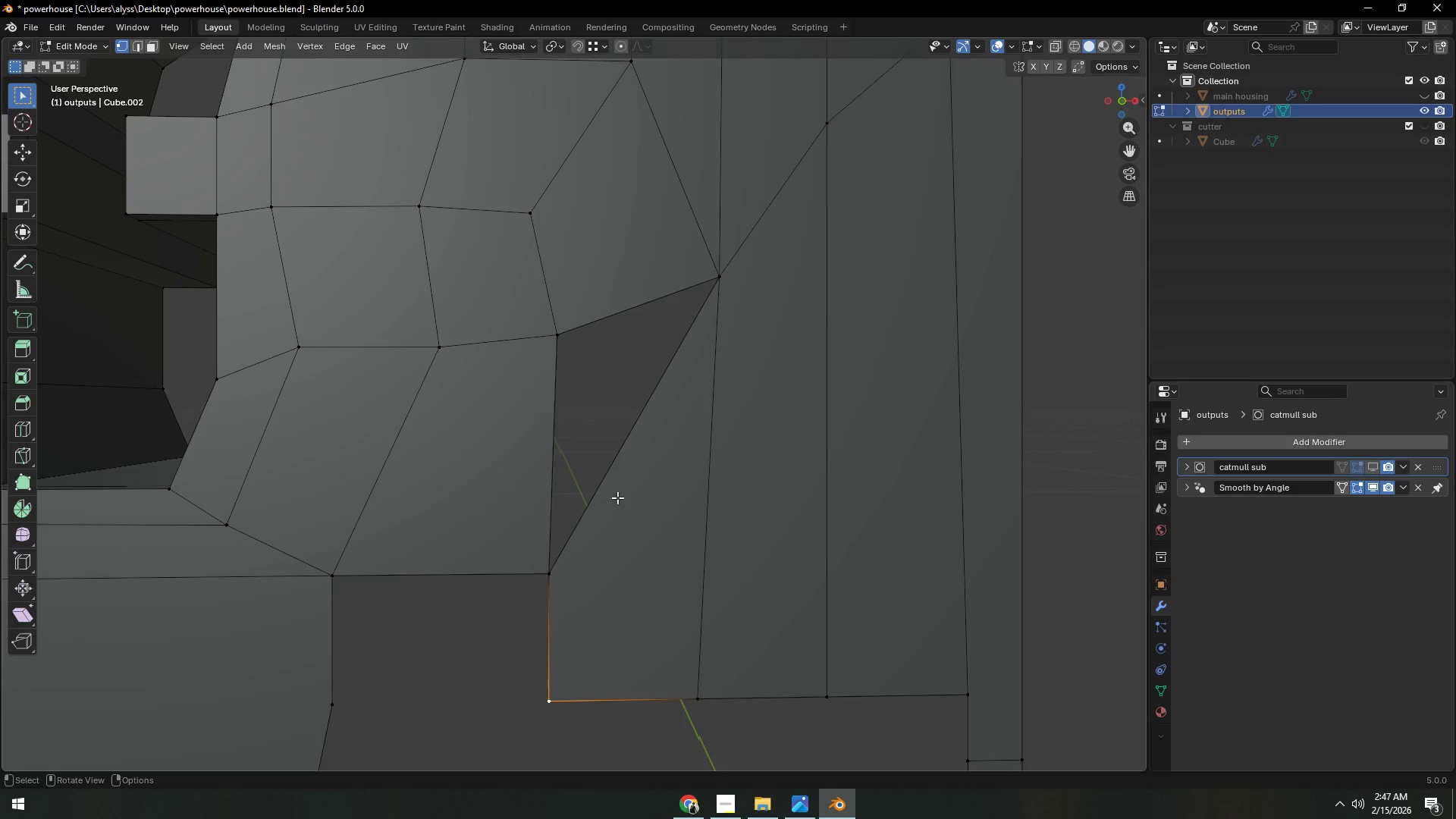 
hold_key(key=ShiftLeft, duration=0.64)
 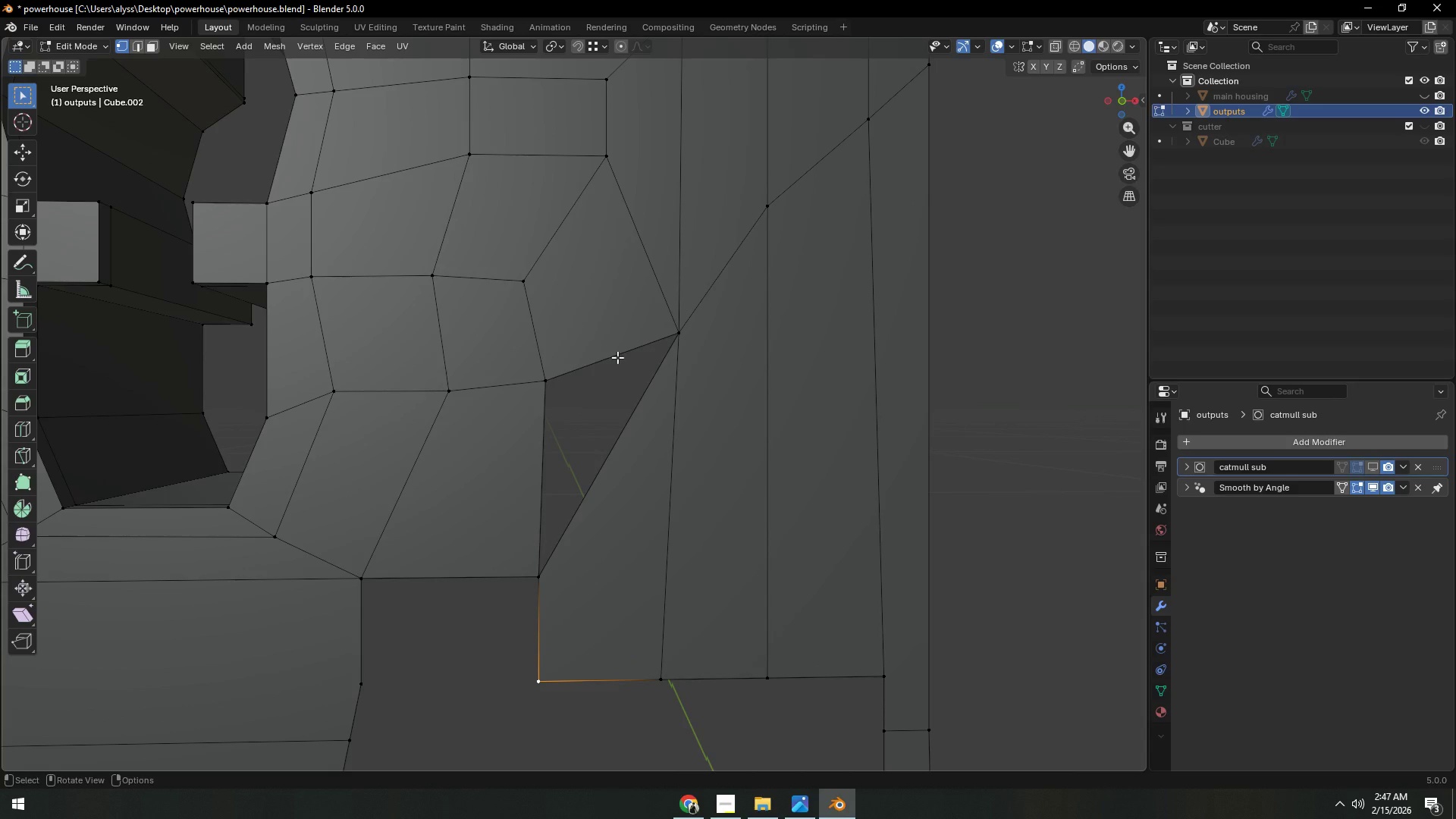 
scroll: coordinate [617, 497], scroll_direction: down, amount: 1.0
 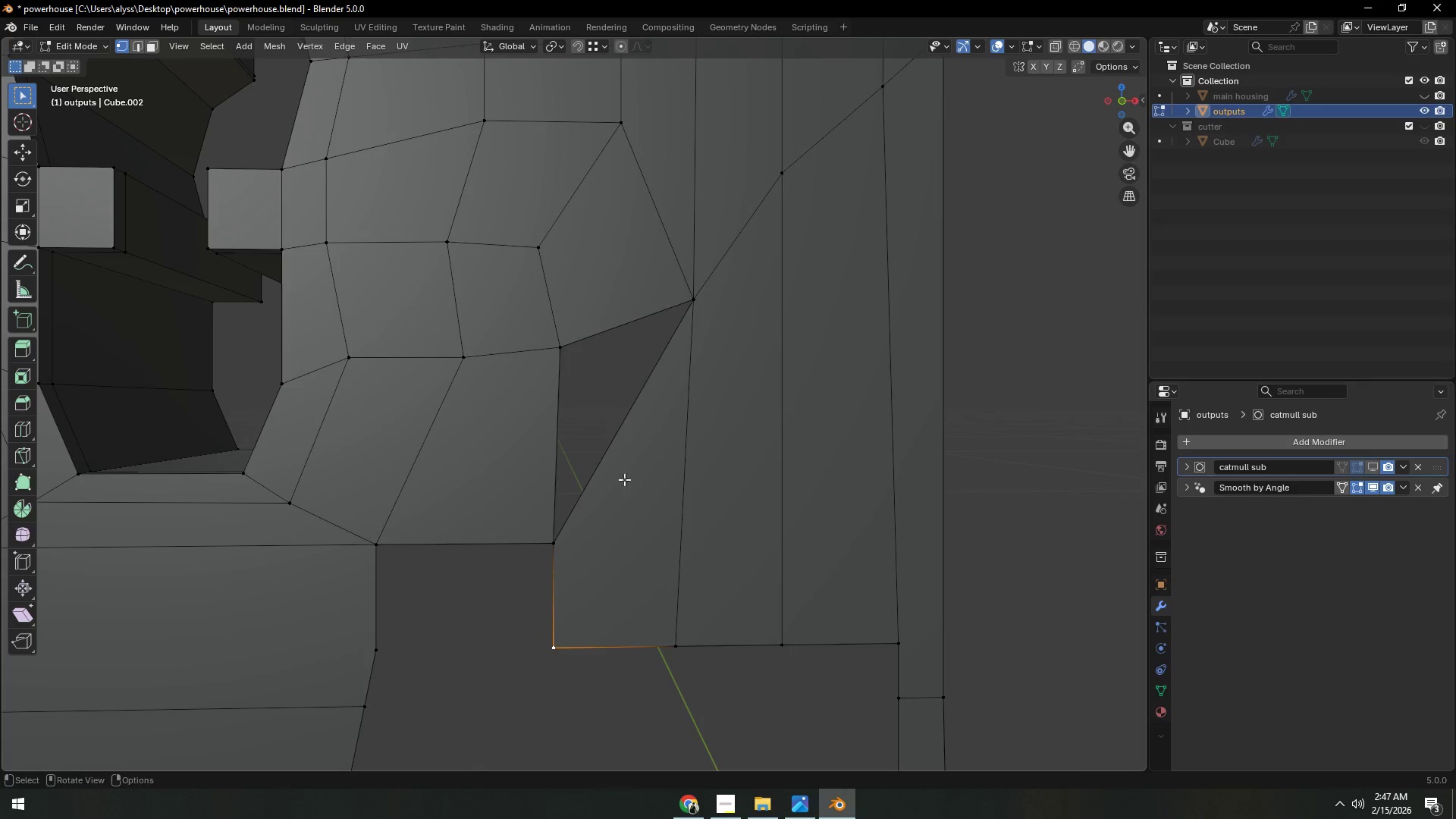 
key(2)
 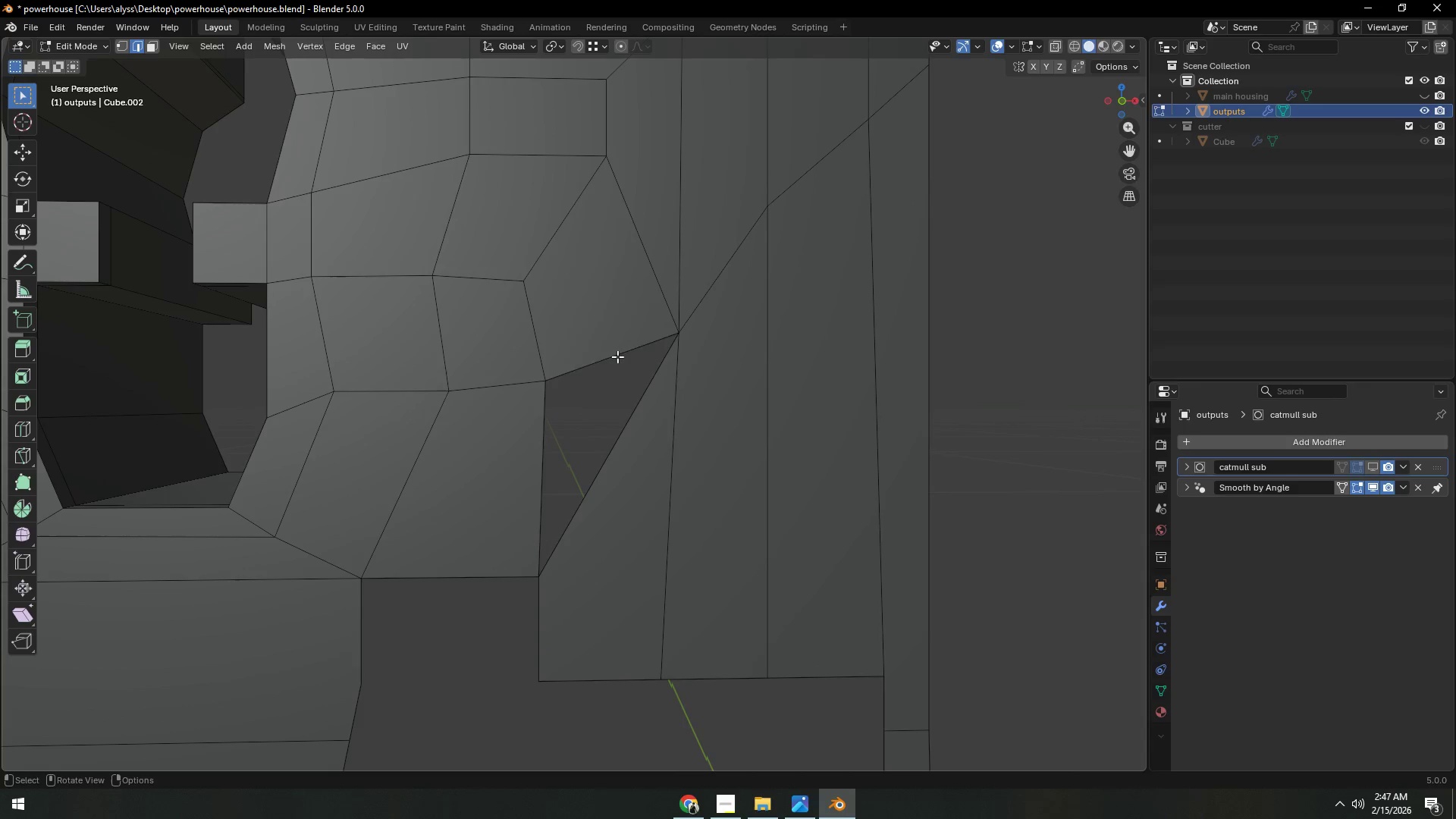 
left_click([617, 356])
 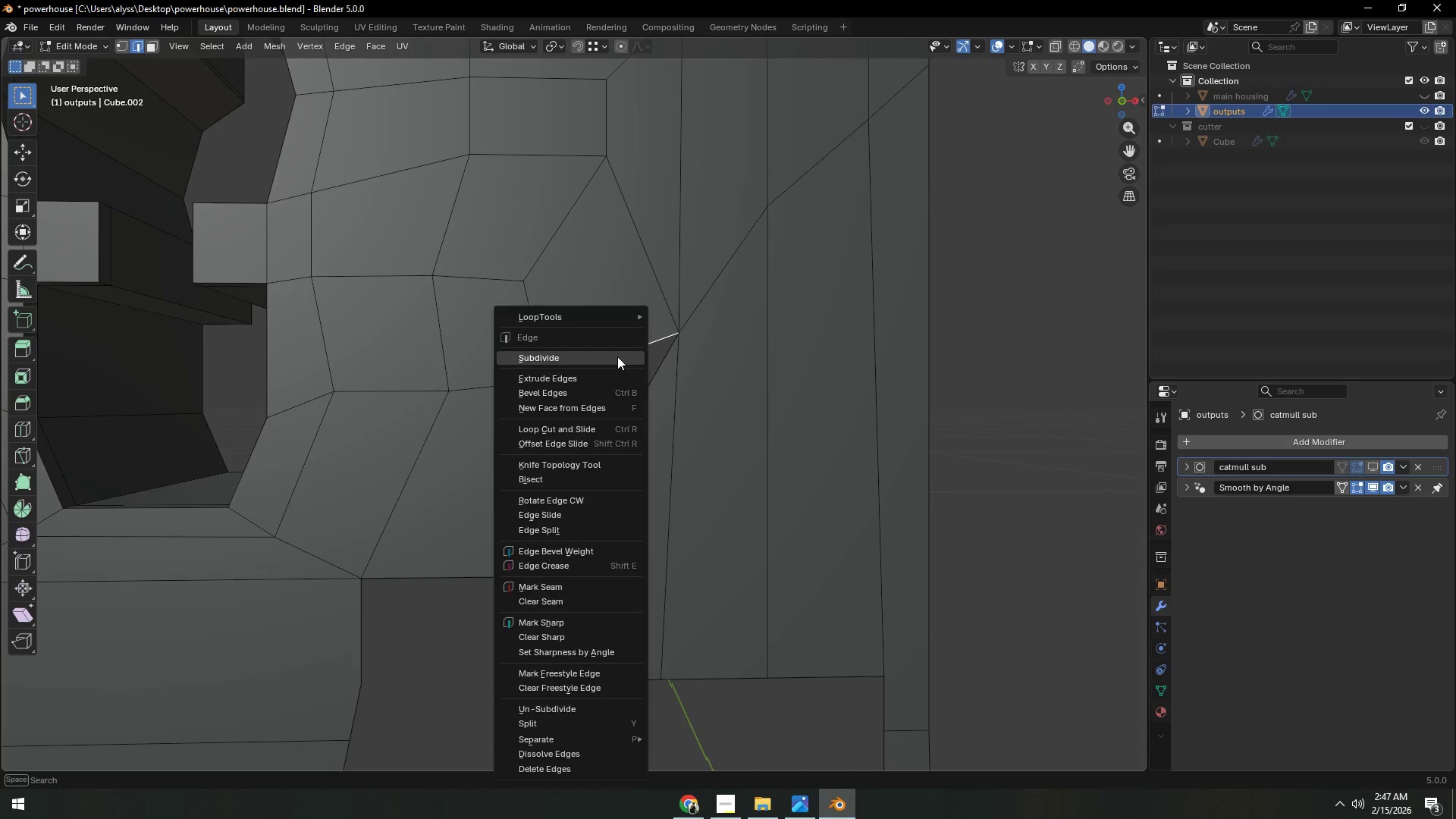 
right_click([617, 356])
 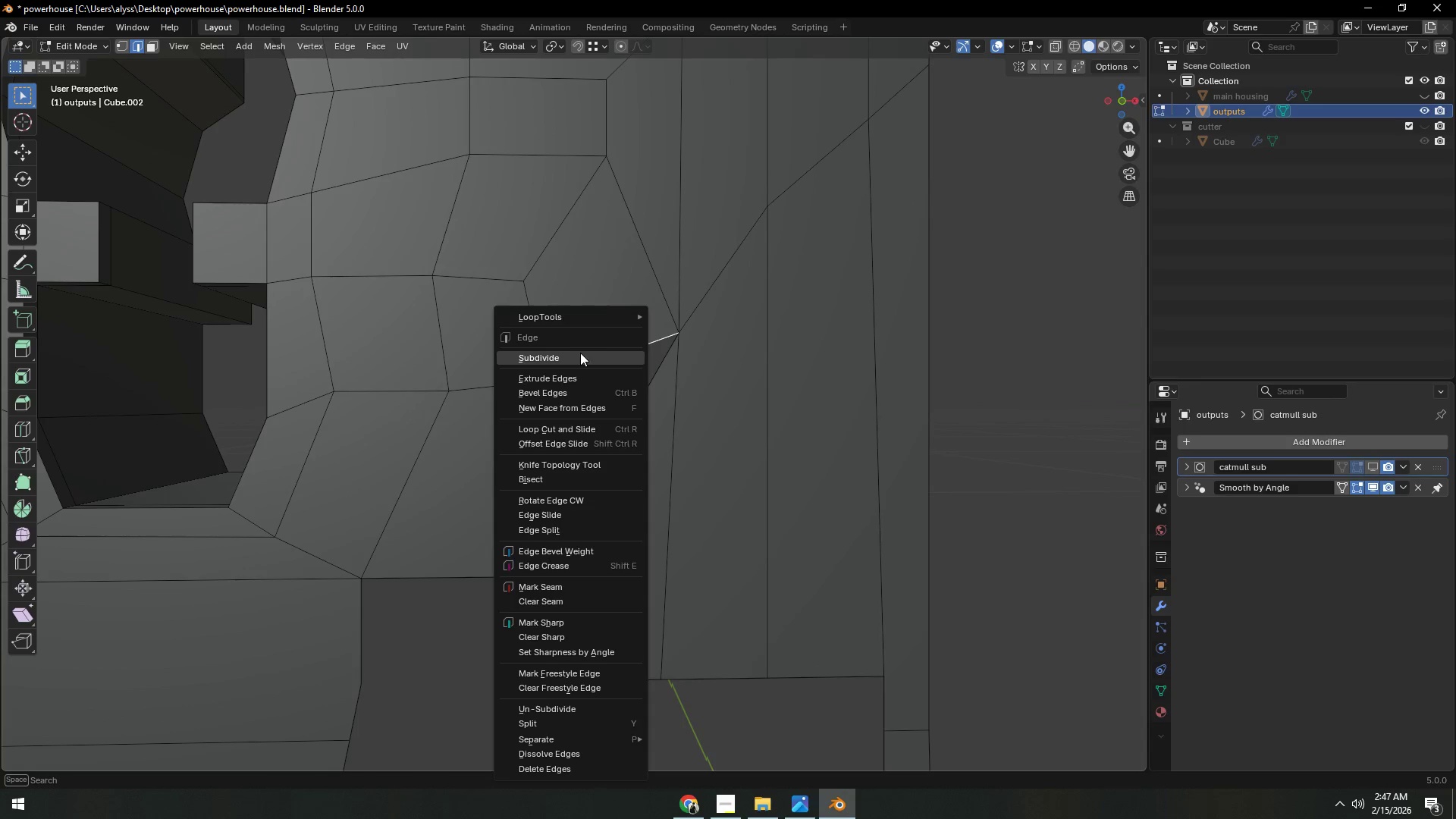 
left_click([579, 356])
 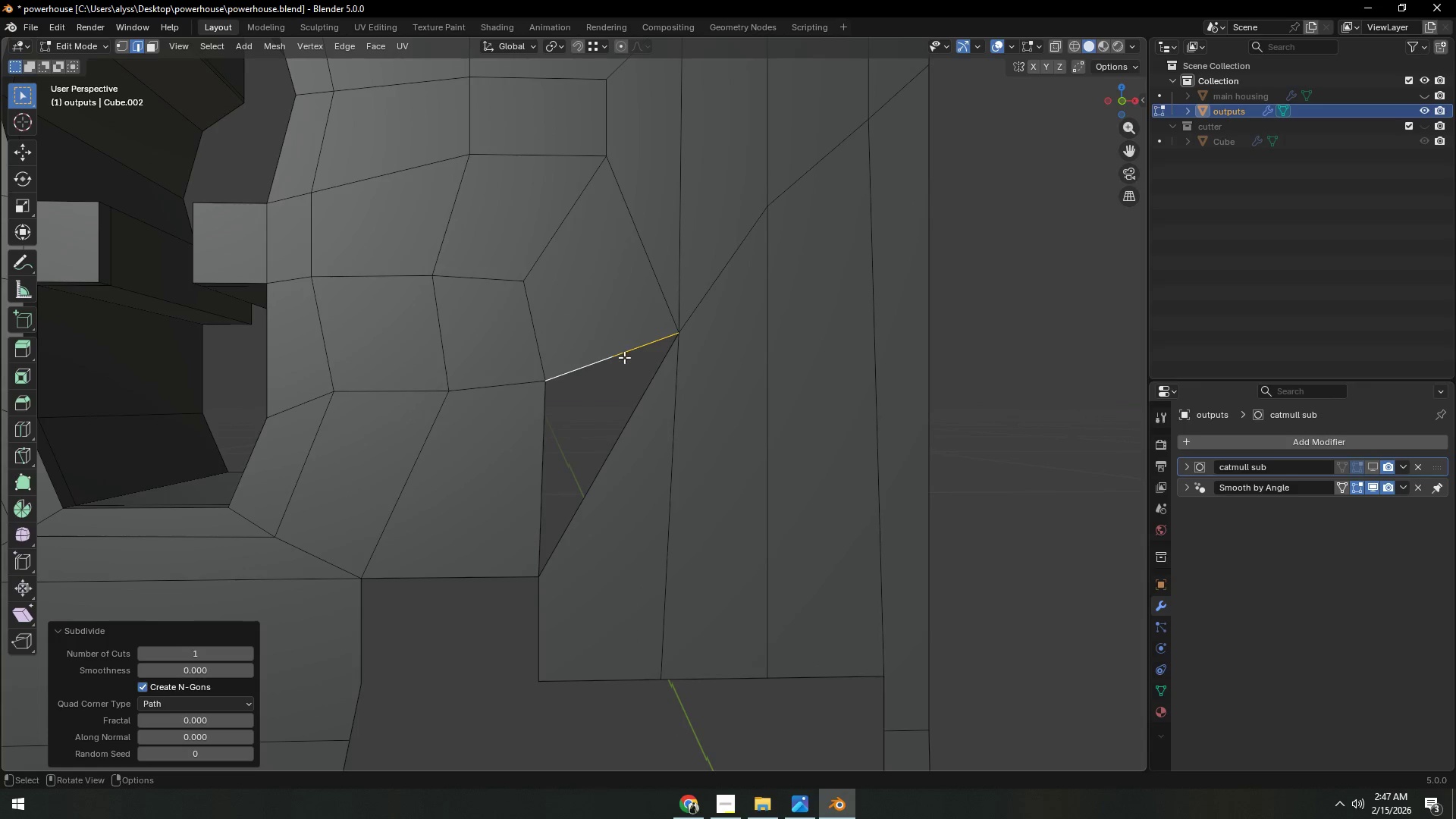 
type(12)
 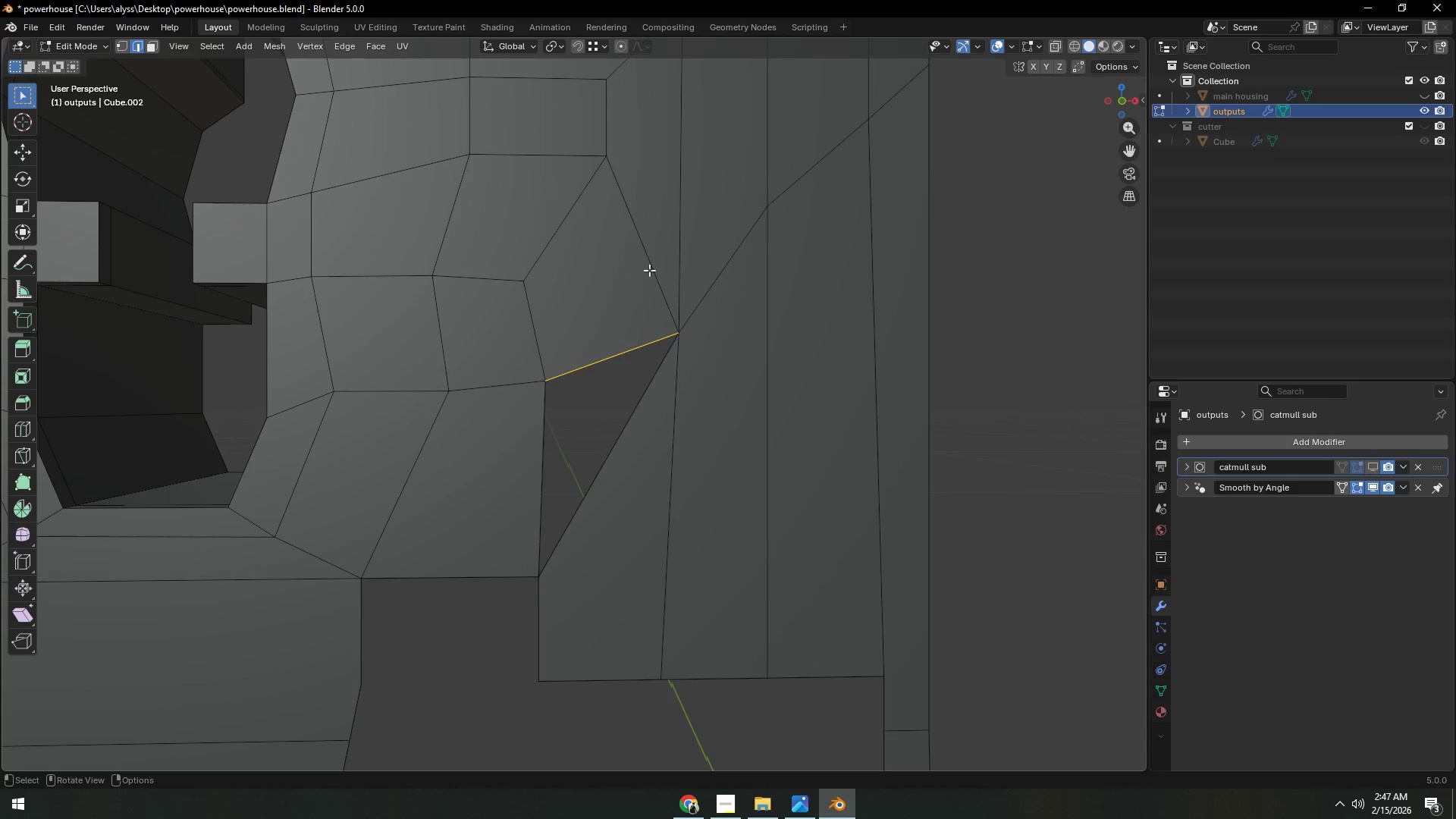 
left_click([649, 270])
 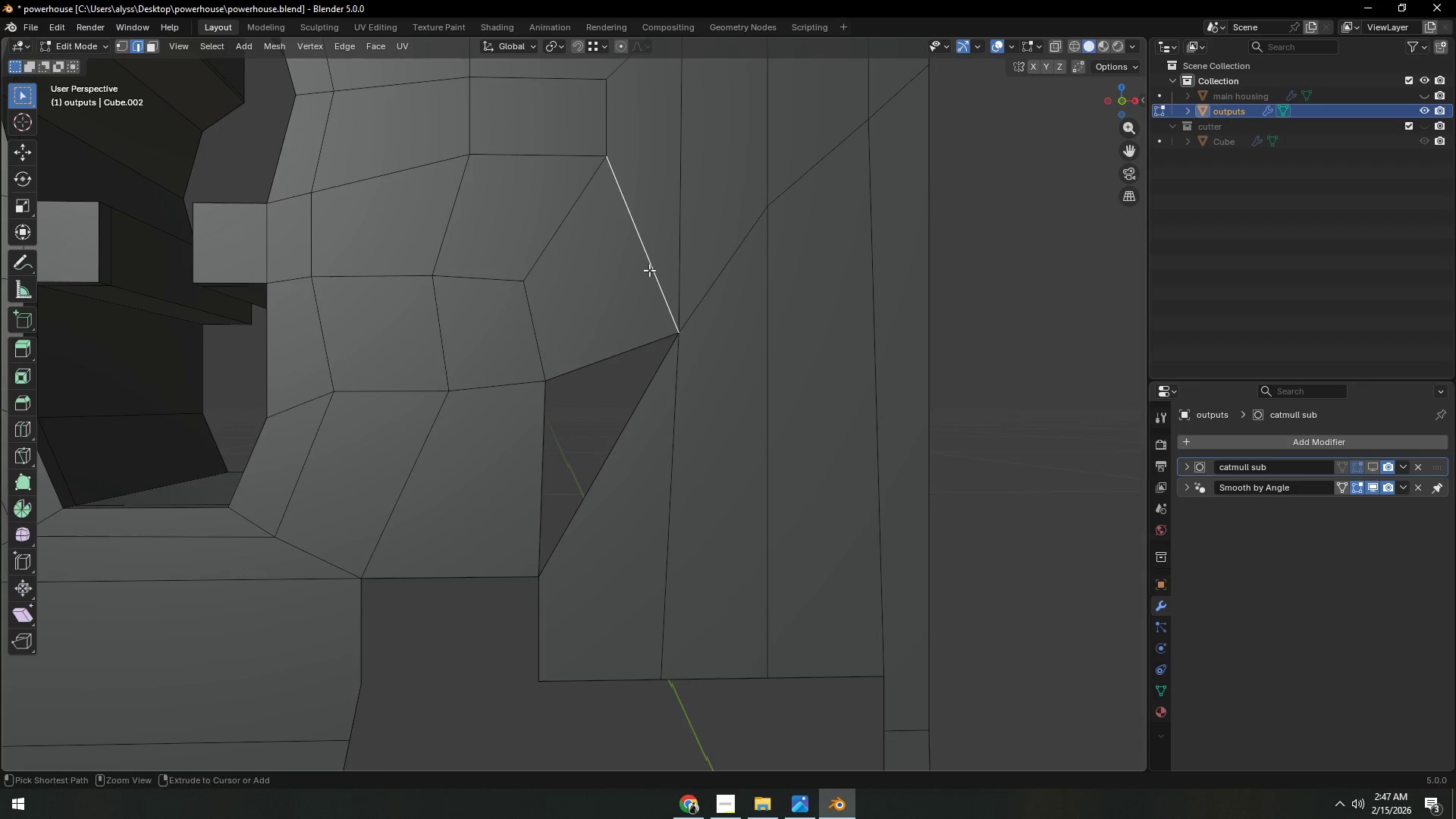 
key(Control+X)
 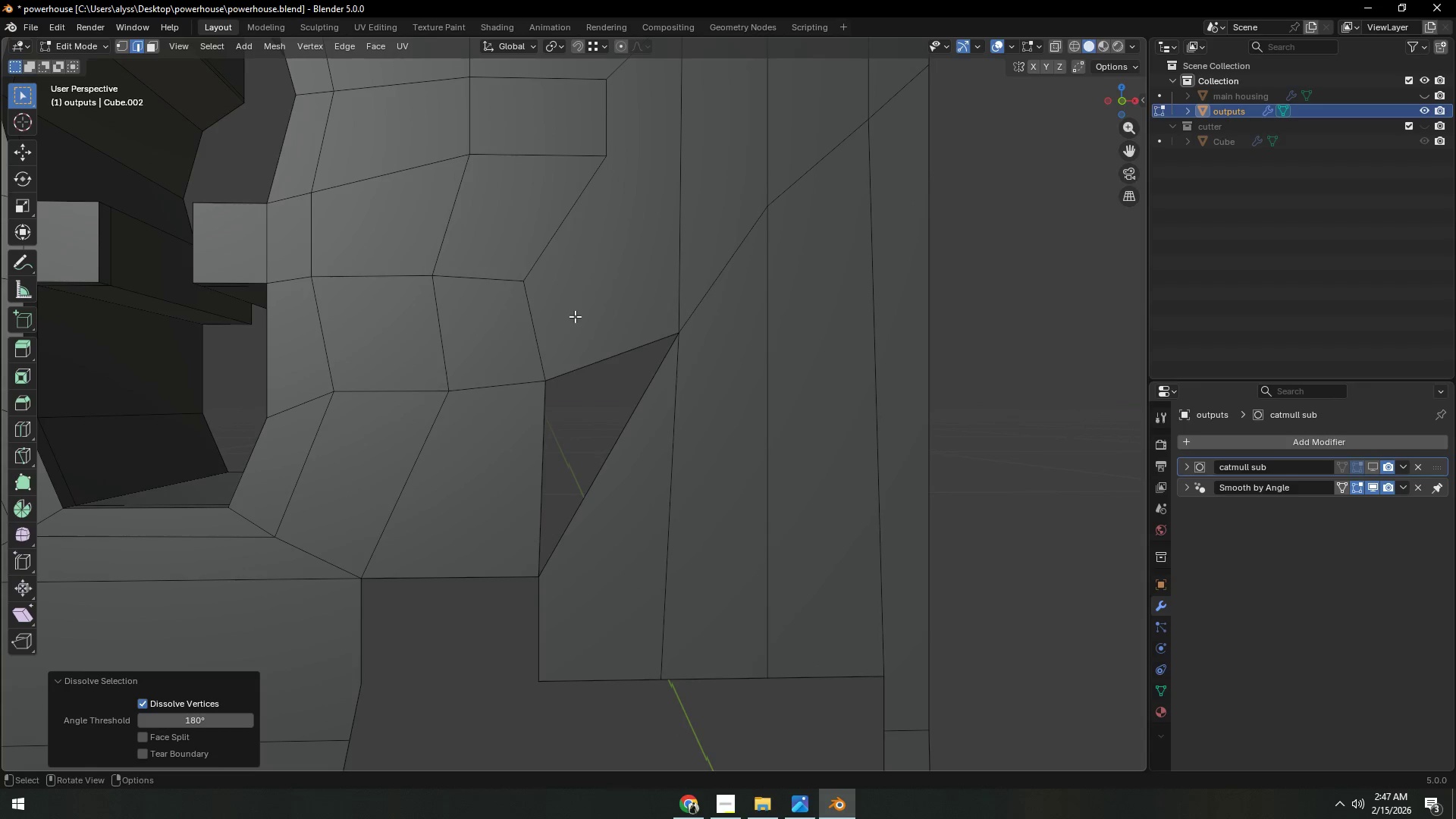 
key(Control+Z)
 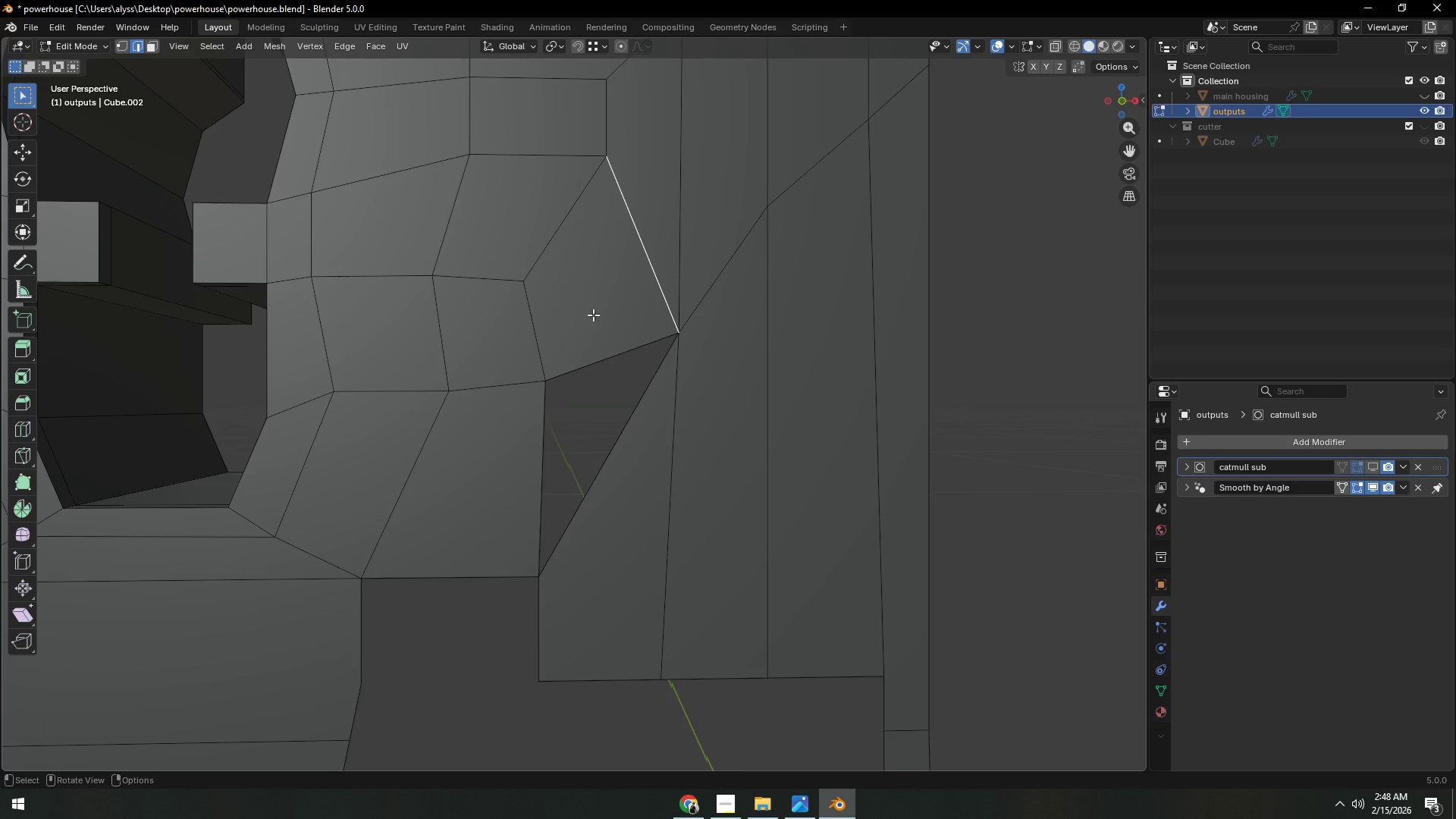 
key(X)
 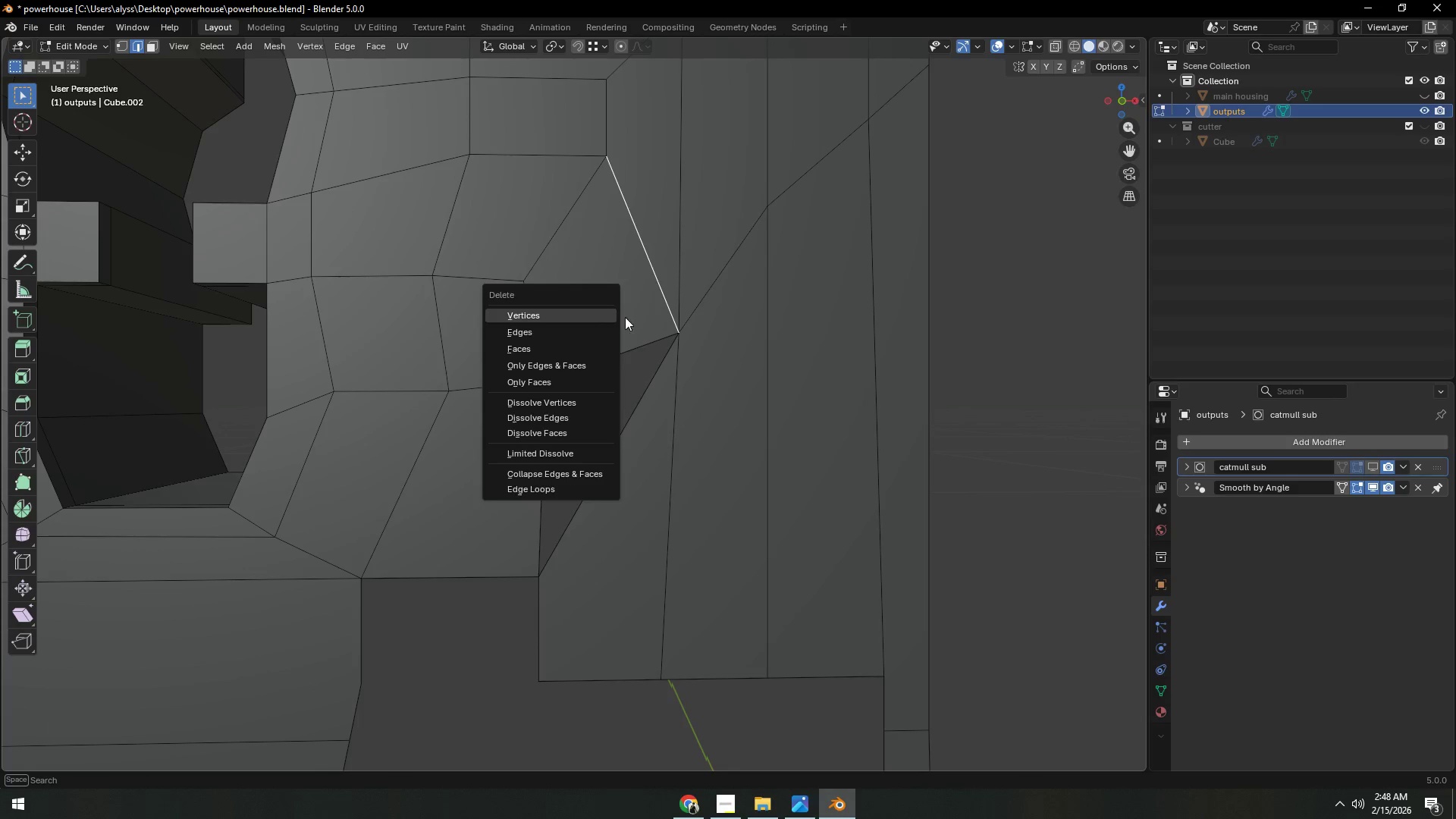 
left_click([570, 369])
 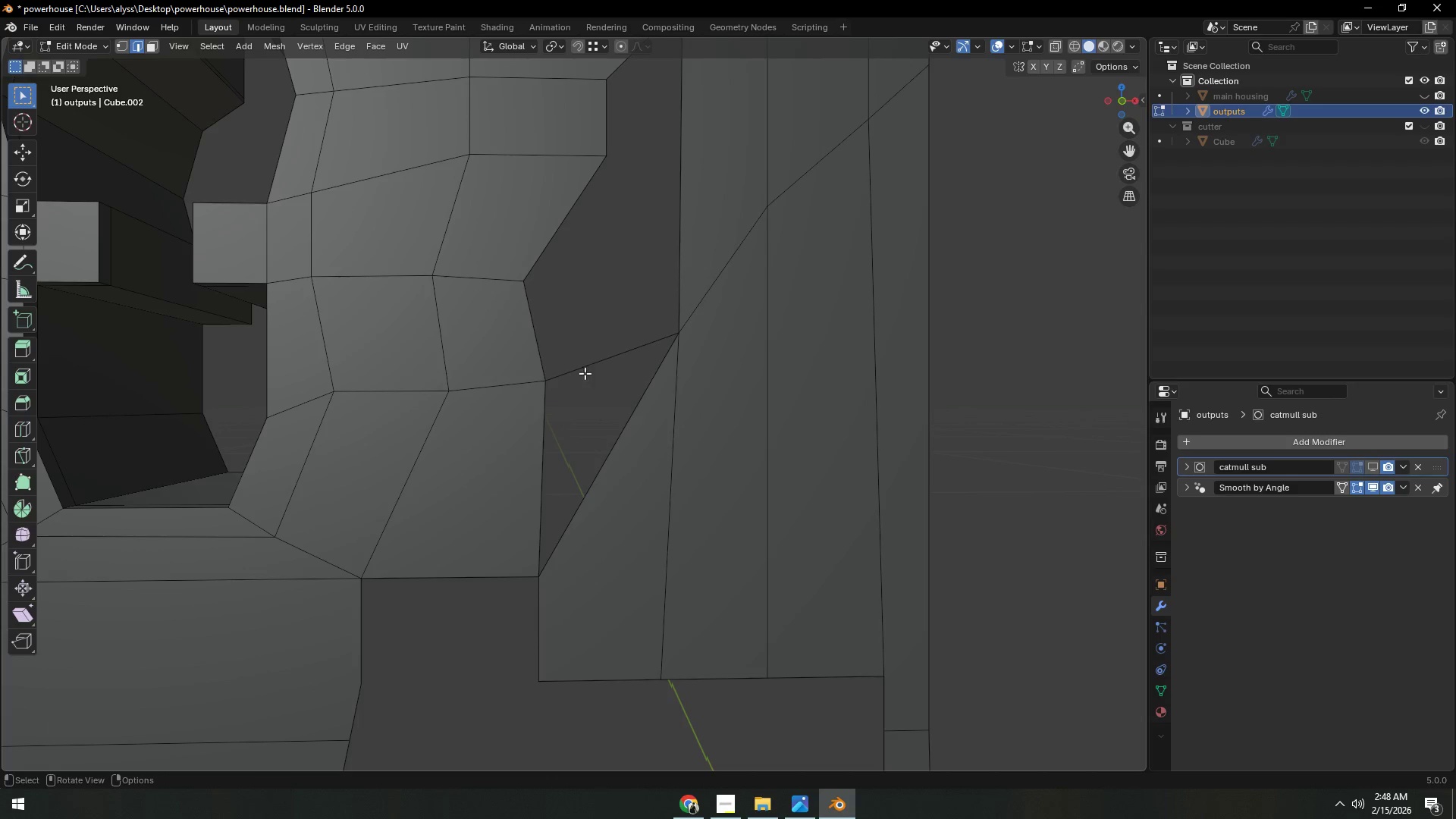 
type(12)
 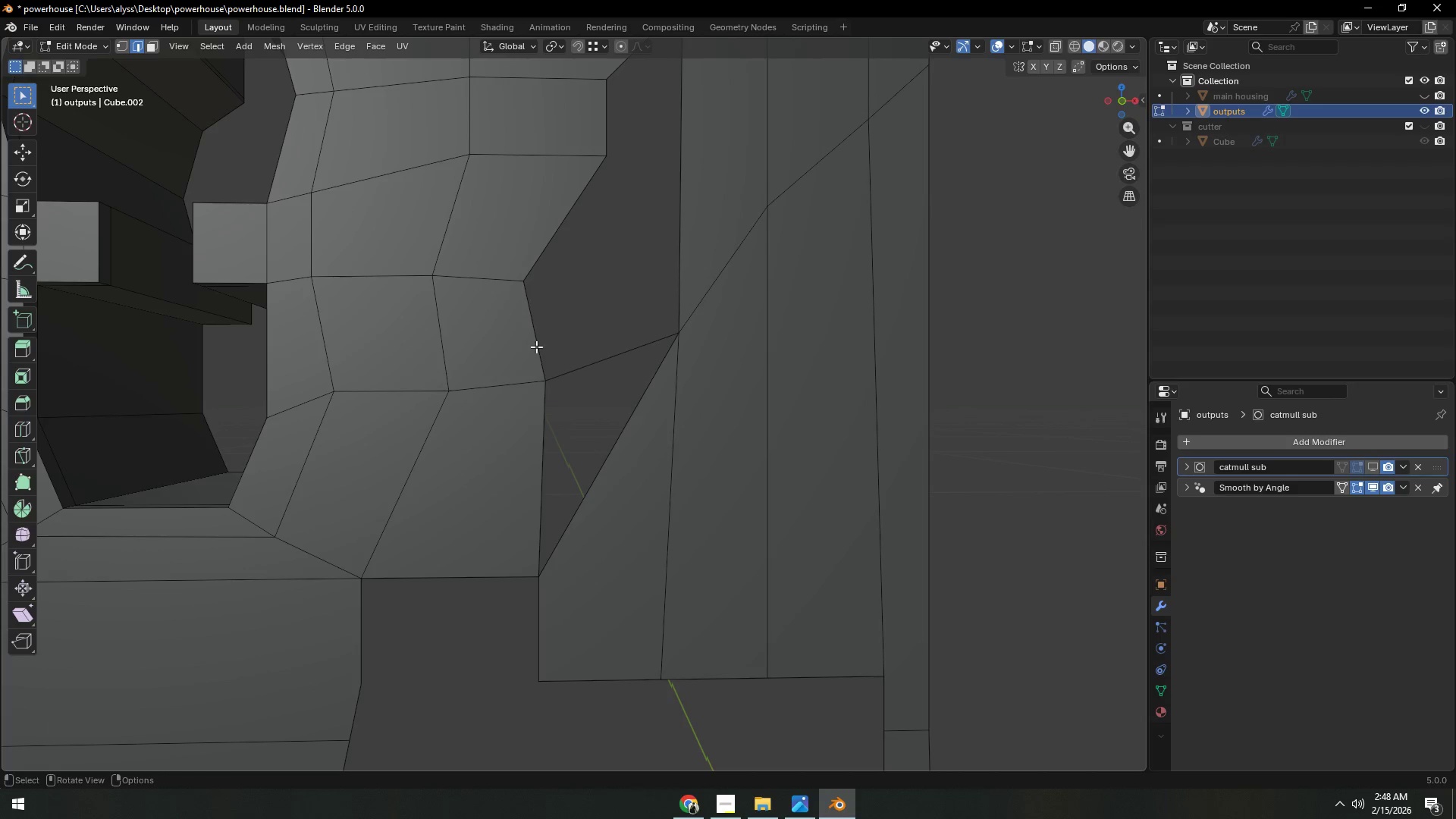 
left_click([536, 347])
 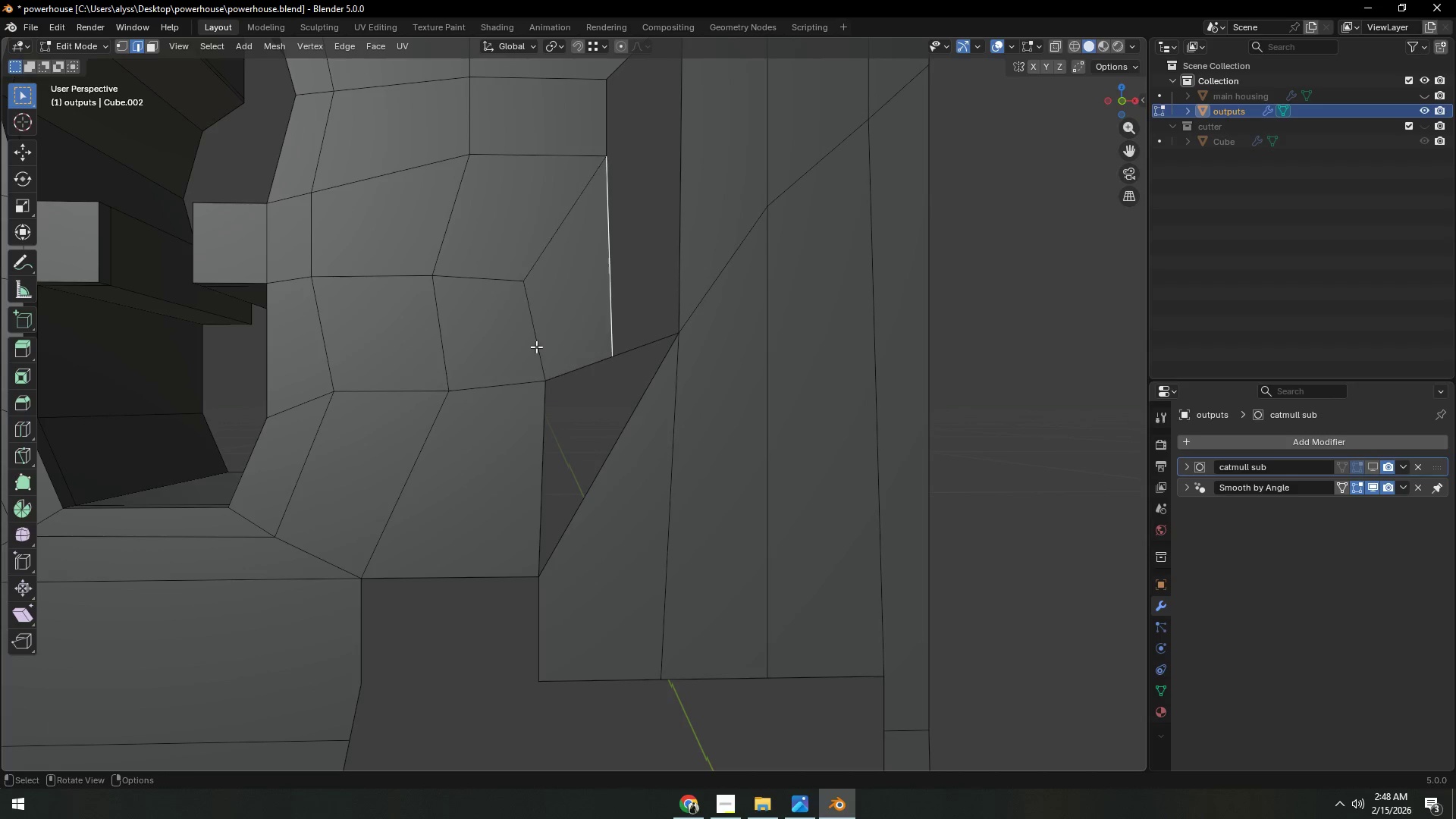 
key(F)
 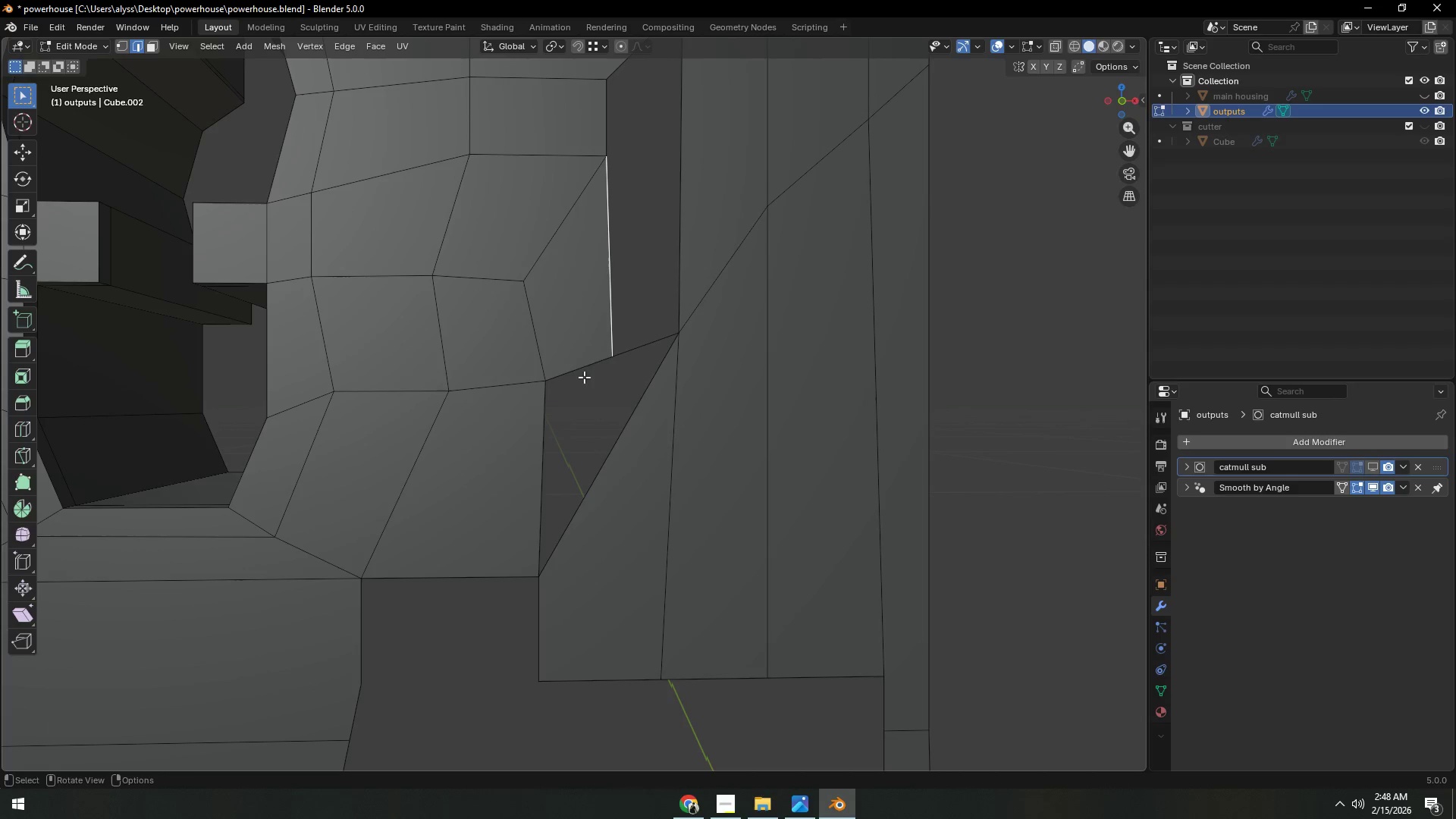 
key(1)
 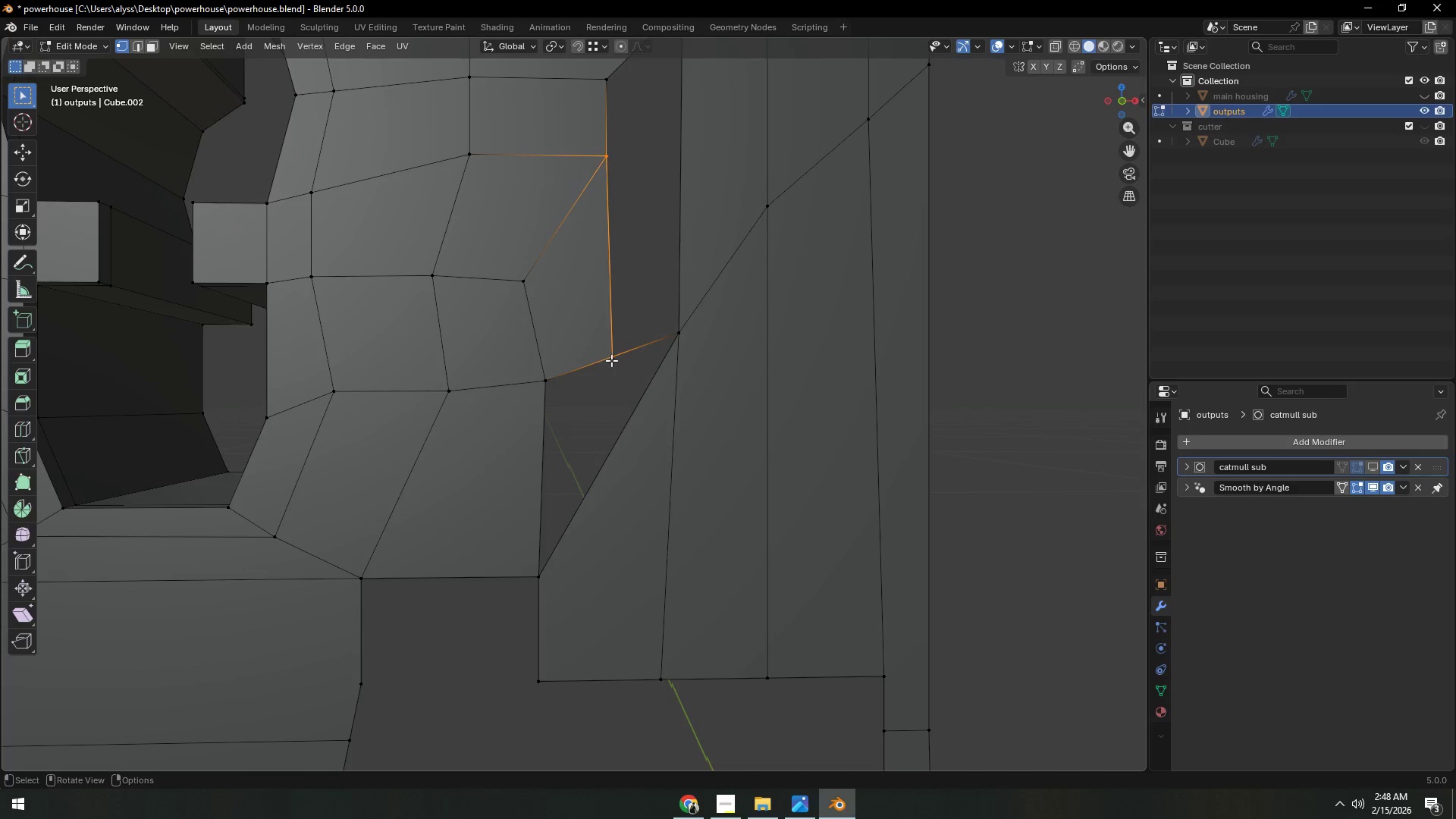 
left_click([611, 360])
 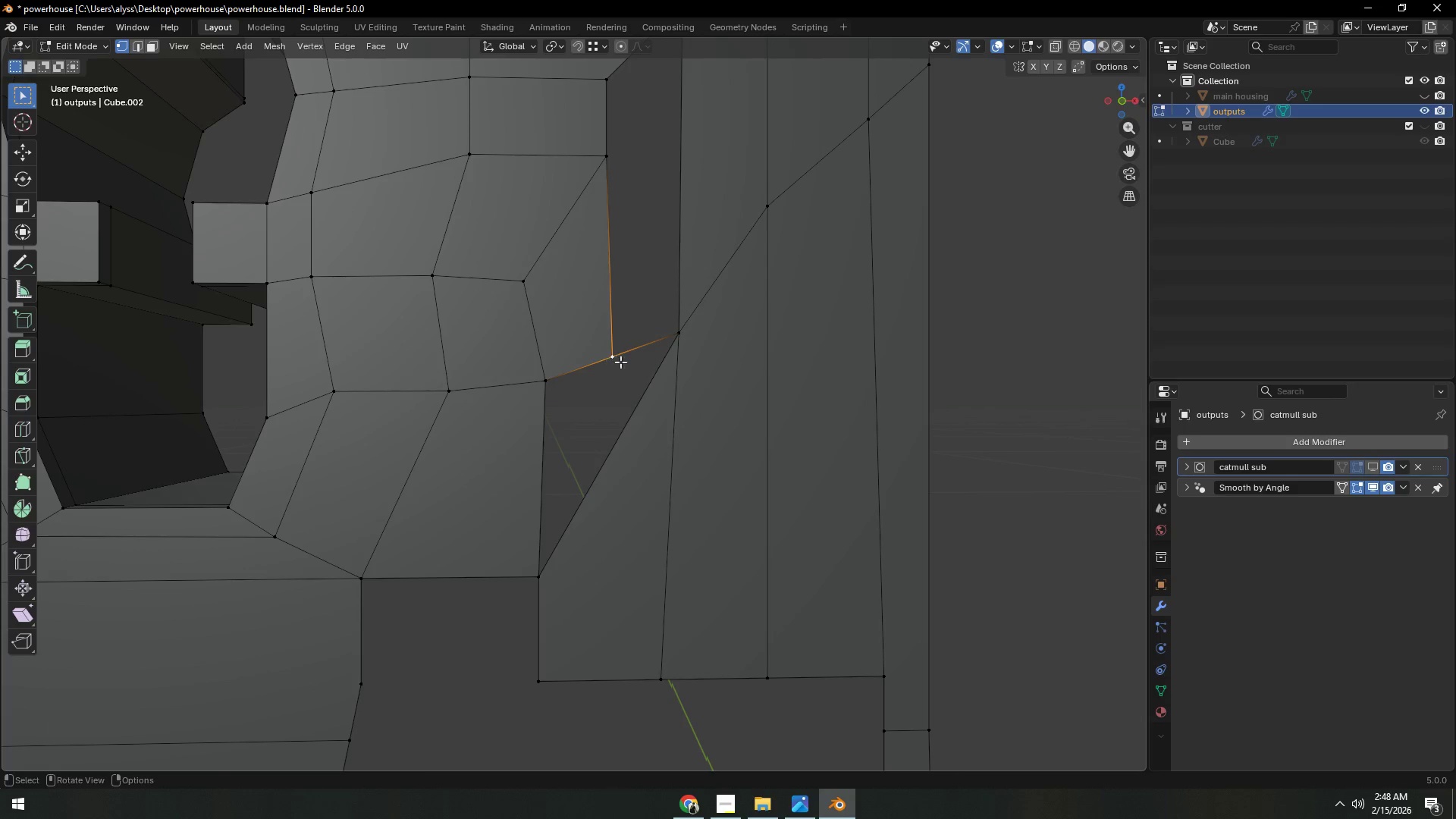 
key(G)
 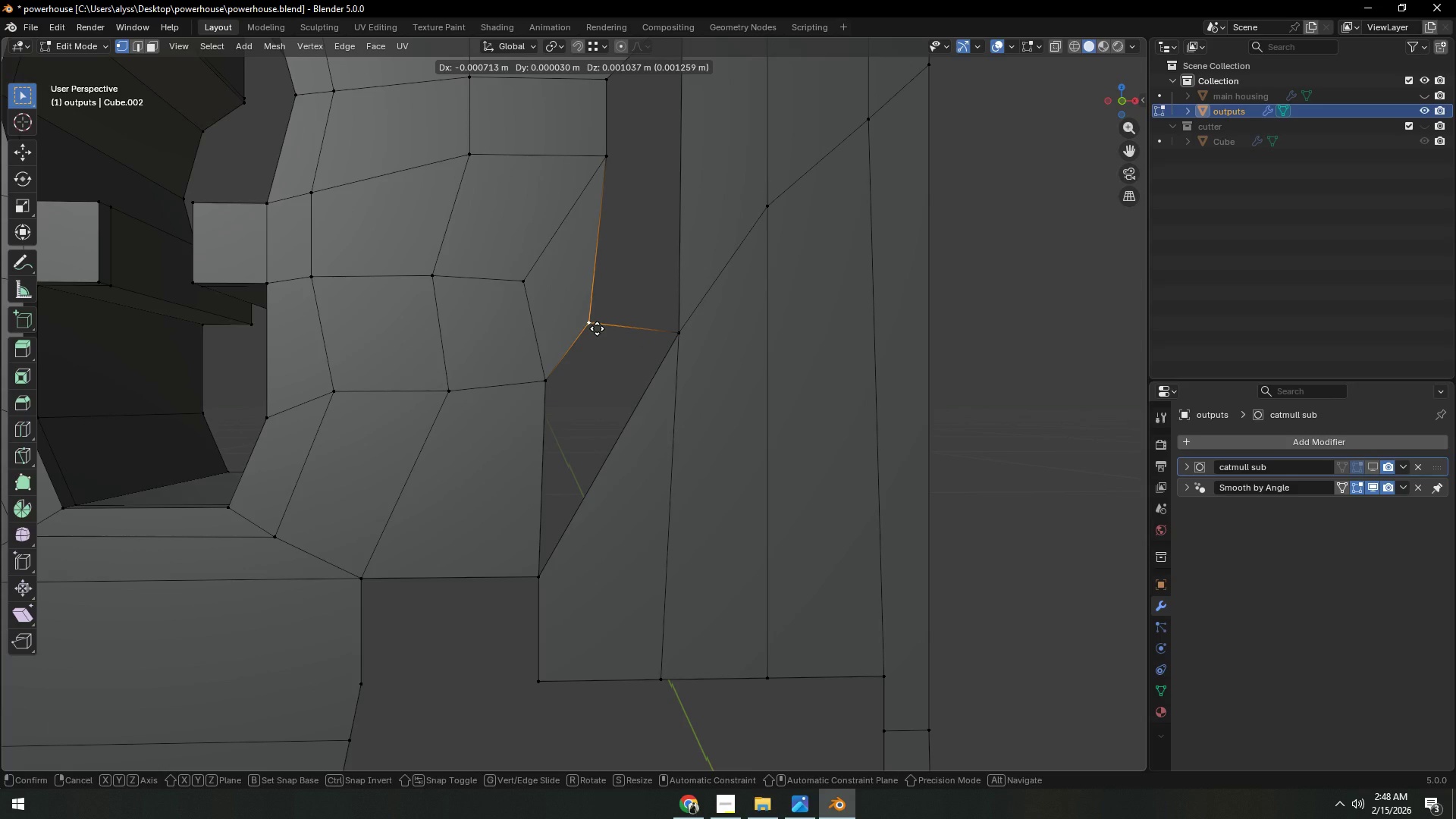 
left_click([597, 328])
 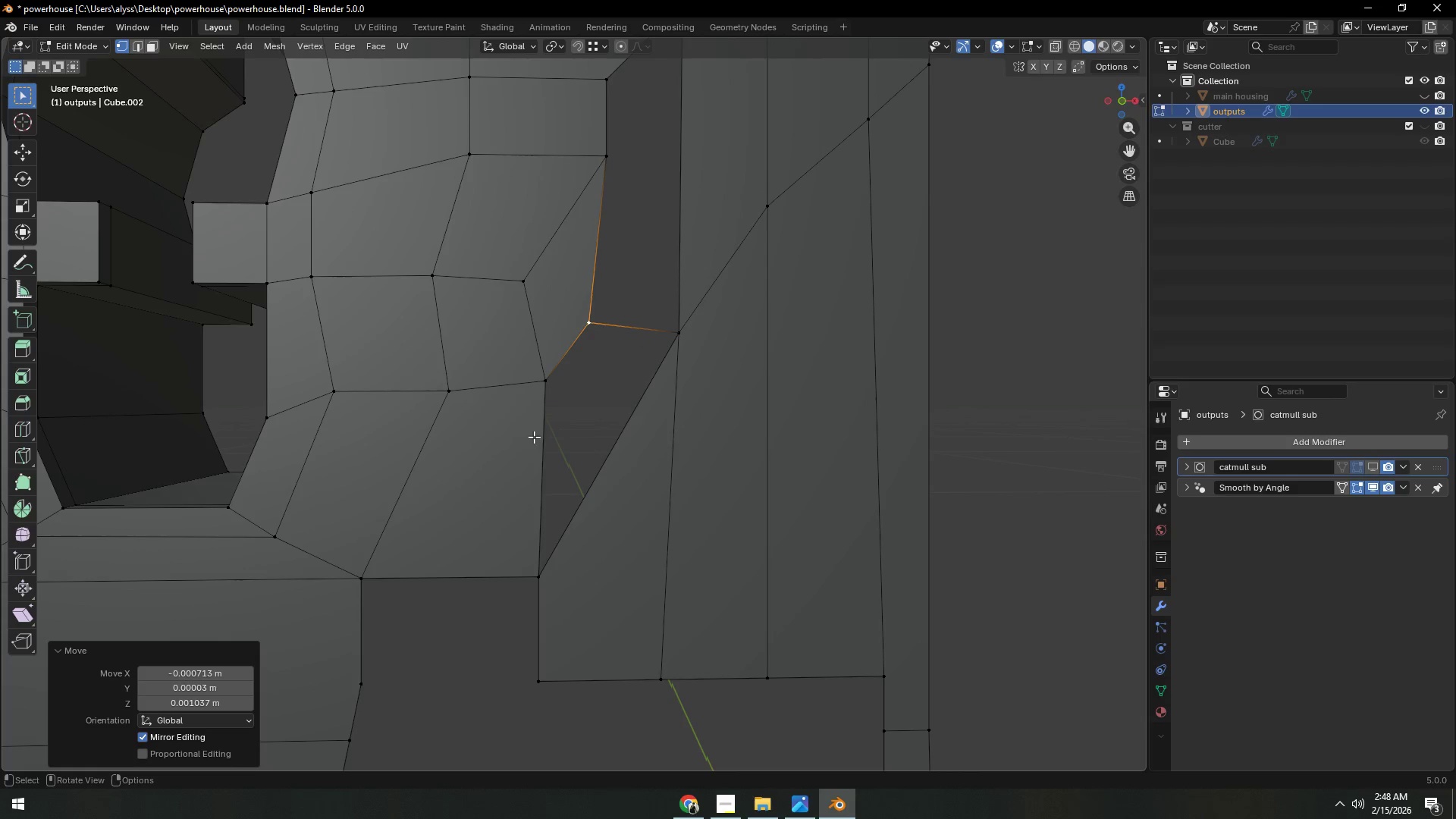 
key(2)
 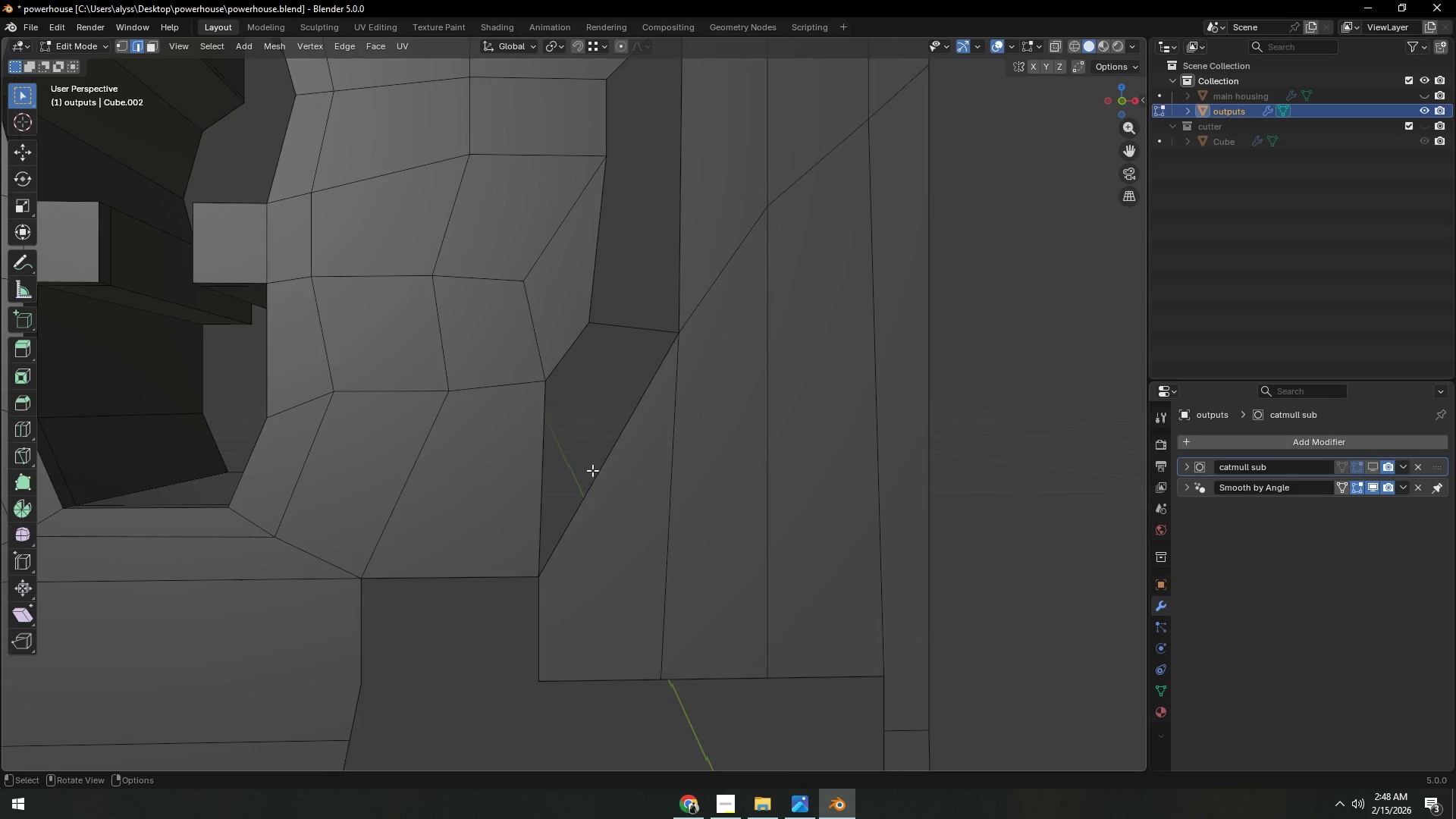 
left_click([598, 469])
 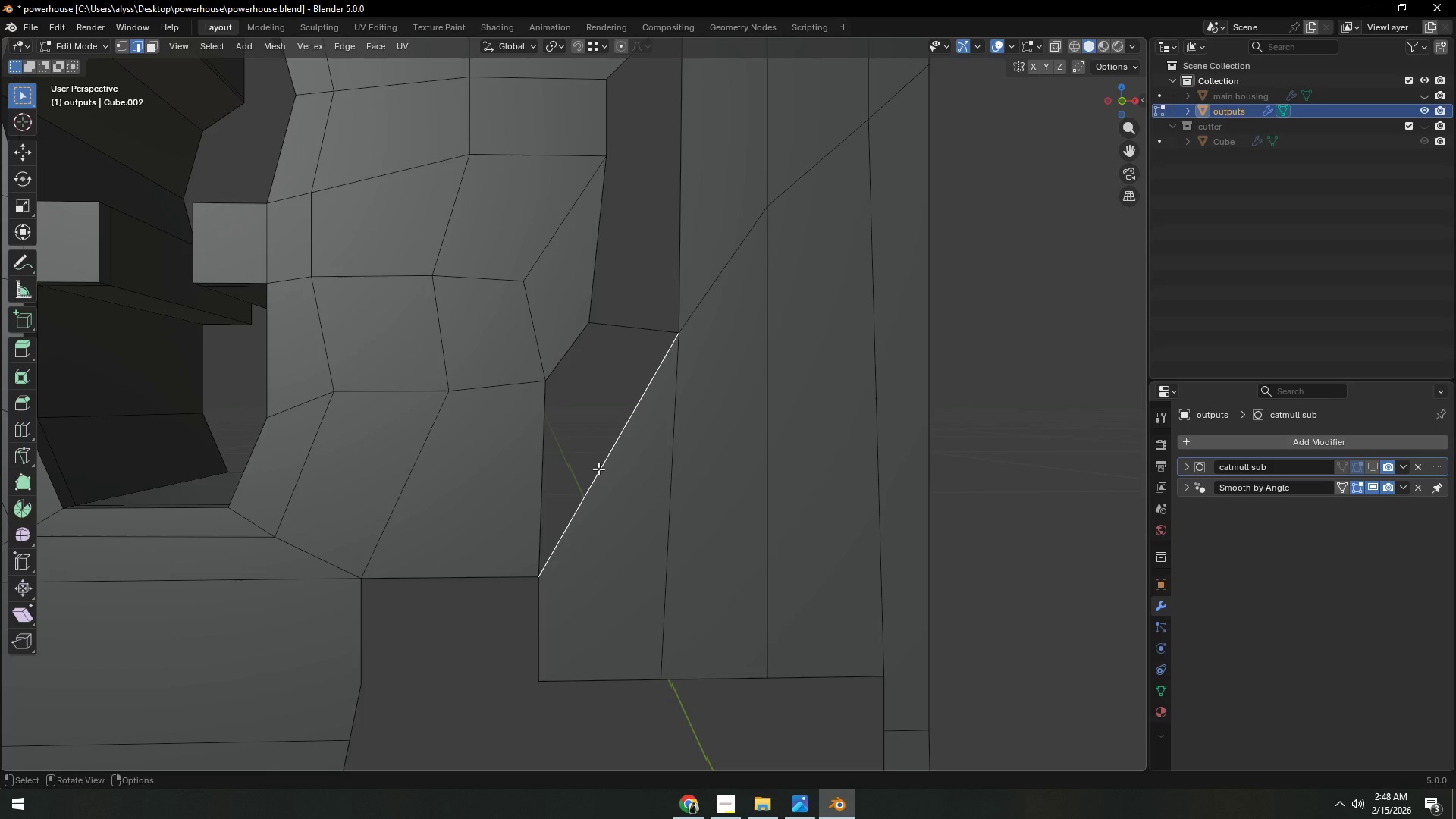 
key(F)
 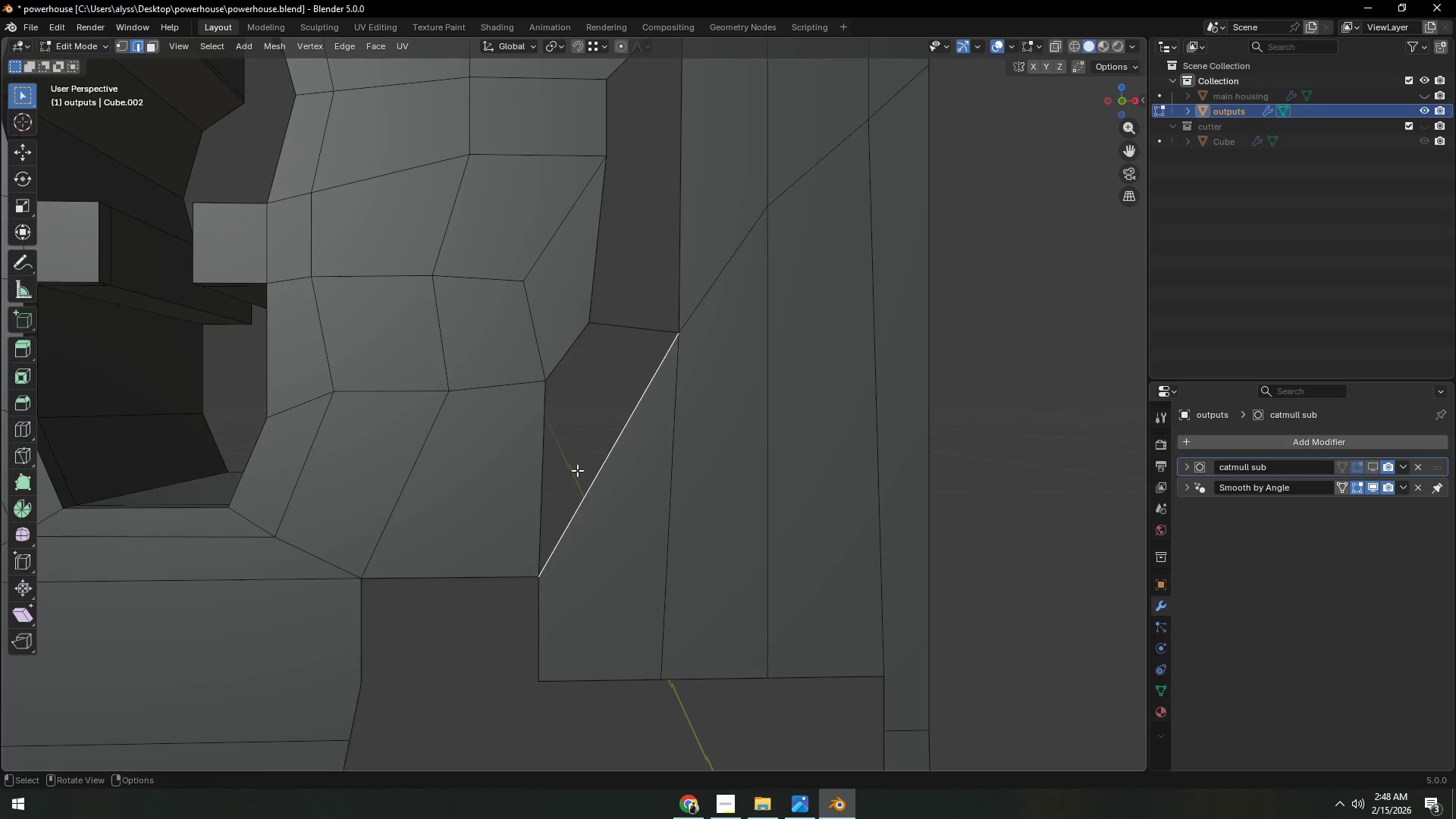 
hold_key(key=ShiftLeft, duration=1.5)
left_click([539, 467])
 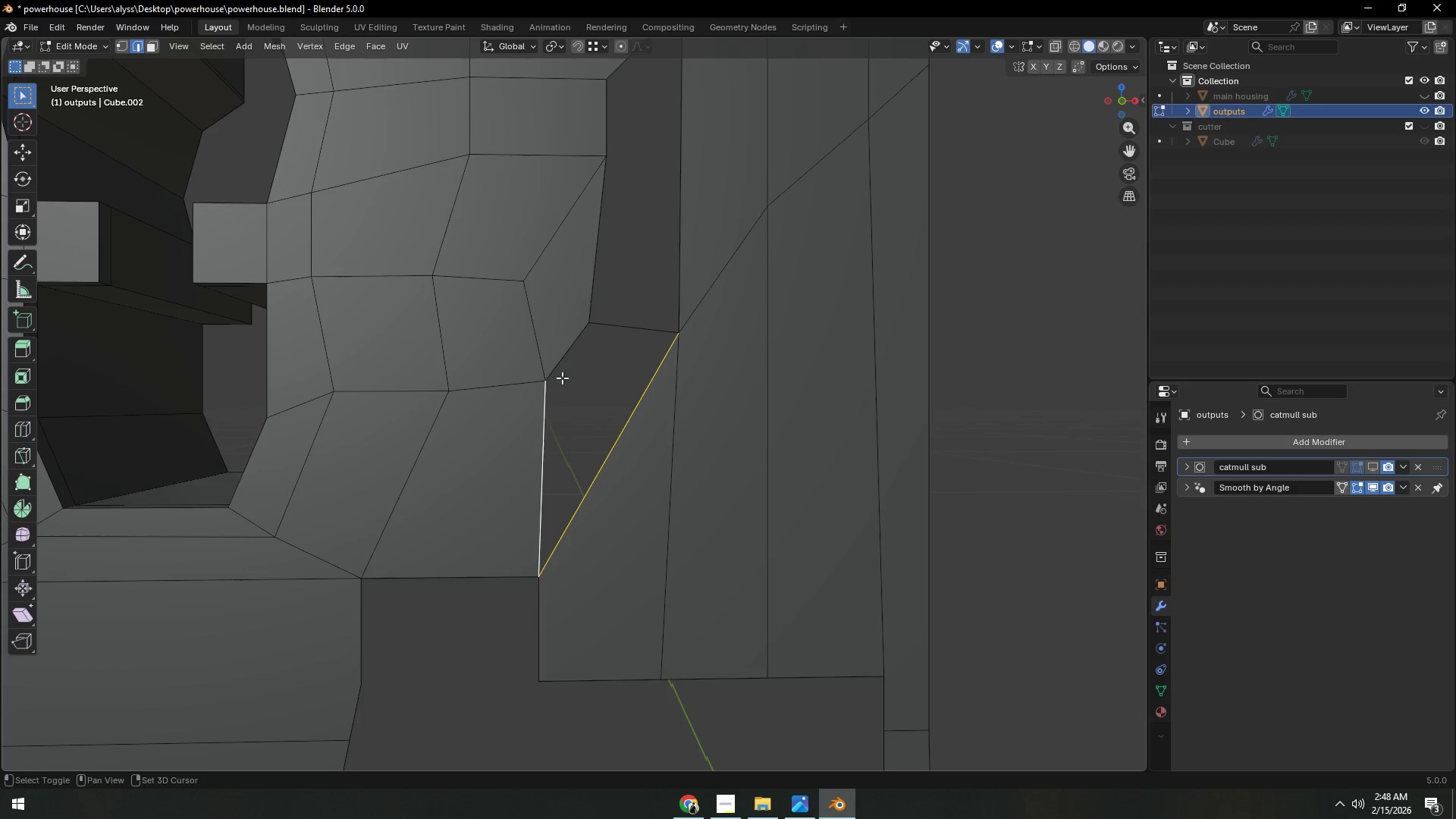 
left_click([569, 355])
 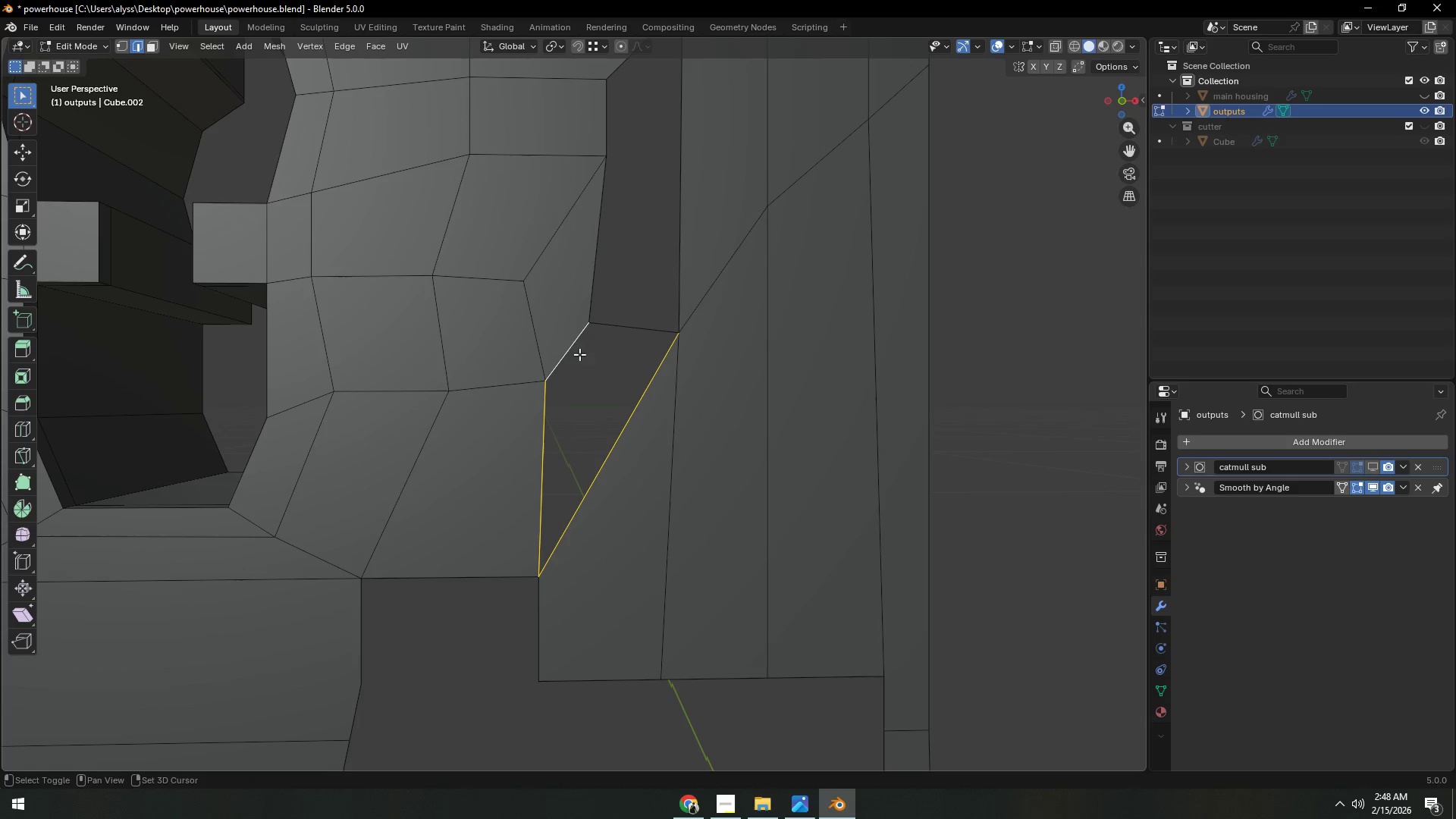 
hold_key(key=ShiftLeft, duration=0.64)
left_click([619, 337])
 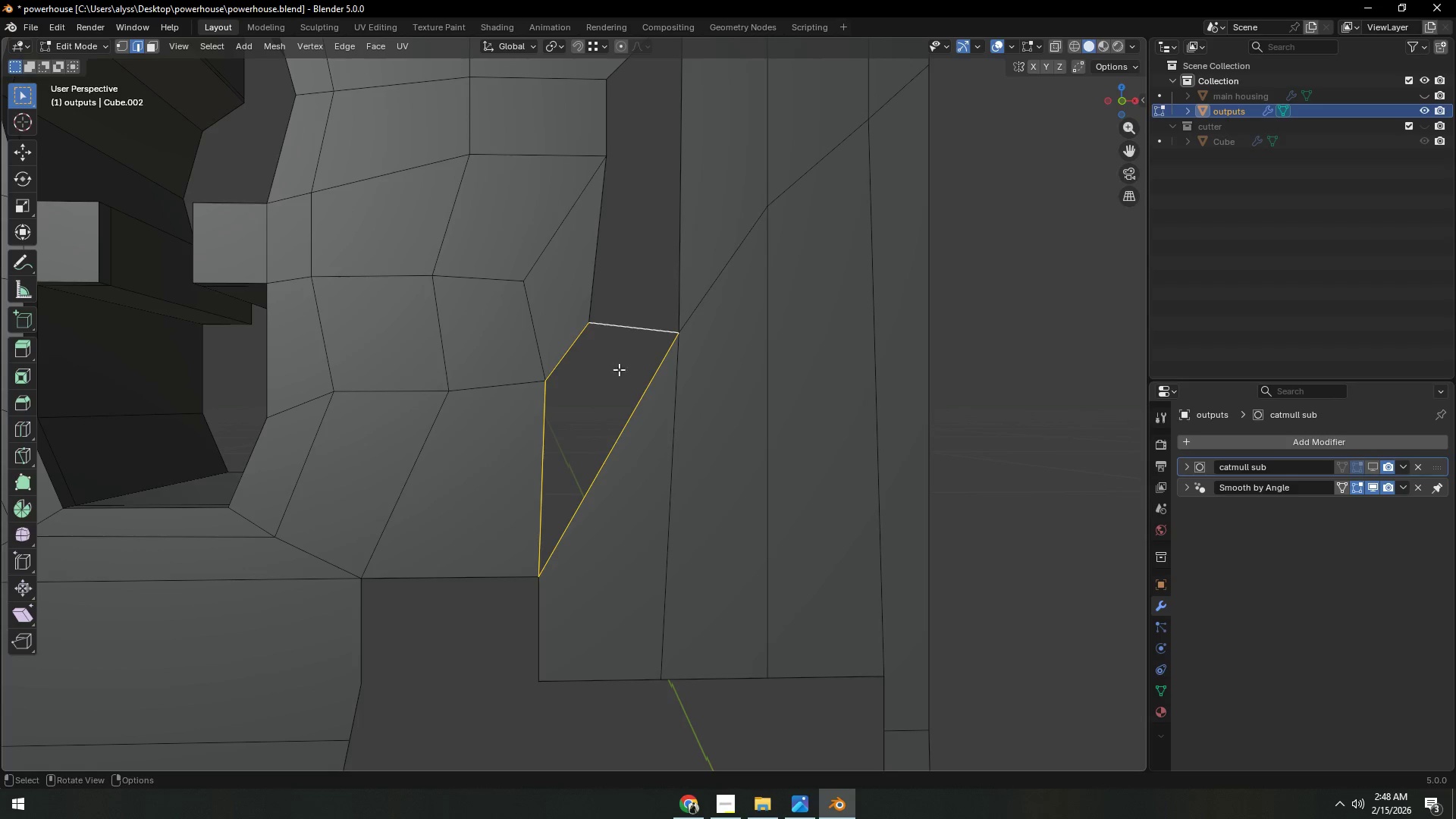 
key(F)
 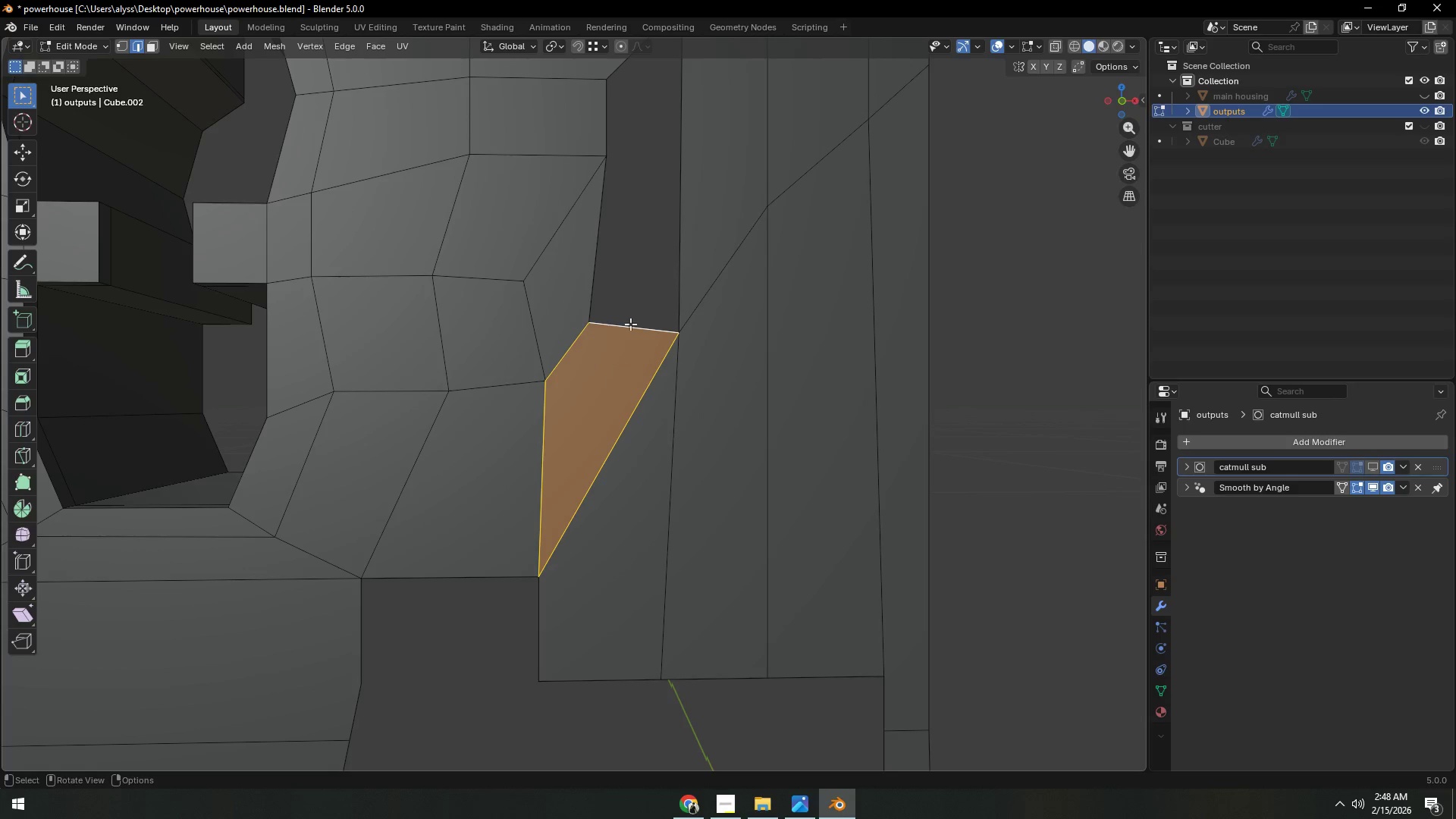 
left_click([636, 301])
 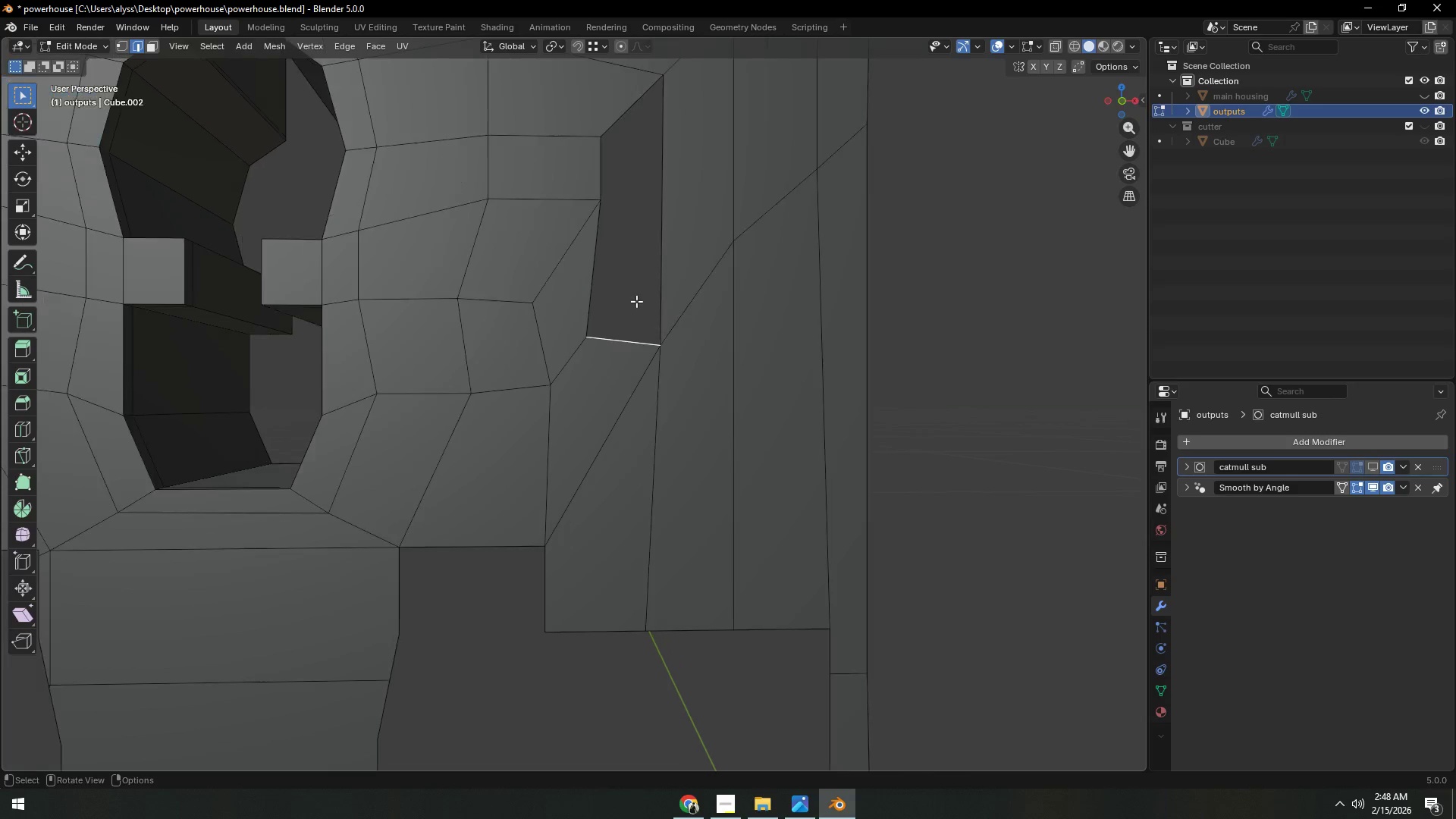 
hold_key(key=ShiftLeft, duration=0.56)
 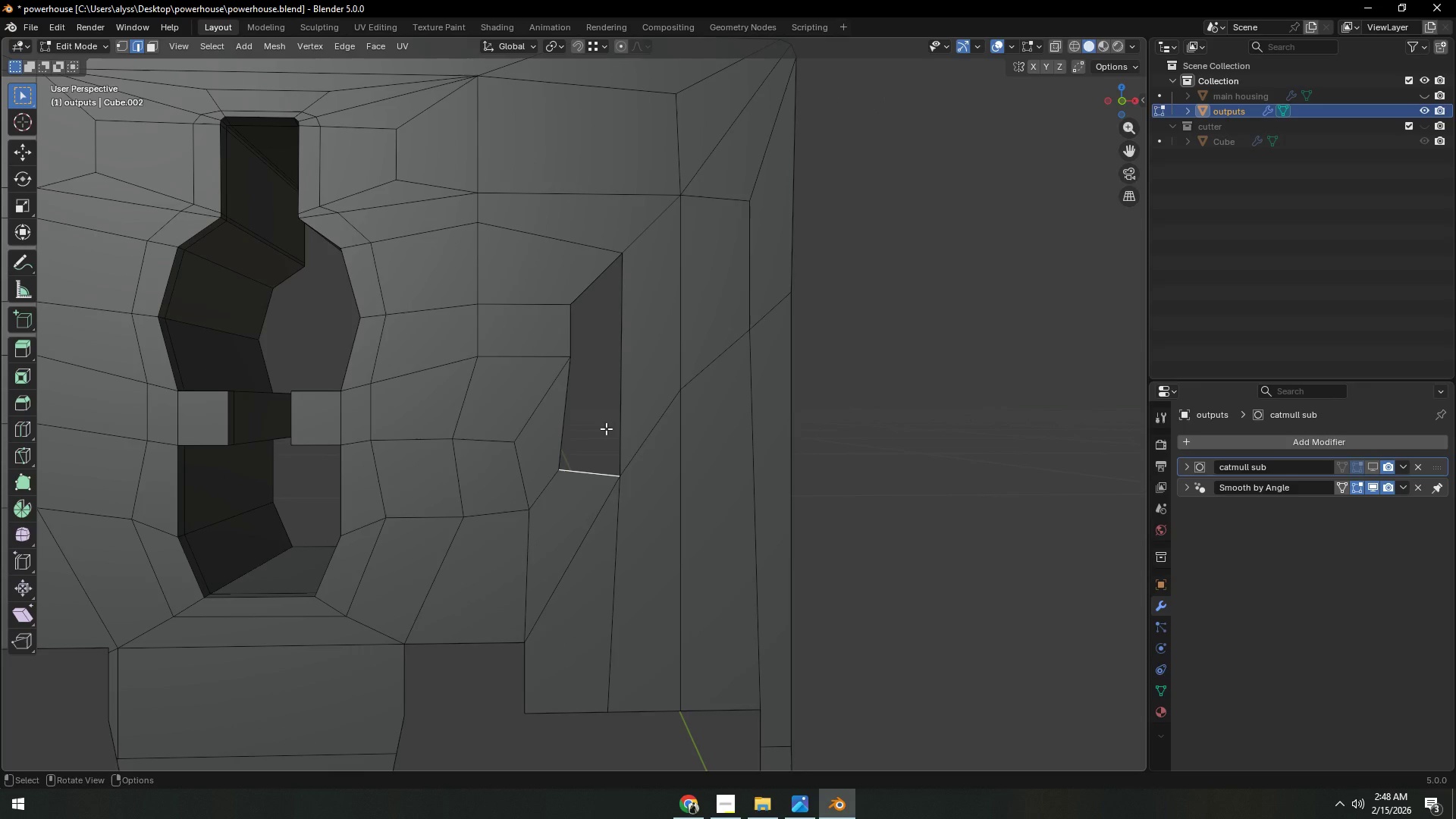 
scroll: coordinate [636, 301], scroll_direction: down, amount: 2.0
 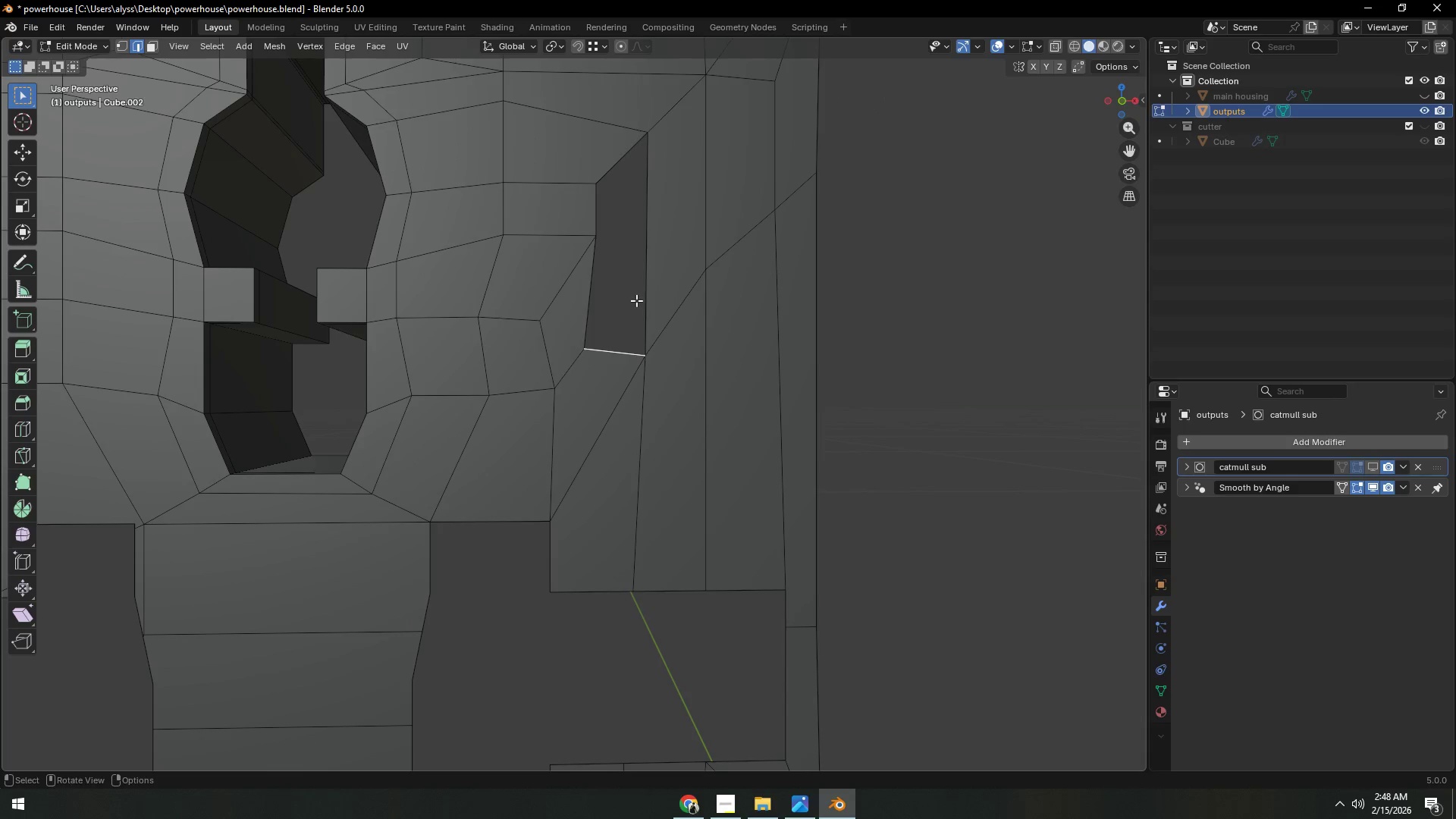 
scroll: coordinate [606, 428], scroll_direction: up, amount: 1.0
 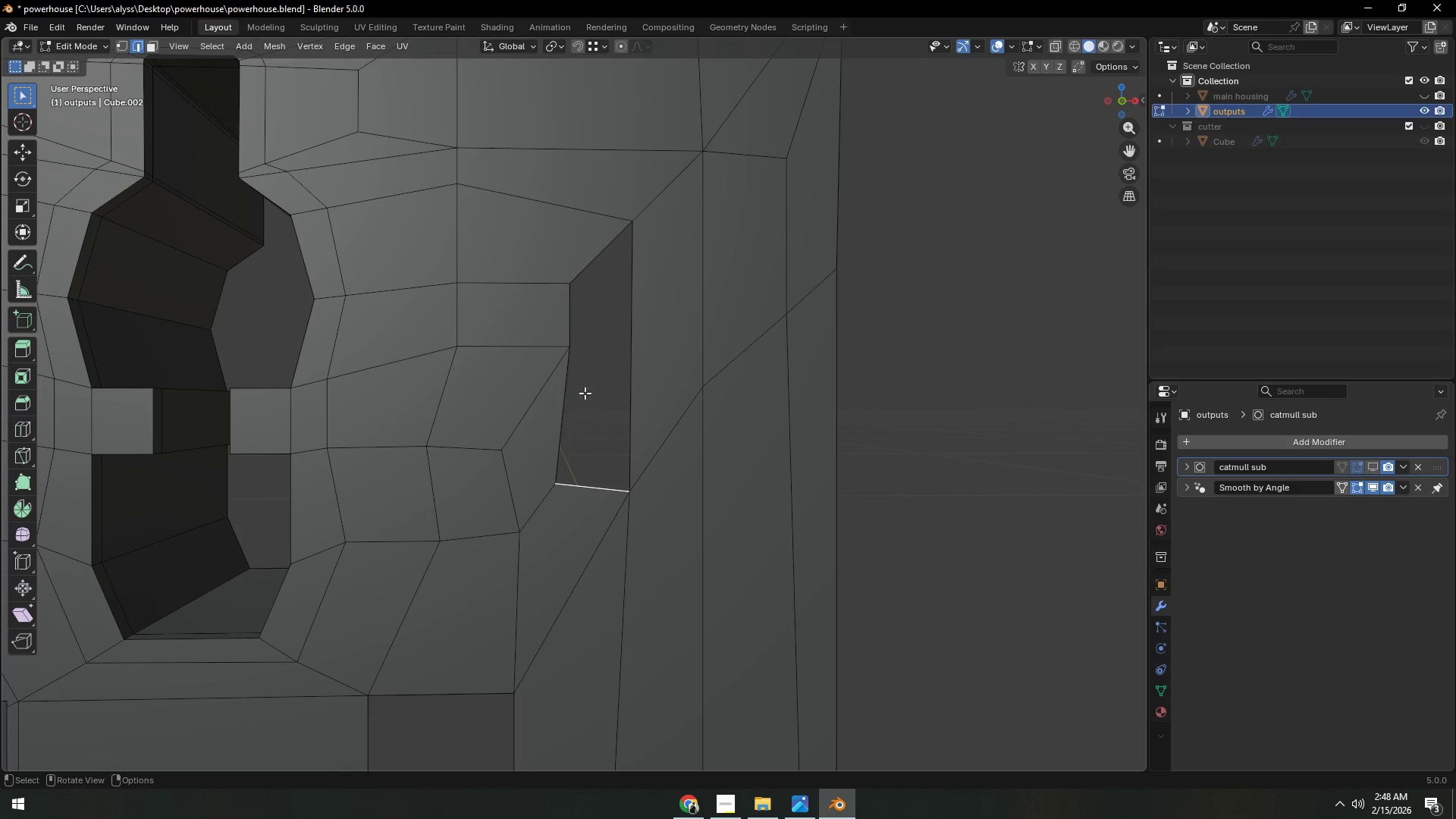 
key(1)
 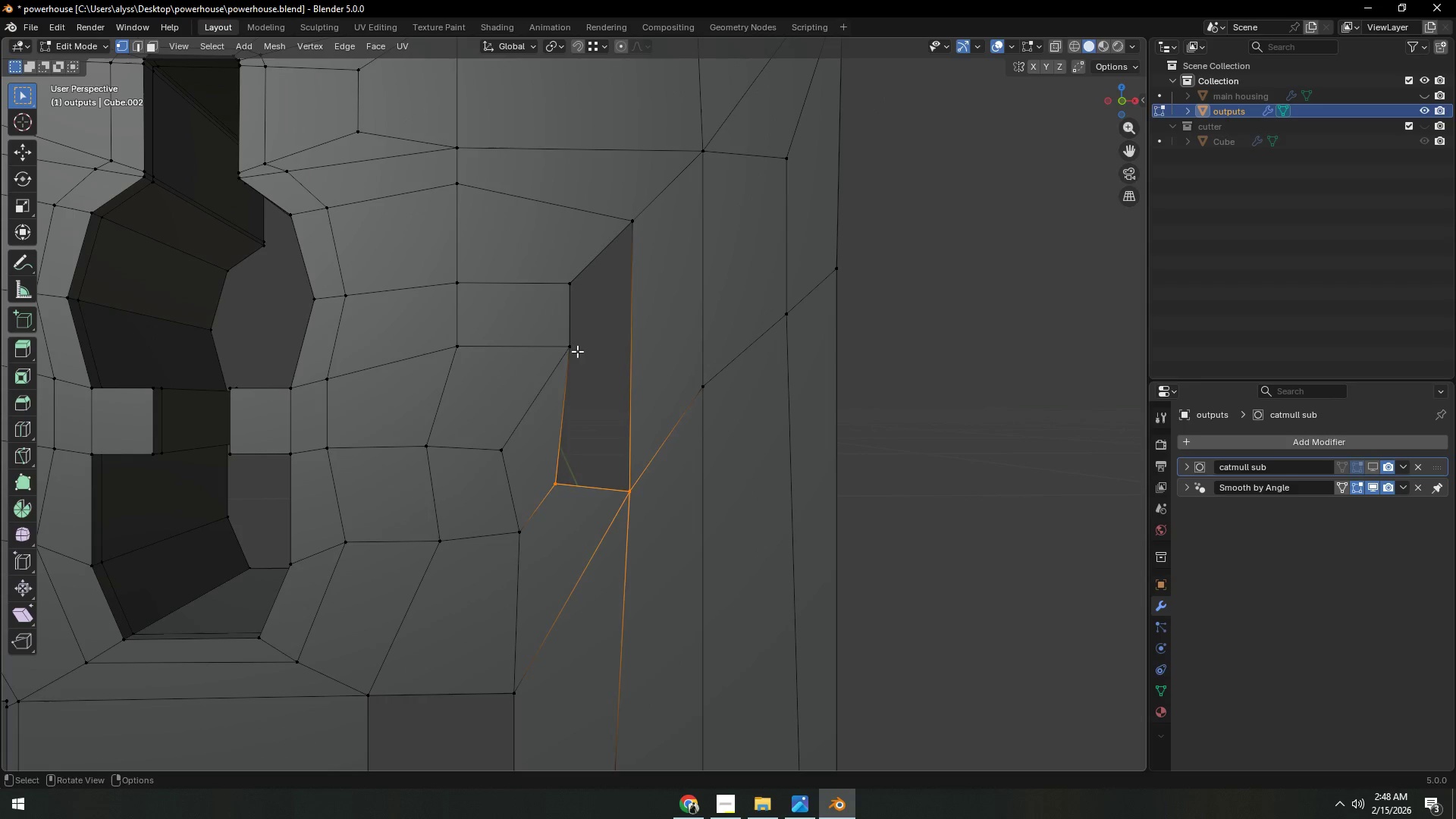 
left_click([576, 350])
 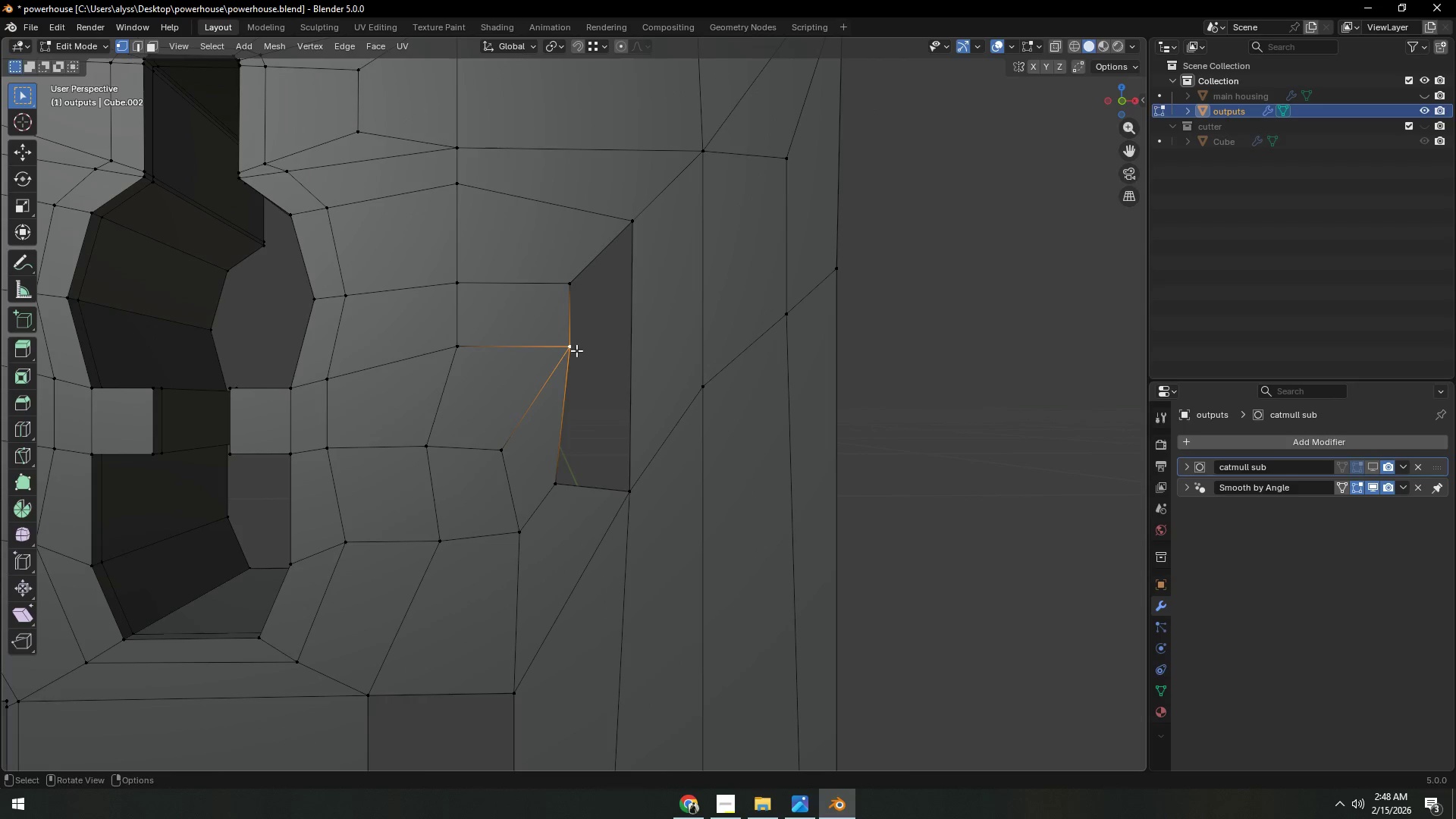 
key(G)
 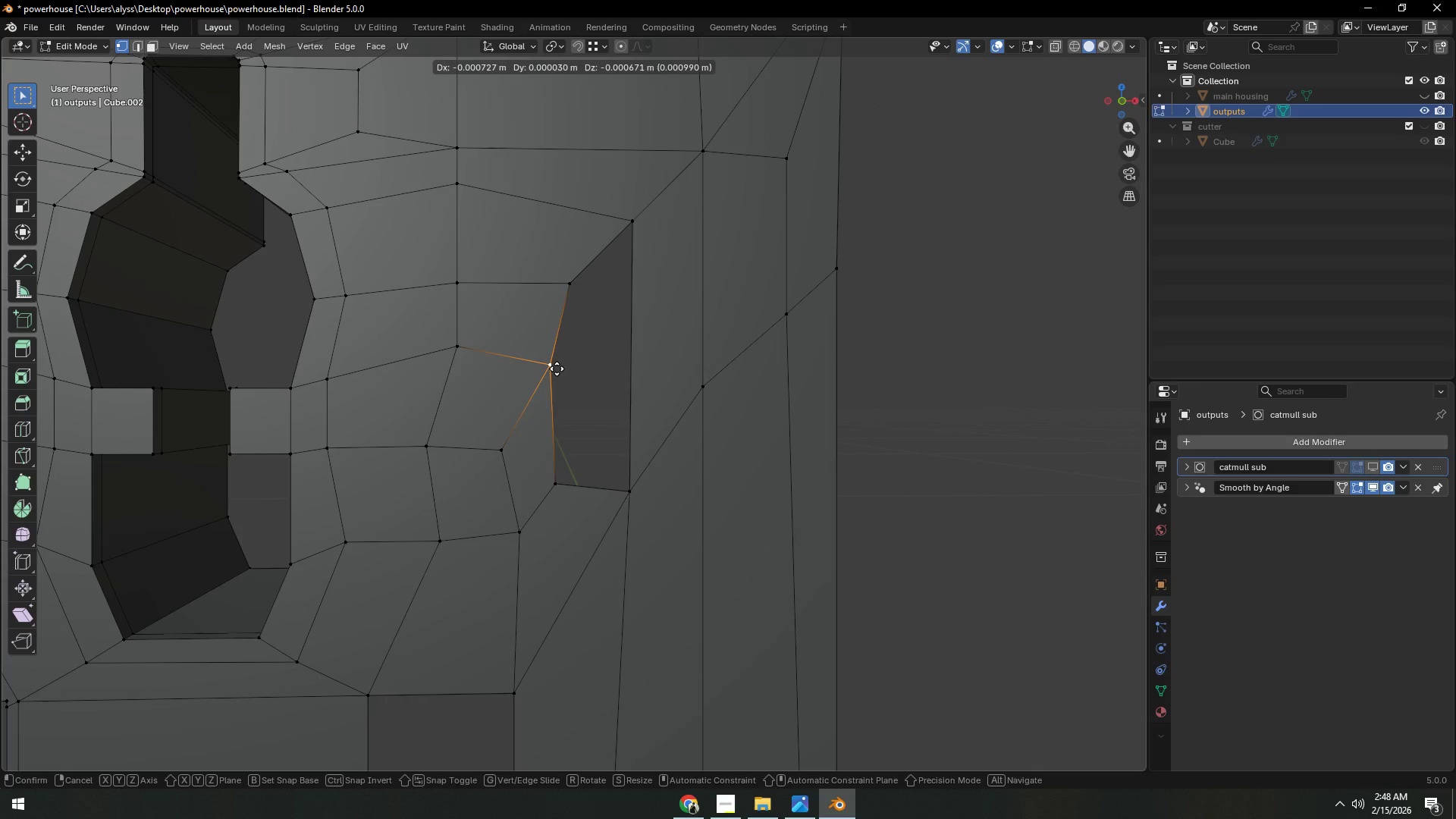 
left_click([557, 369])
 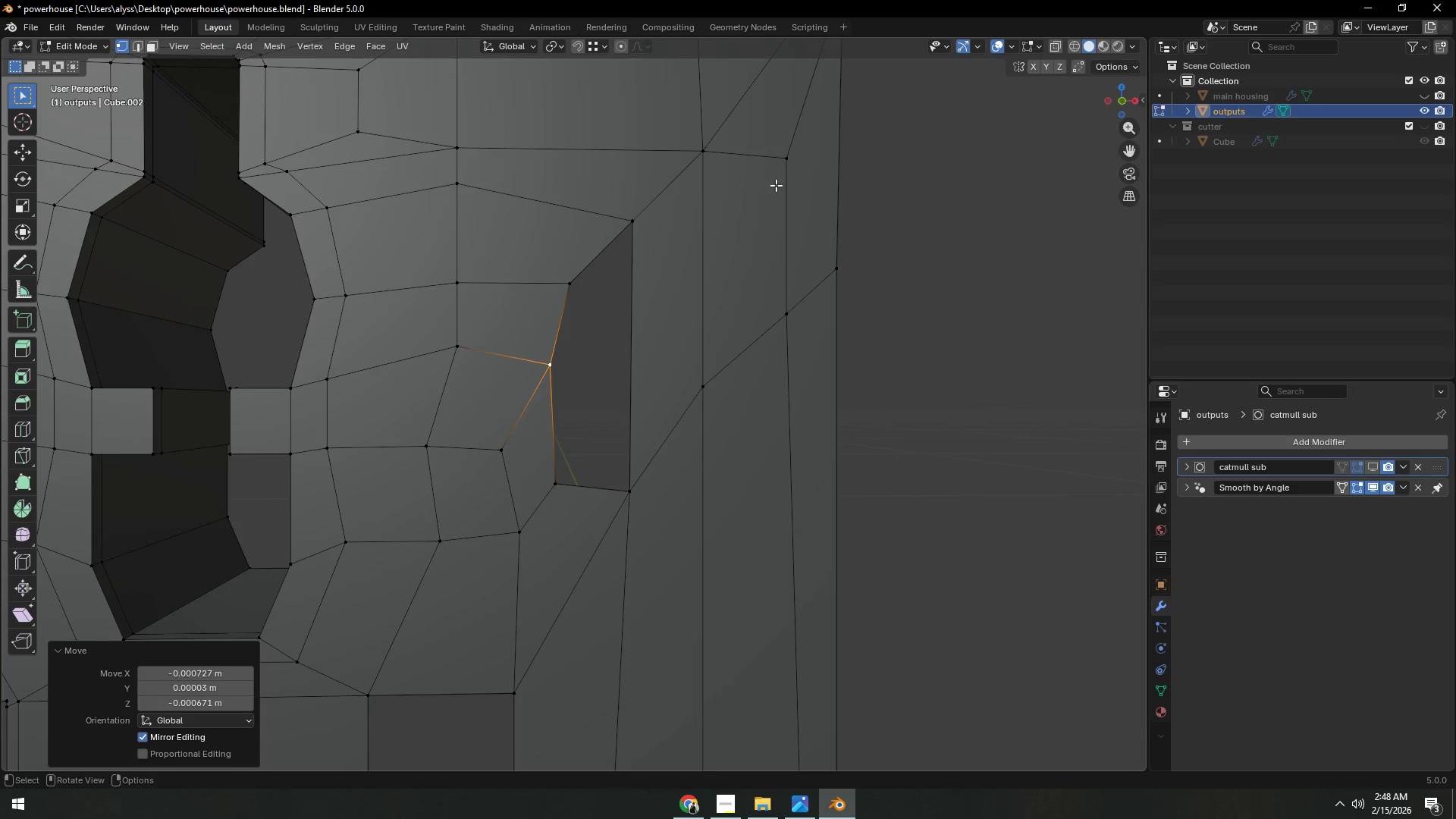 
hold_key(key=Backquote, duration=0.39)
 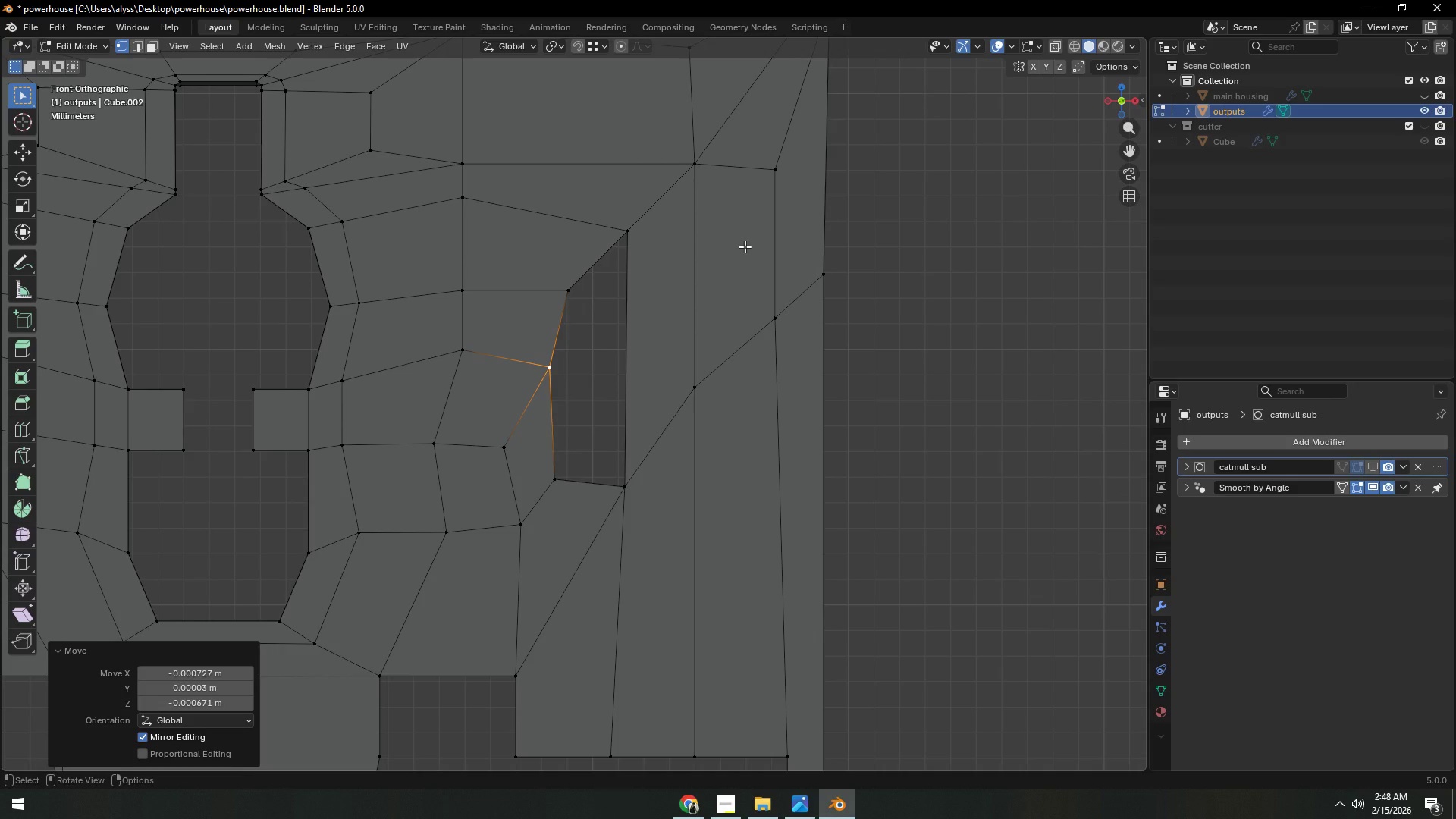 
key(K)
 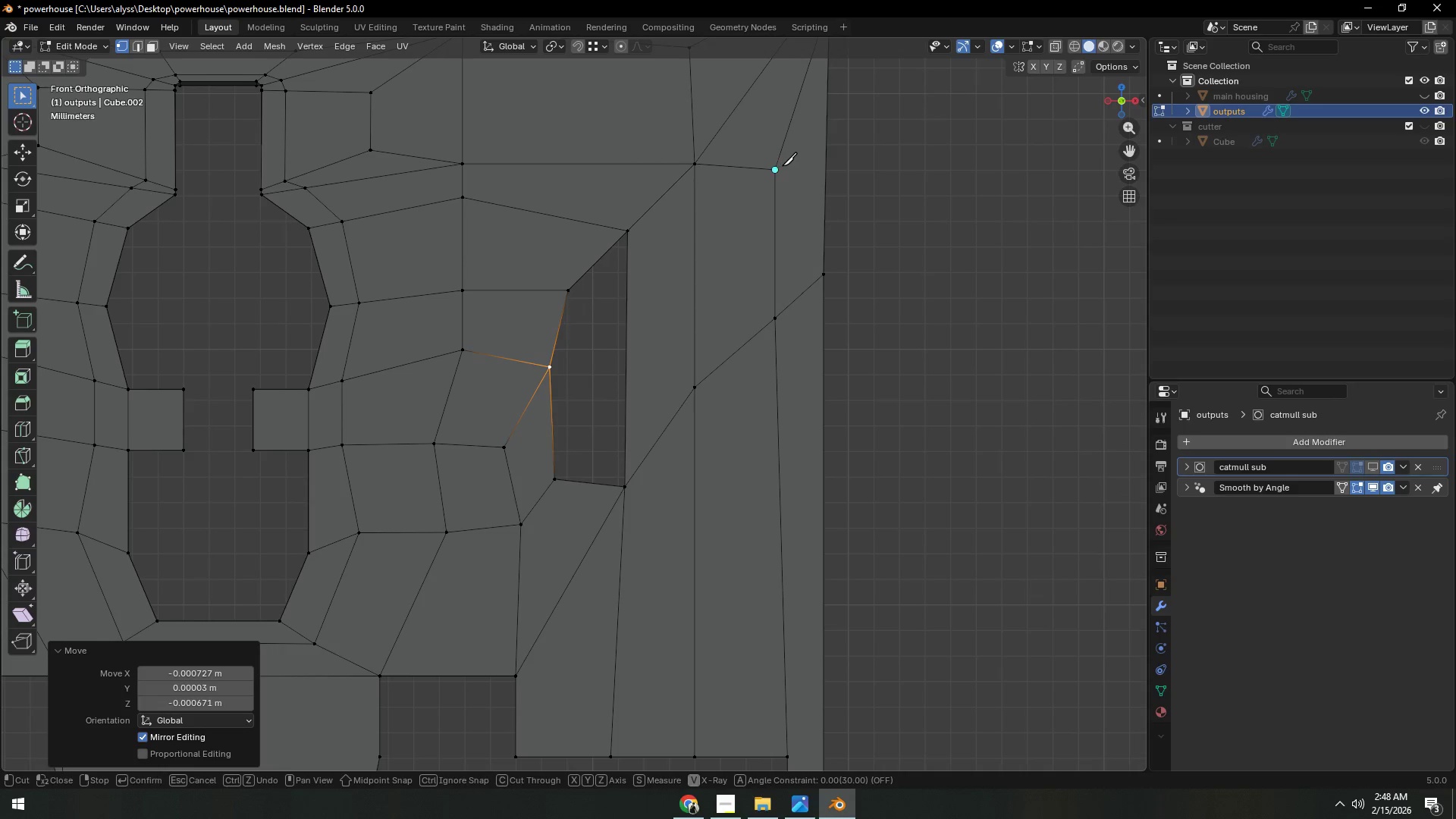 
left_click([780, 166])
 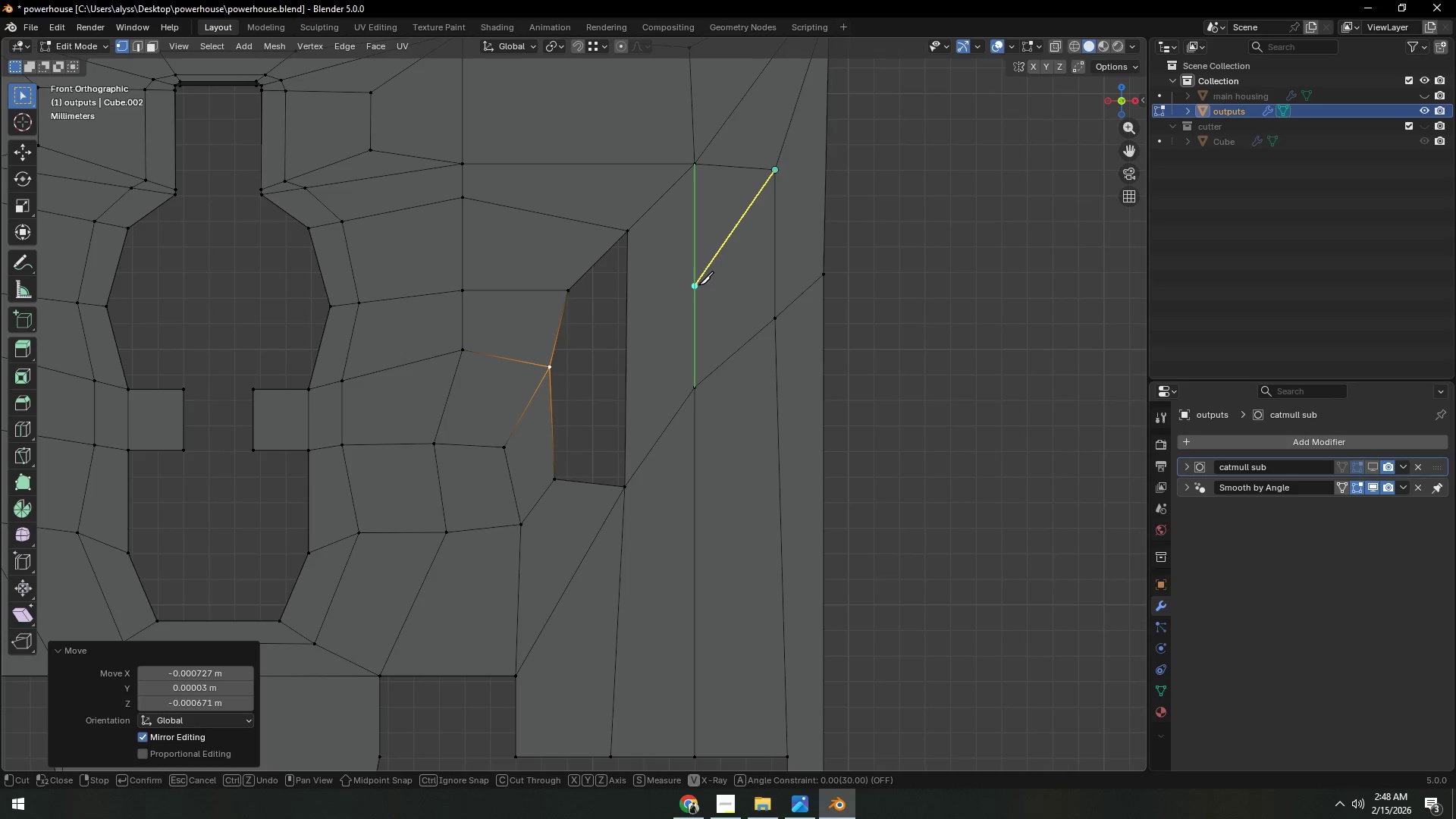 
right_click([698, 285])
 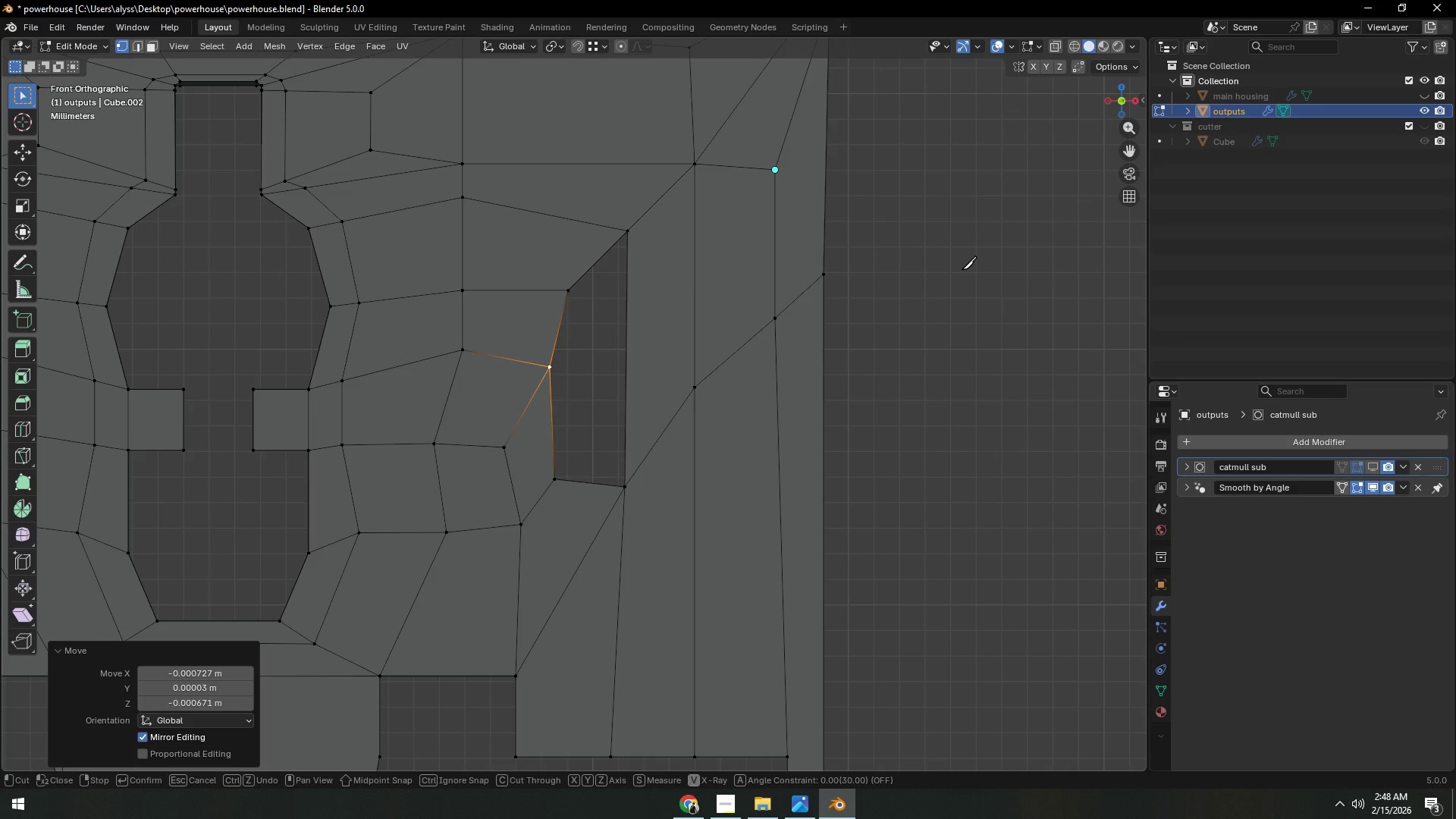 
left_click([962, 270])
 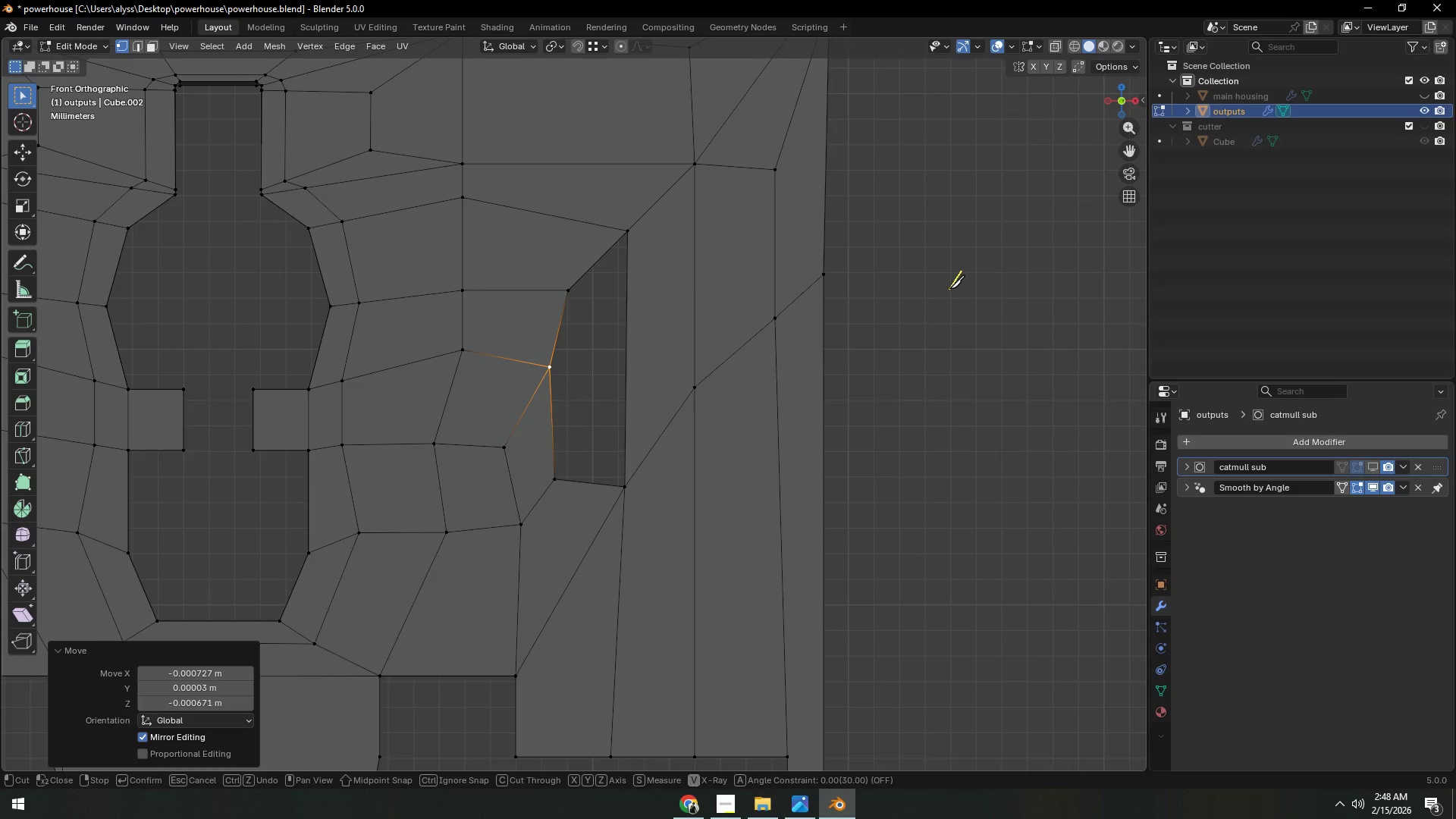 
key(Space)
 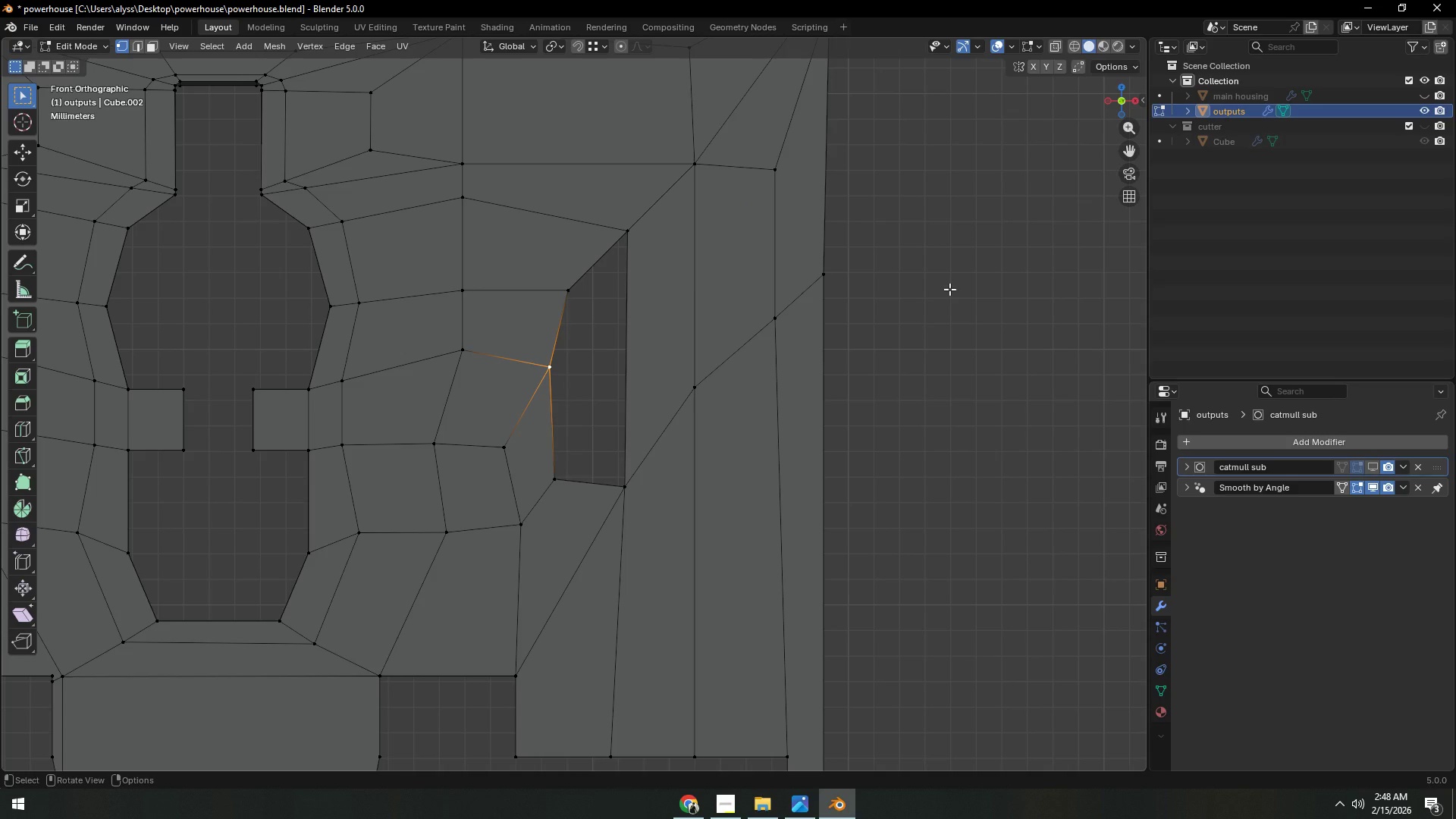 
left_click([949, 289])
 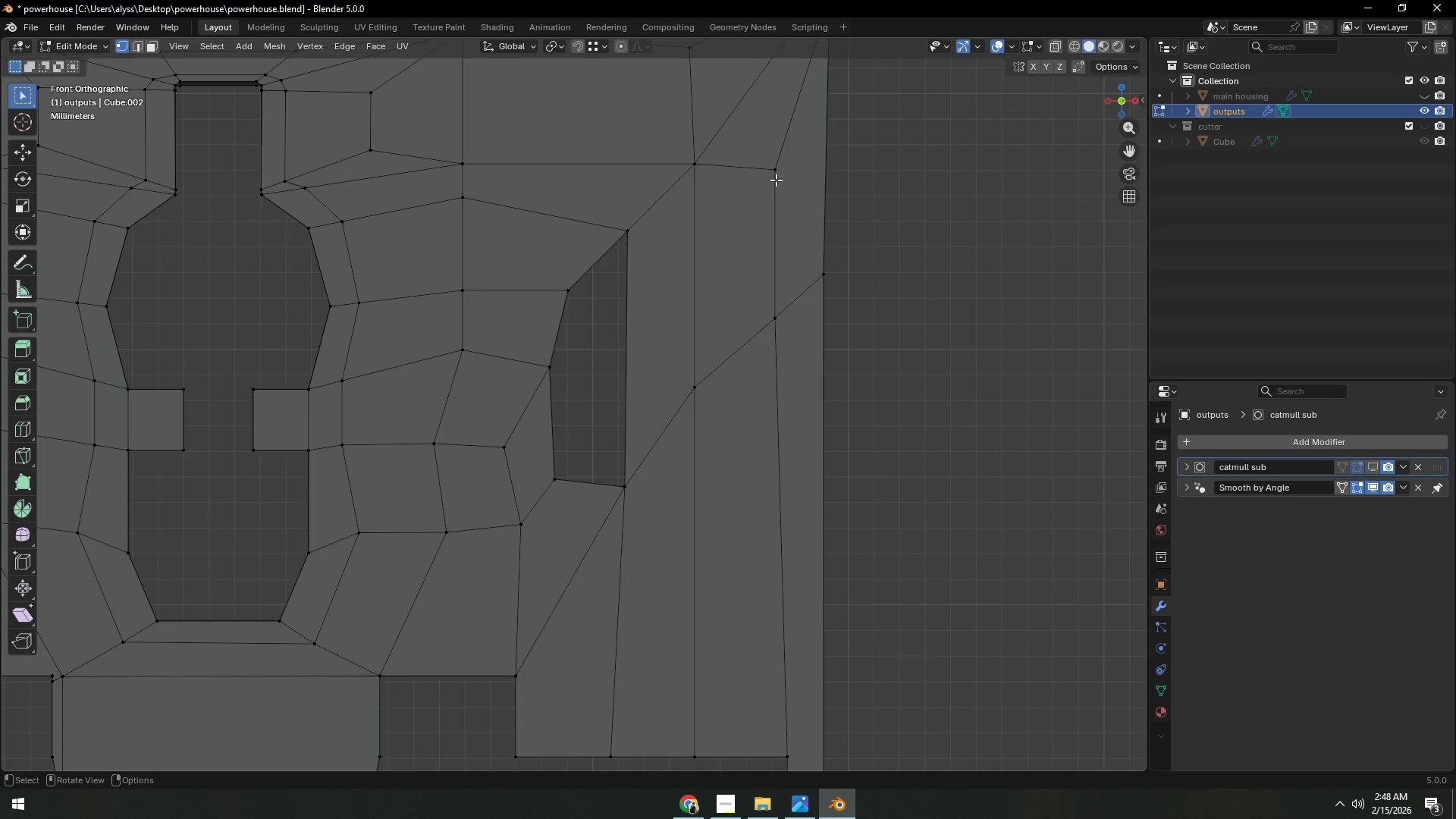 
wait(22.19)
 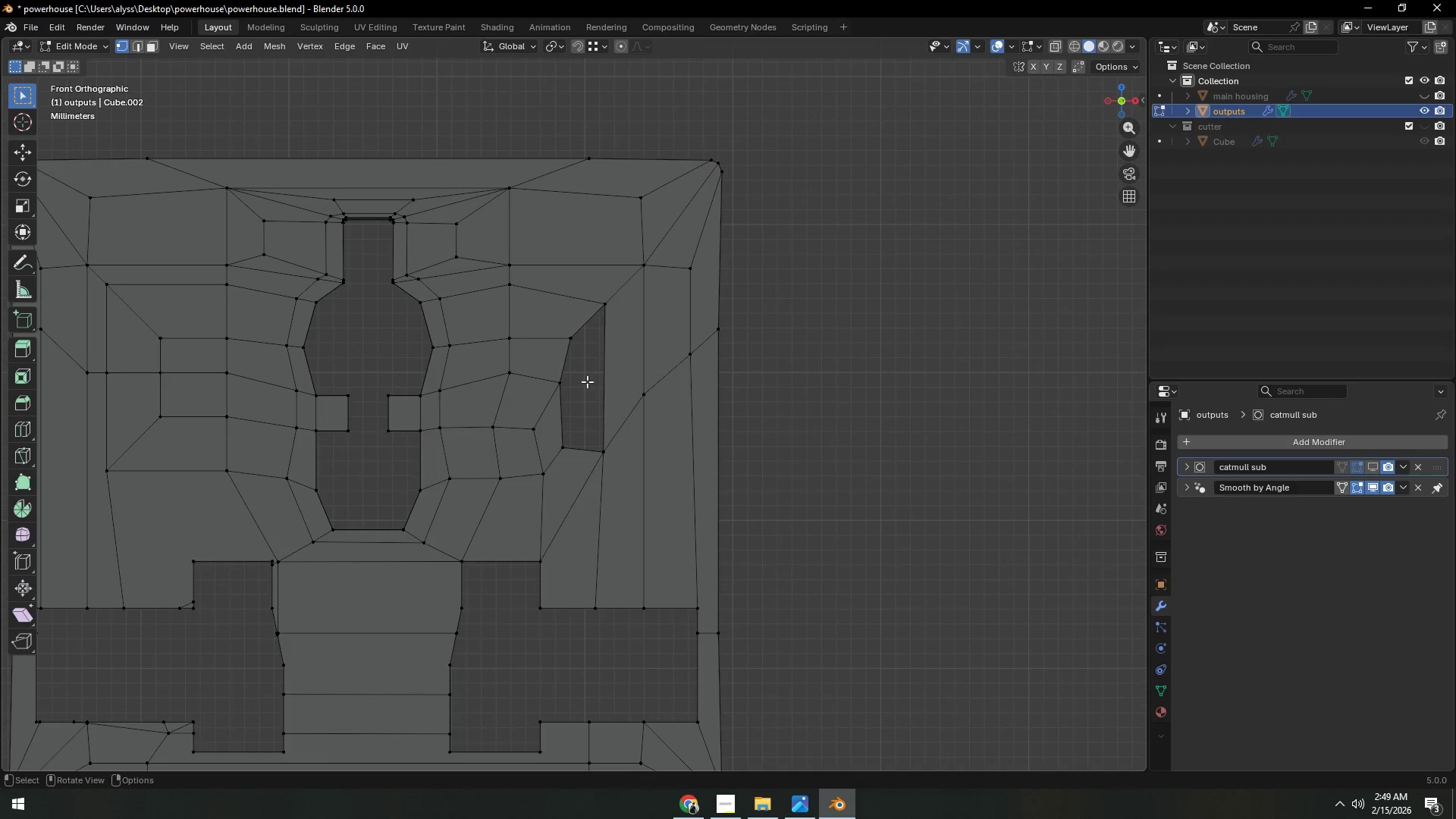 
hold_key(key=ShiftLeft, duration=0.47)
 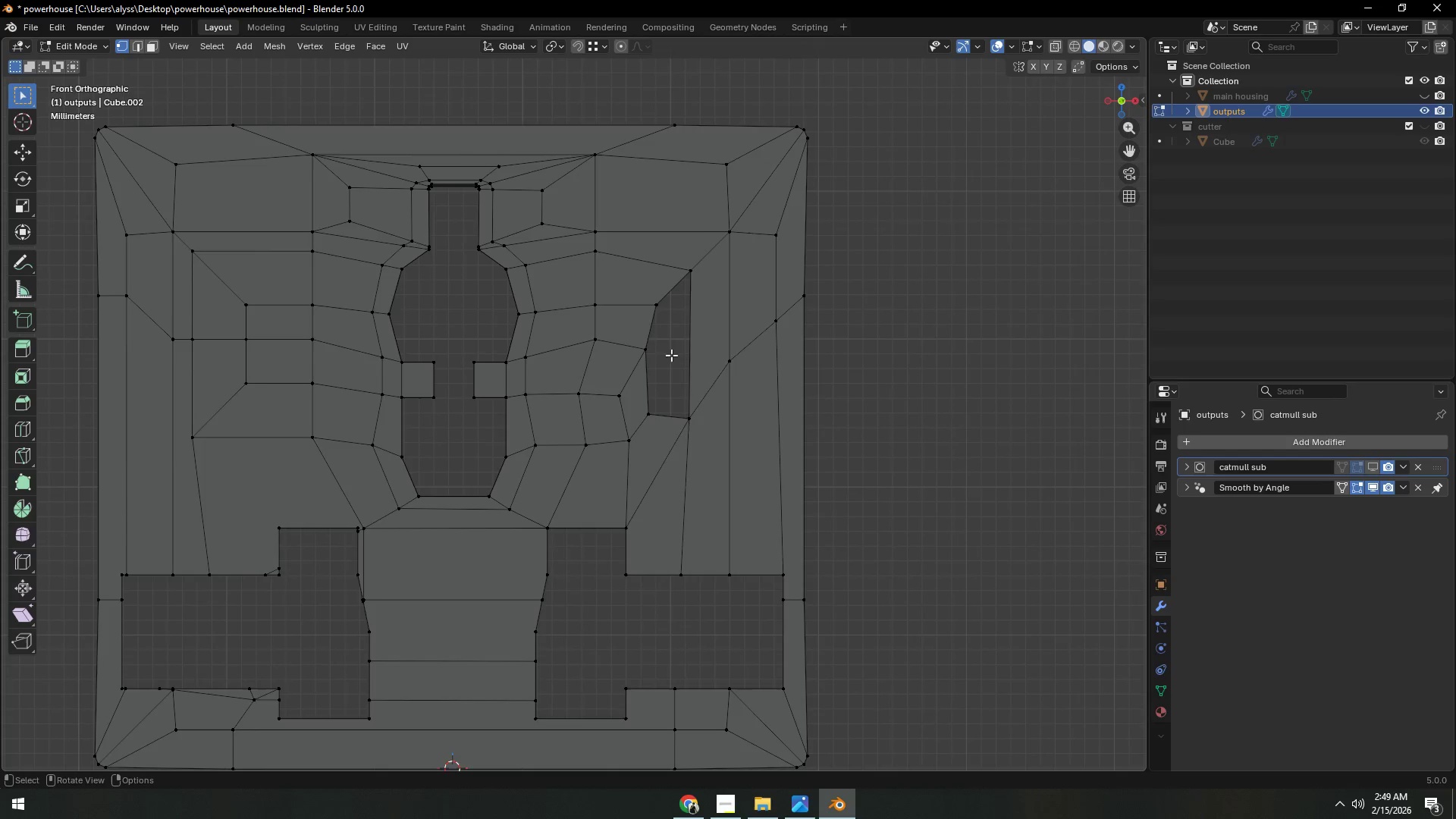 
scroll: coordinate [594, 375], scroll_direction: down, amount: 3.0
 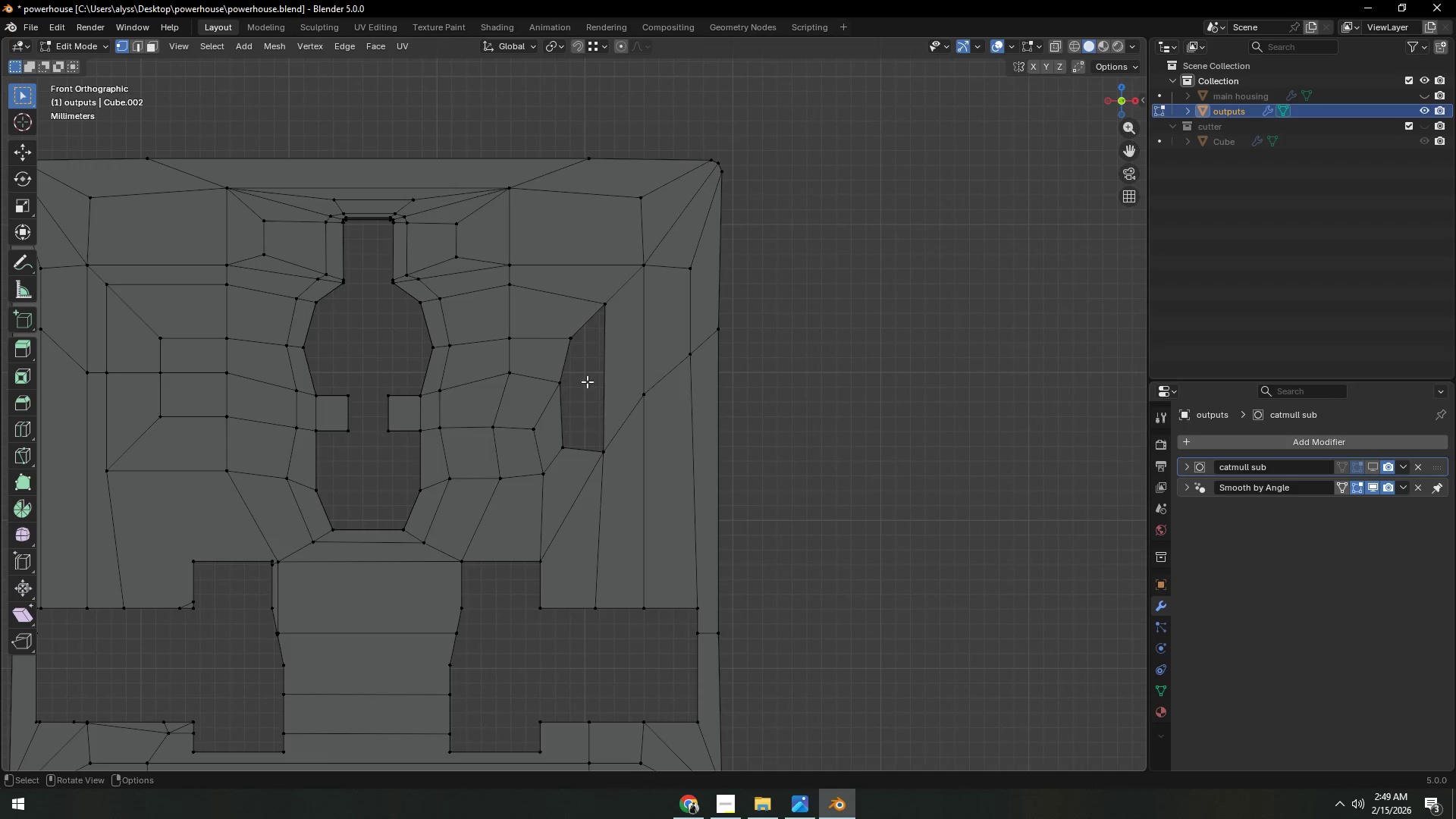 
scroll: coordinate [671, 356], scroll_direction: up, amount: 1.0
 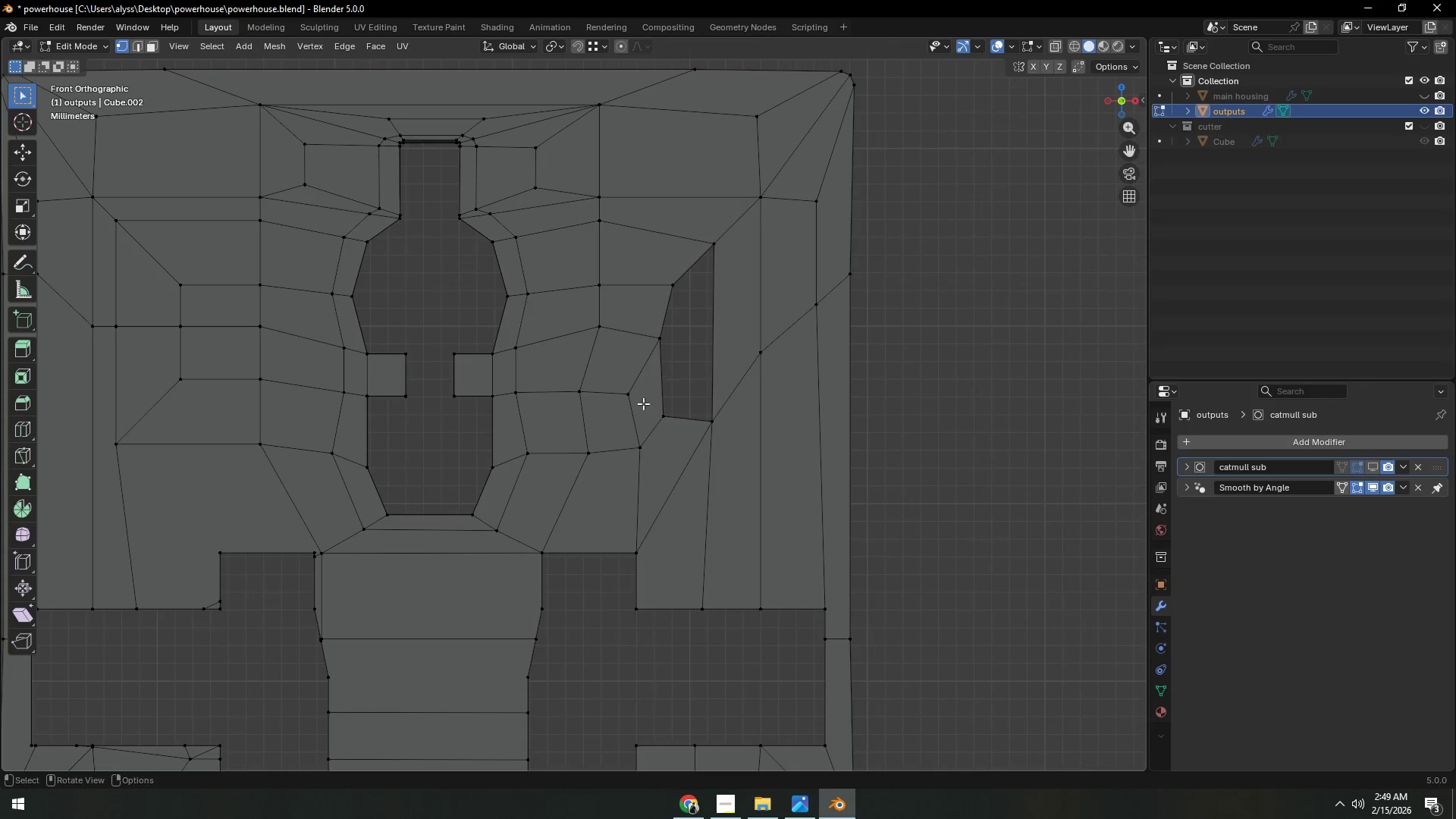 
hold_key(key=ShiftLeft, duration=0.31)
 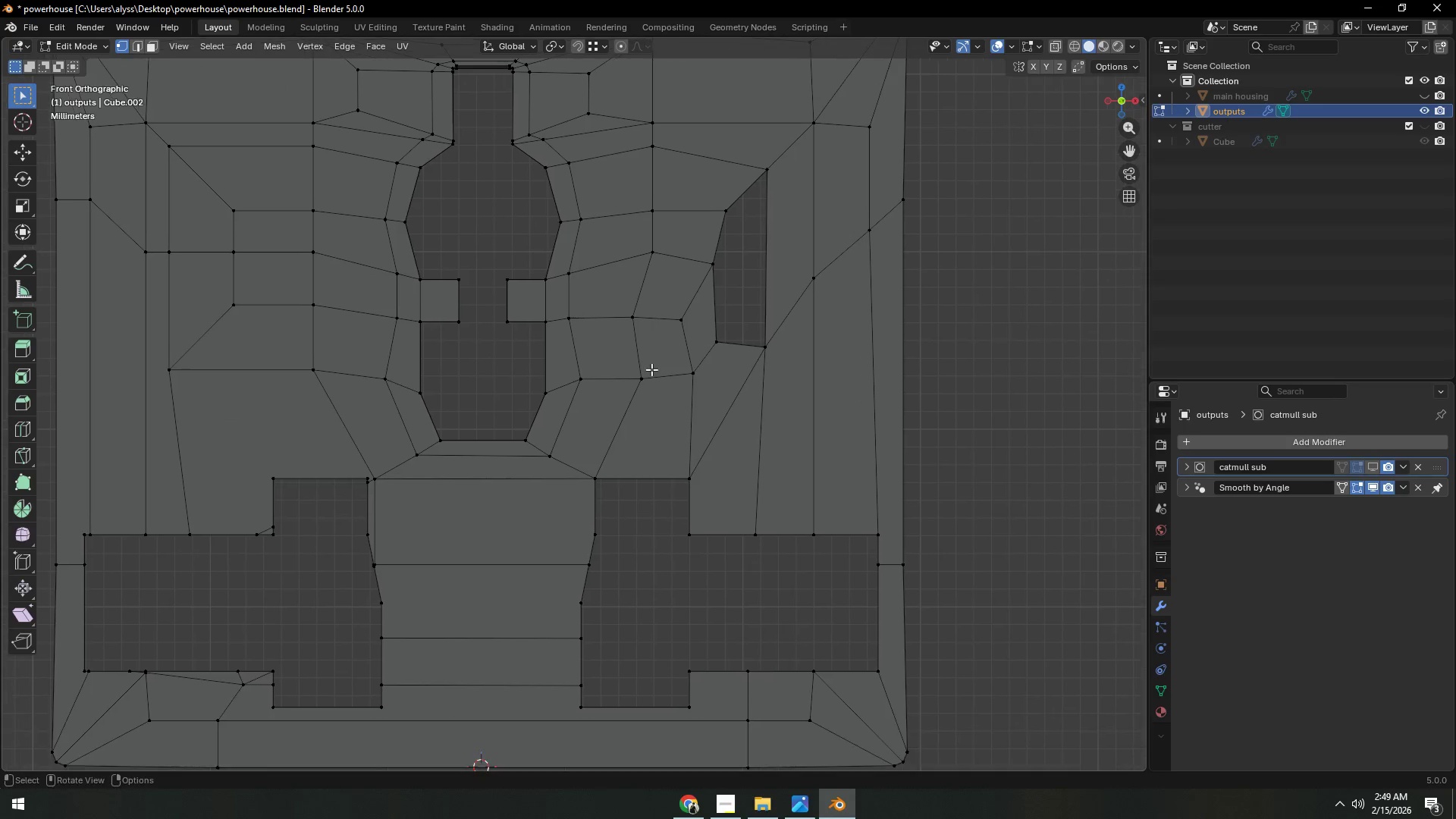 
scroll: coordinate [651, 378], scroll_direction: up, amount: 2.0
 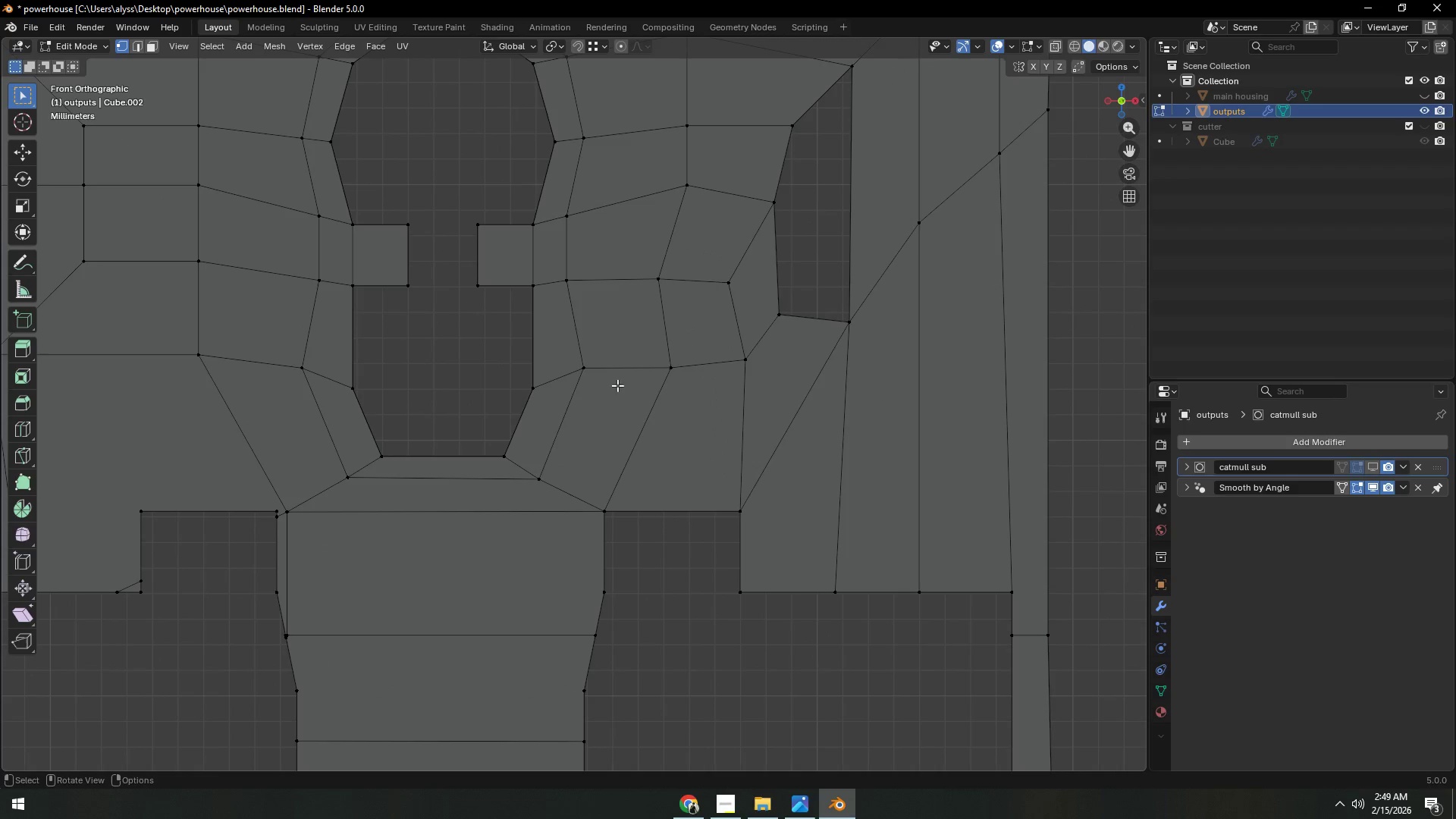 
left_click([592, 372])
 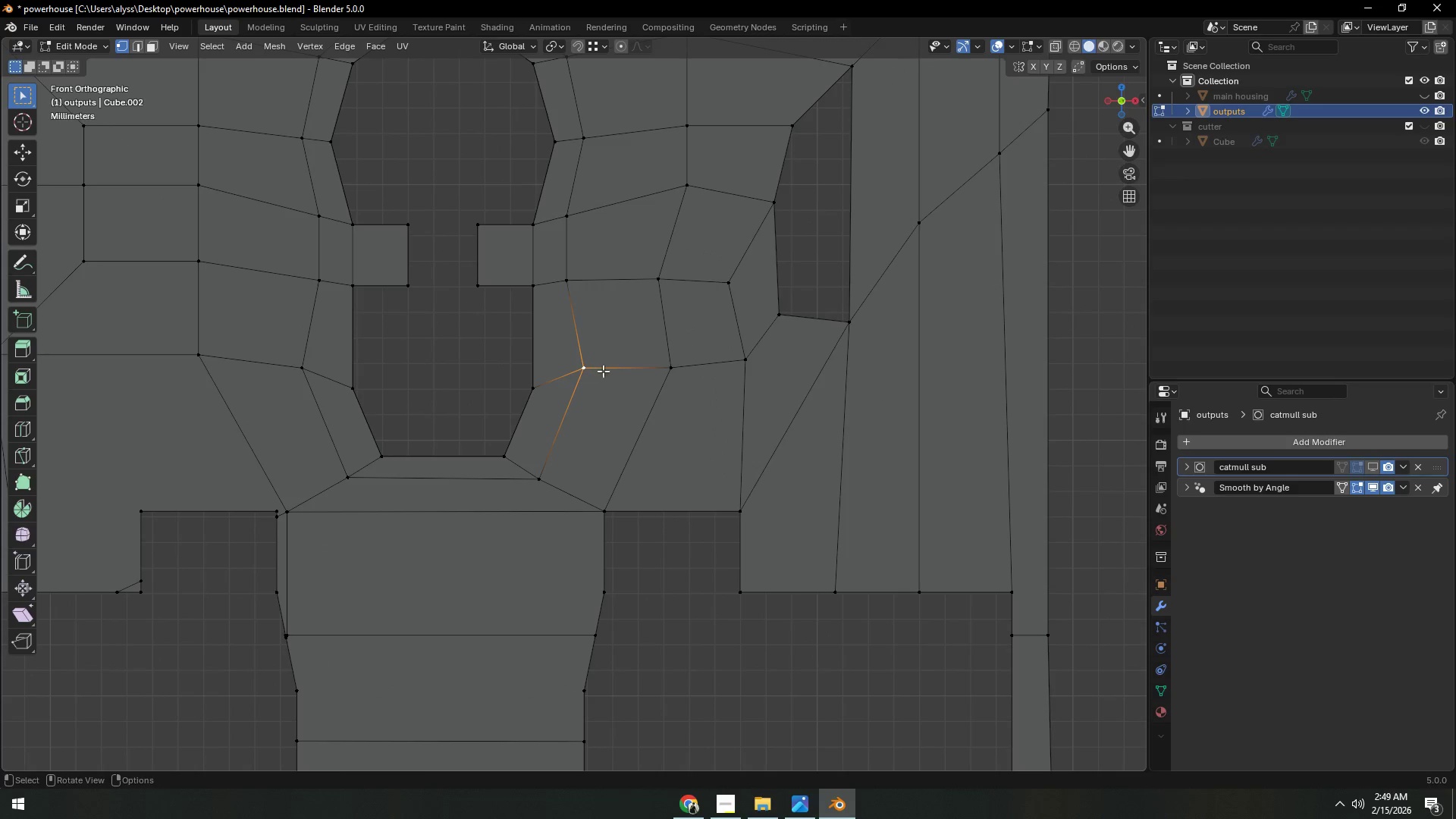 
type(gg)
 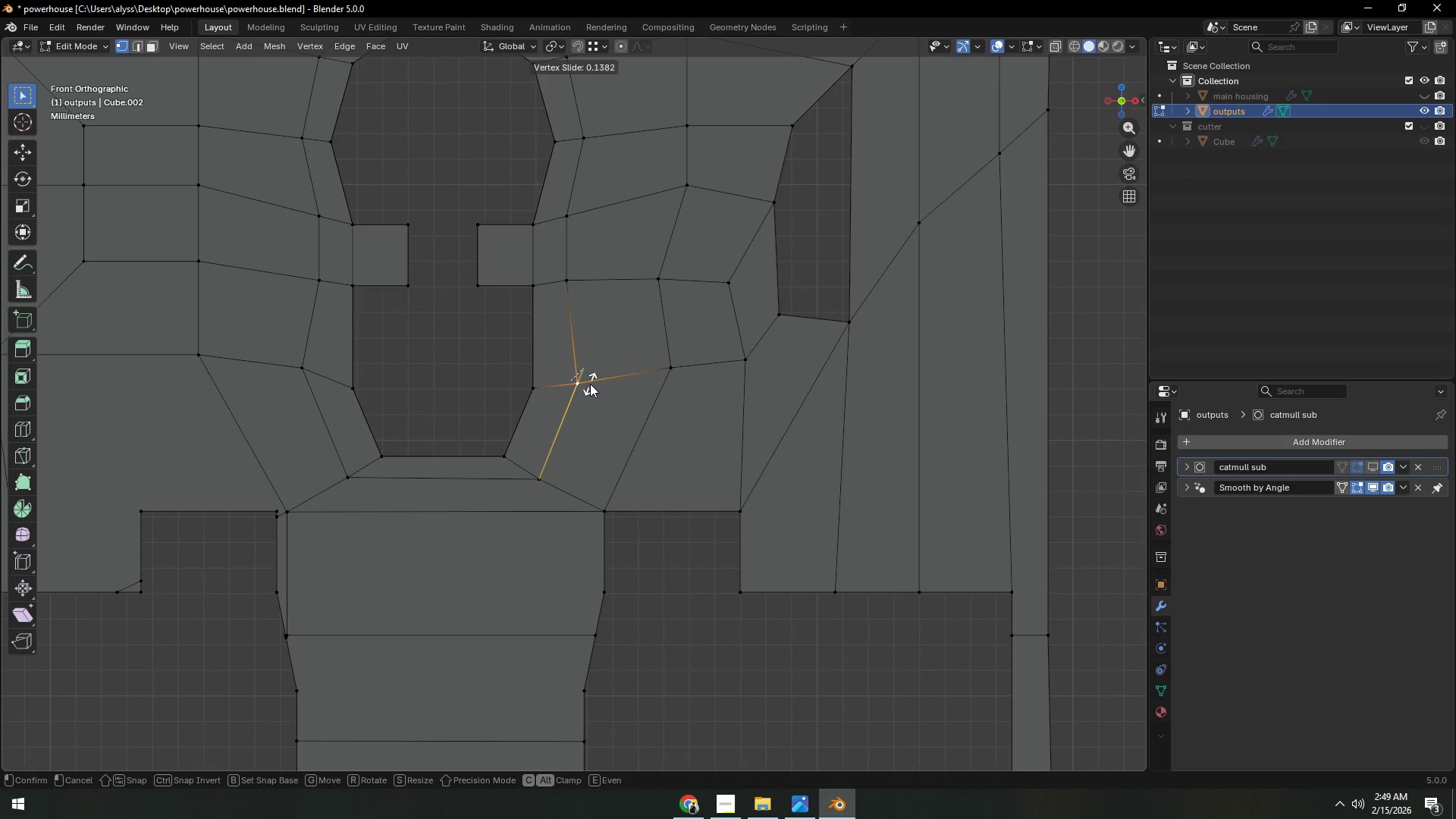 
left_click([590, 384])
 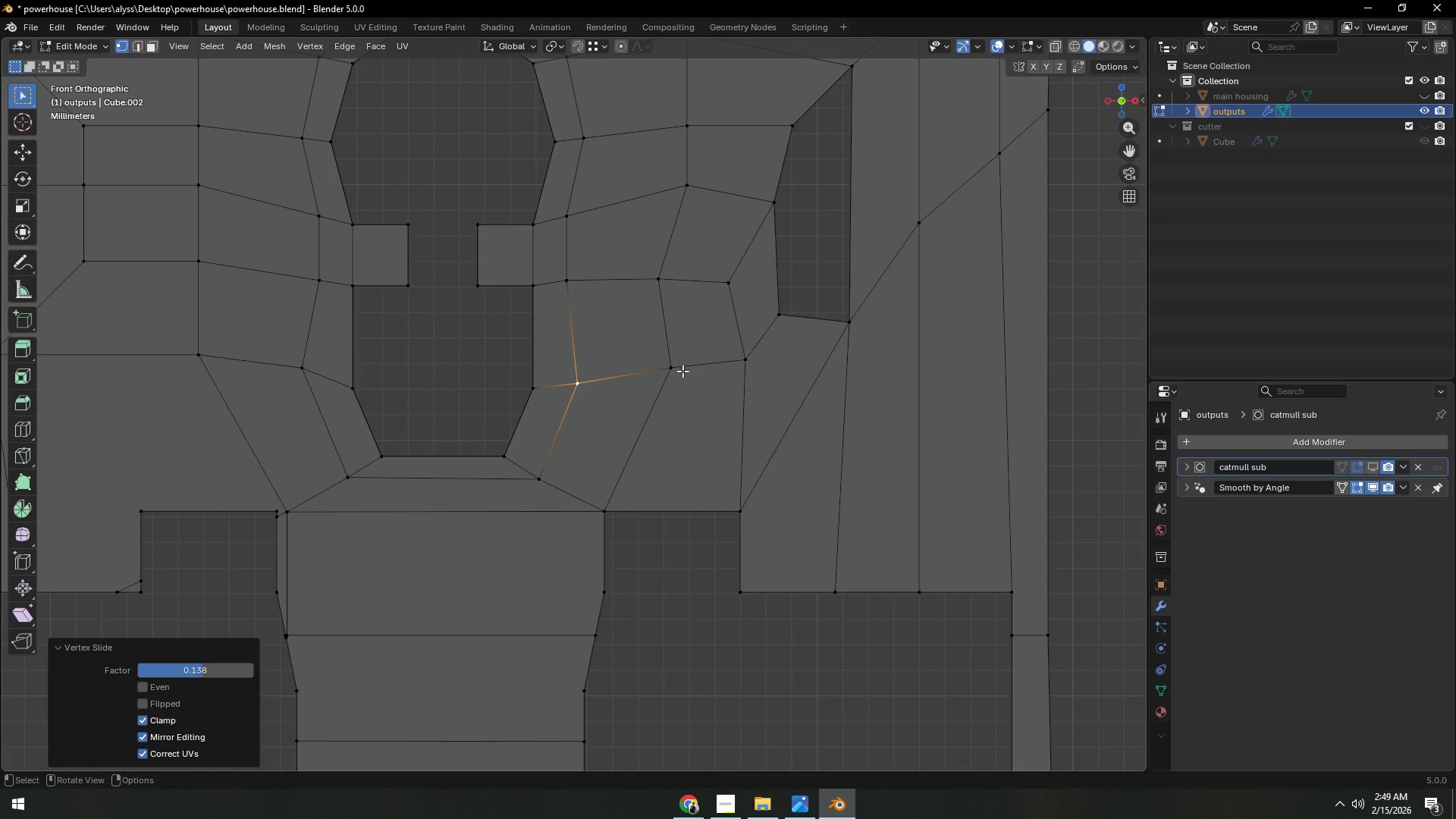 
hold_key(key=ShiftLeft, duration=0.55)
 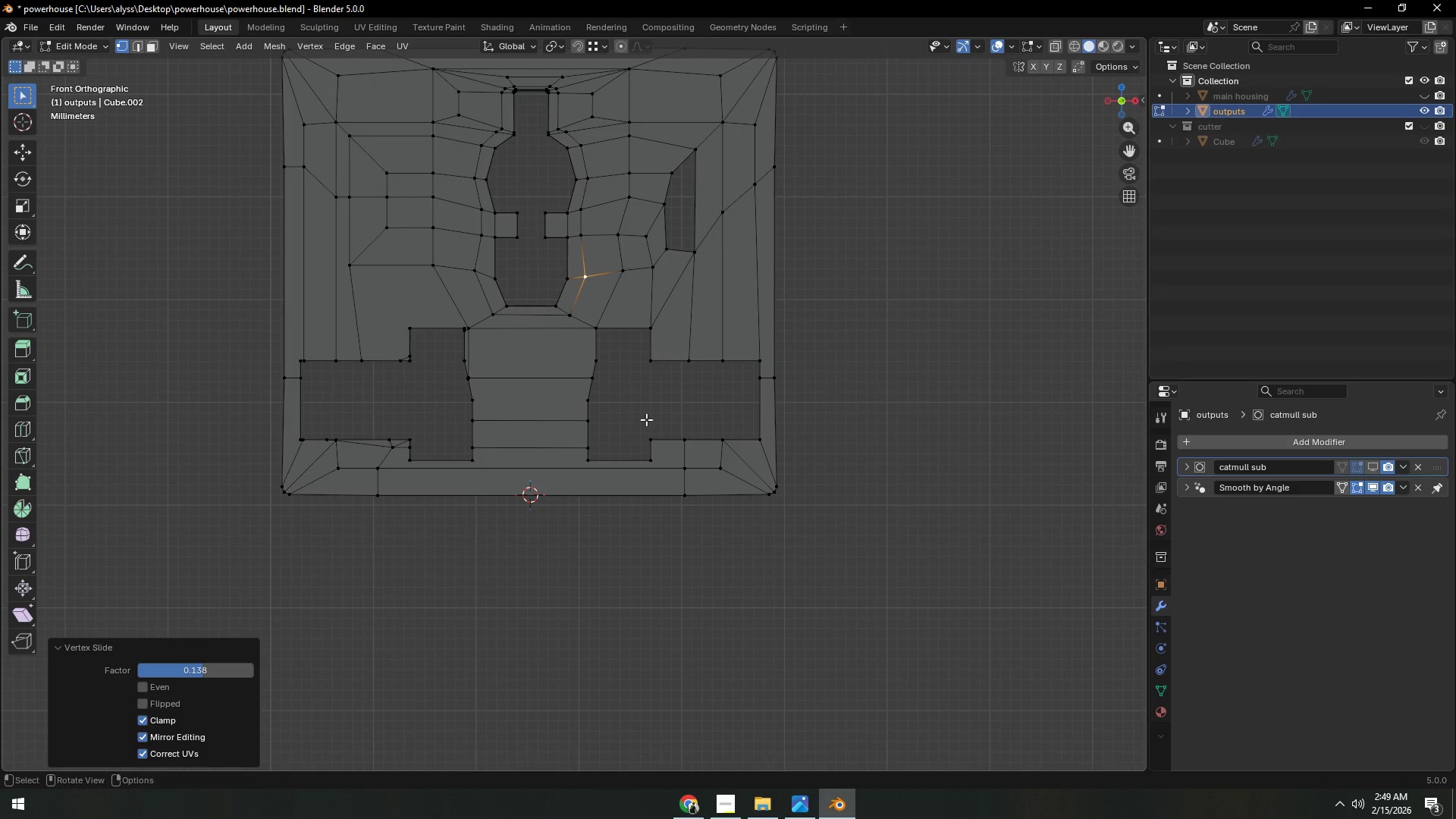 
scroll: coordinate [718, 370], scroll_direction: down, amount: 5.0
 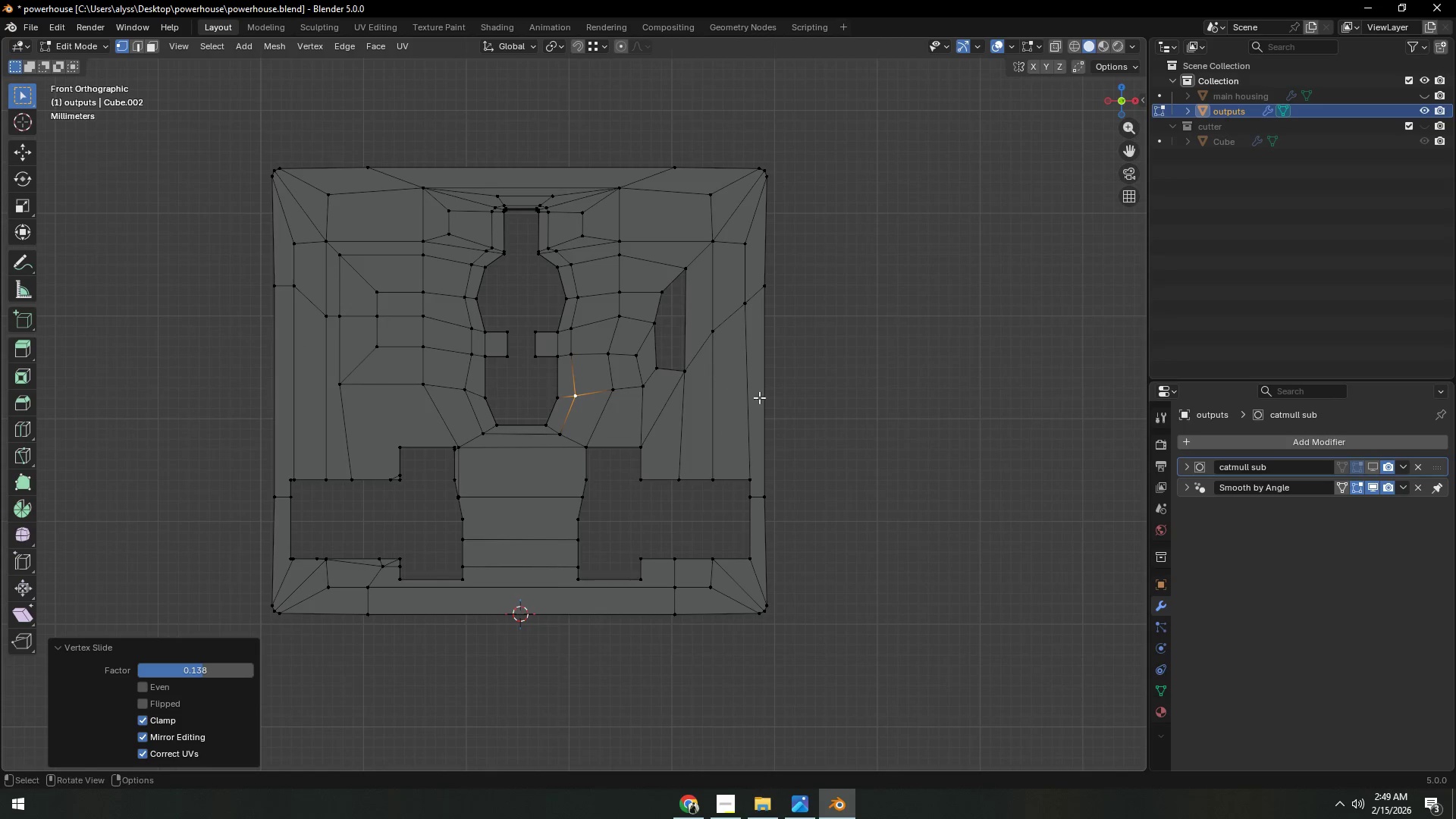 
left_click([646, 419])
 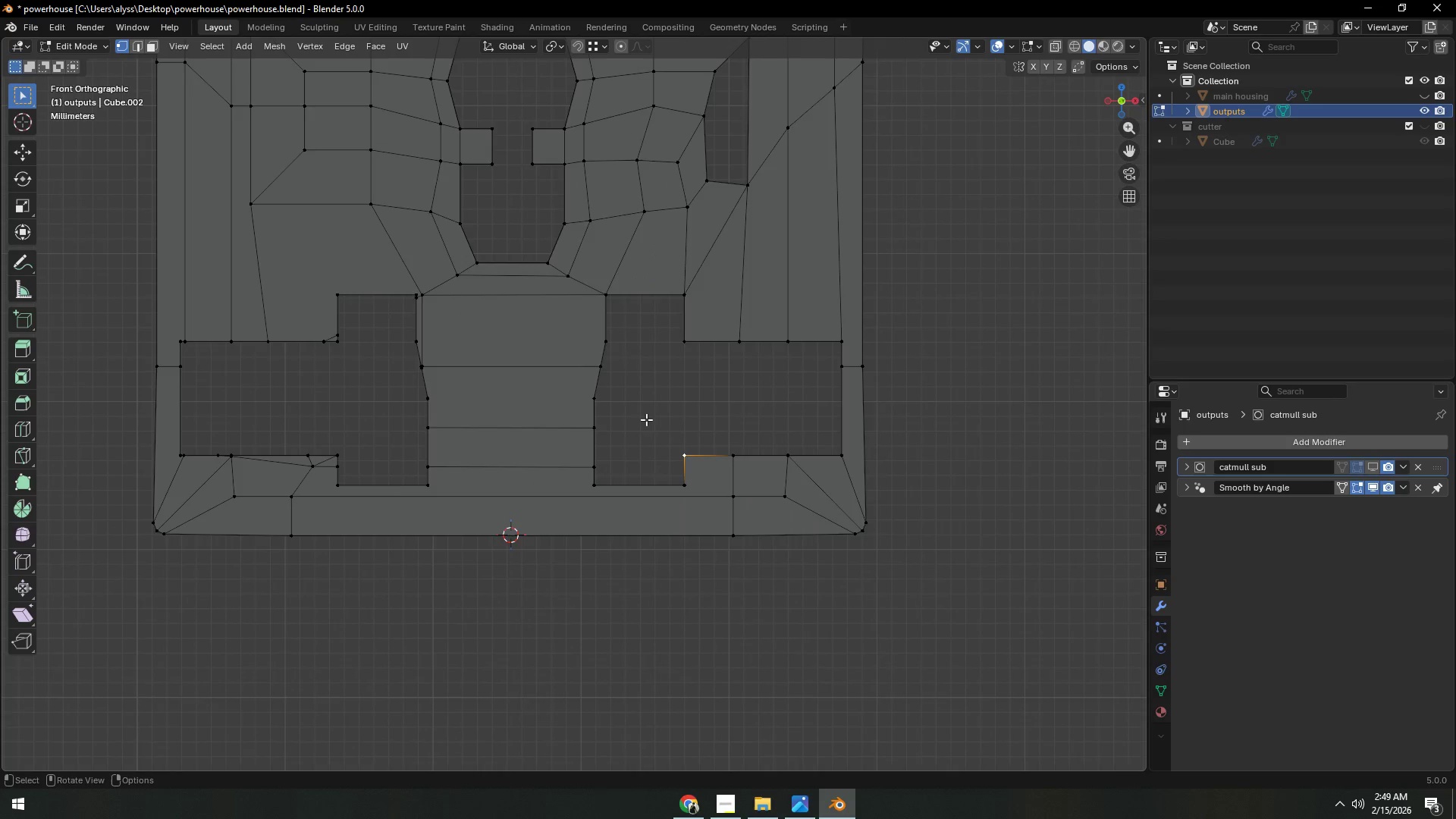 
hold_key(key=ShiftLeft, duration=0.53)
 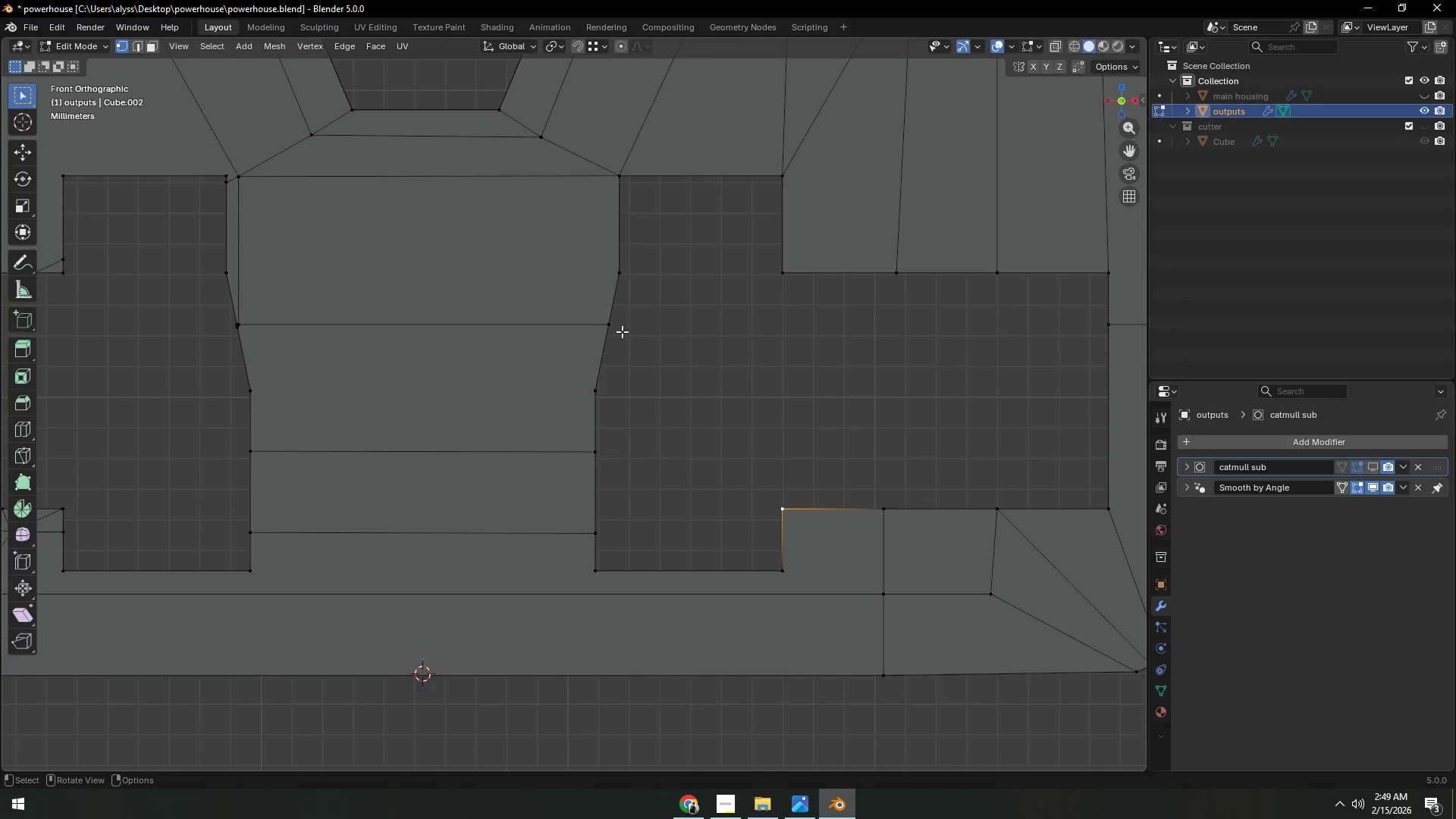 
scroll: coordinate [646, 420], scroll_direction: up, amount: 6.0
 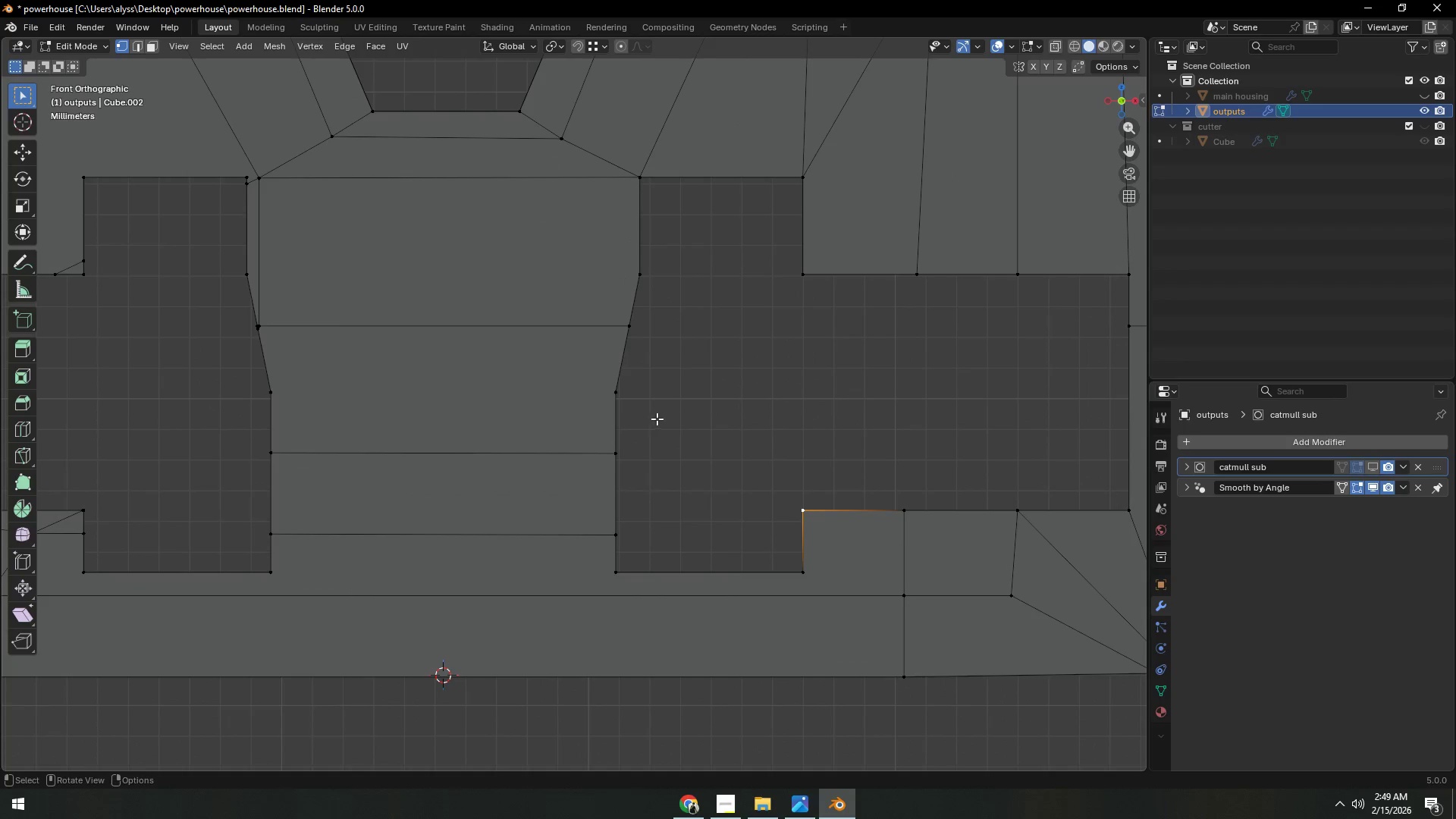 
left_click([621, 325])
 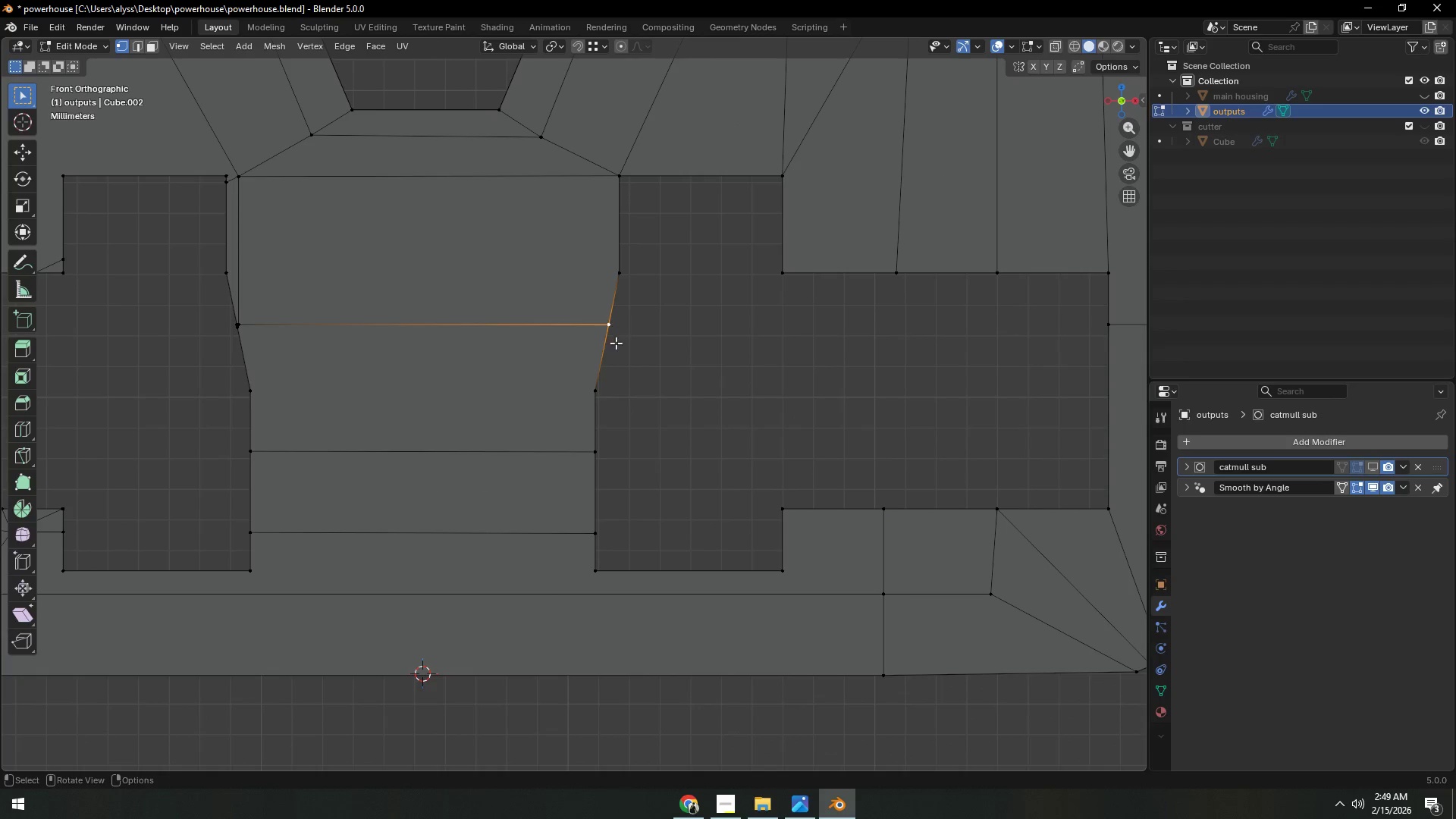 
hold_key(key=ShiftLeft, duration=0.38)
left_click([595, 384])
 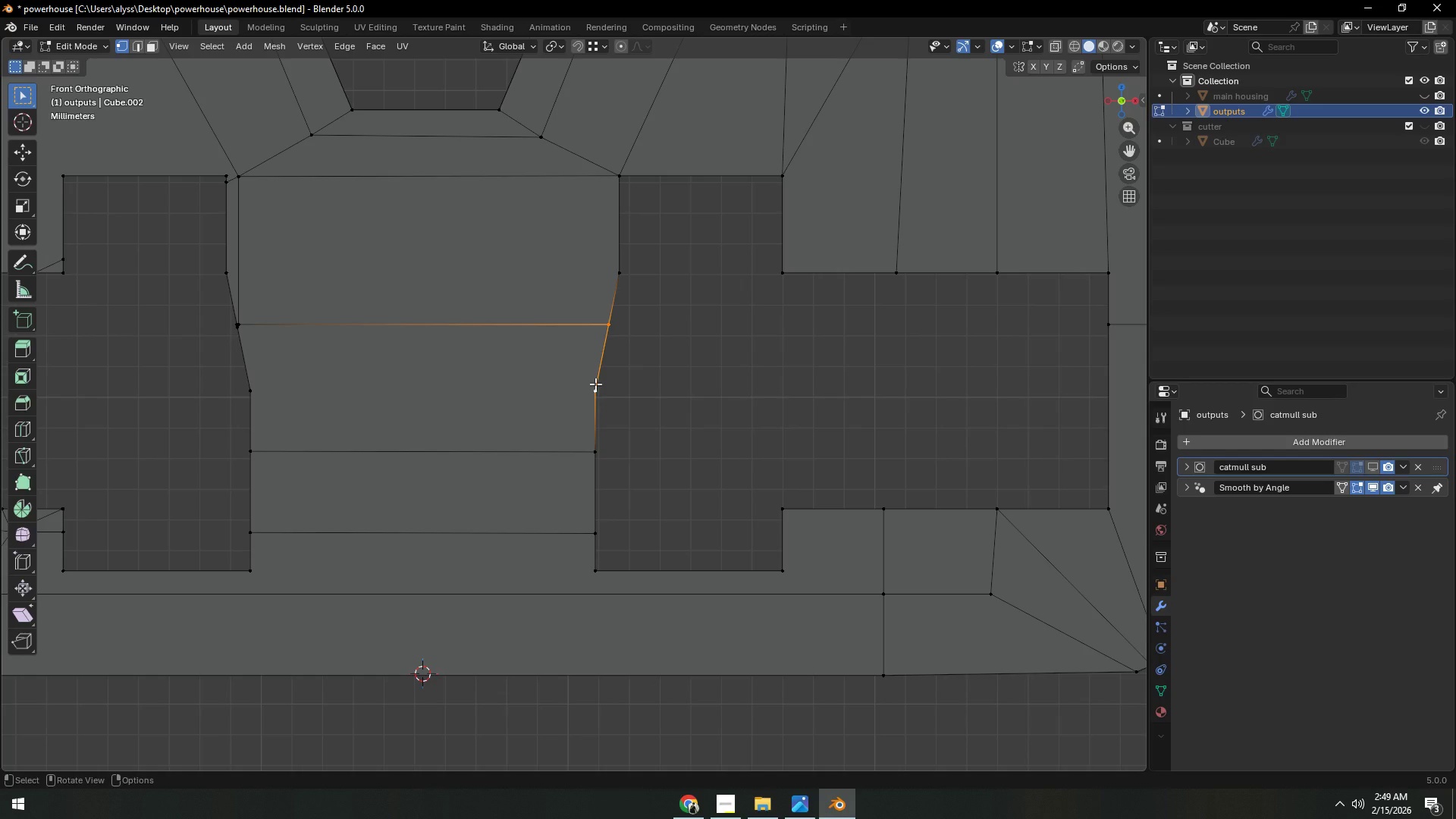 
key(M)
 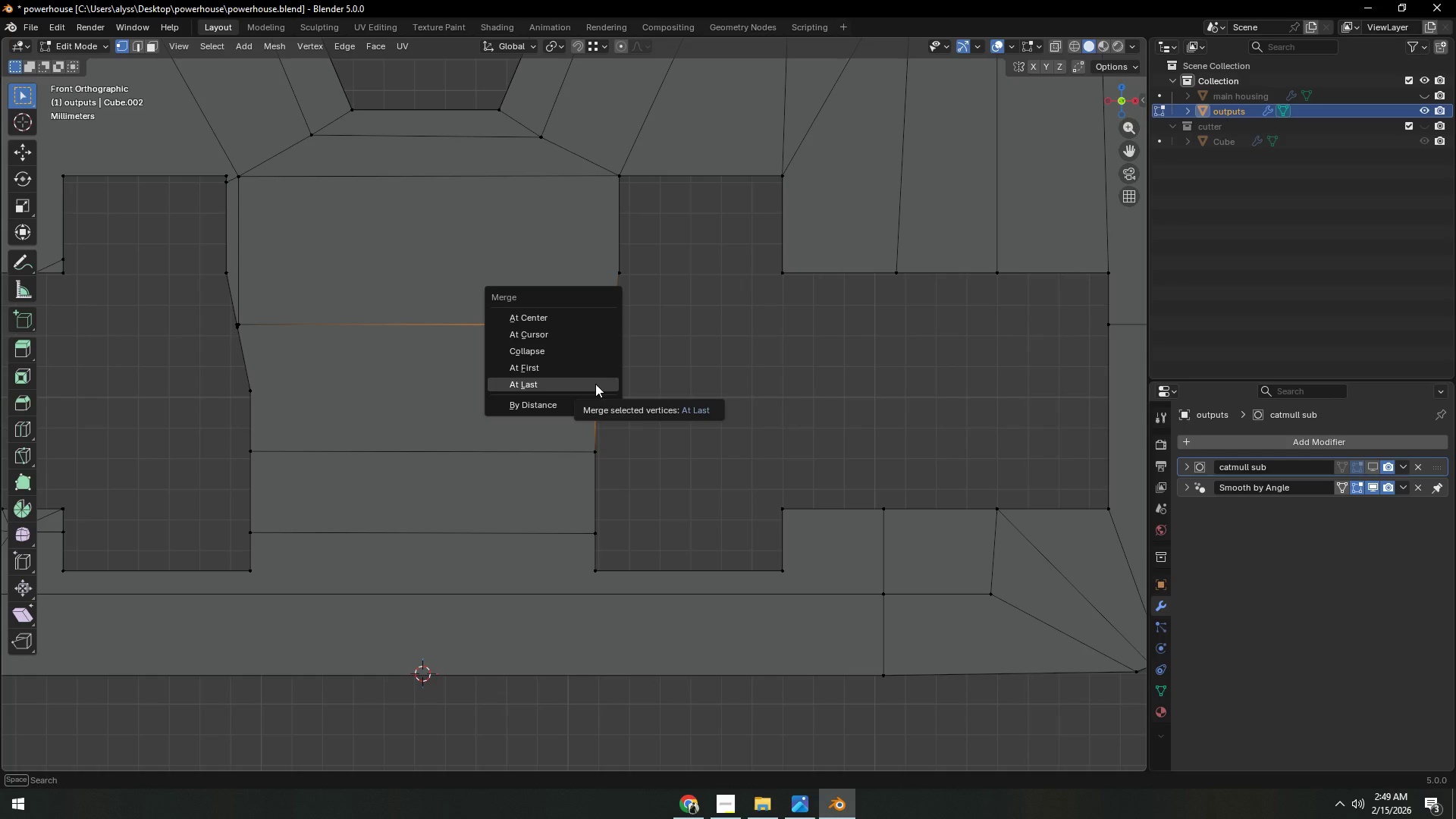 
left_click([595, 384])
 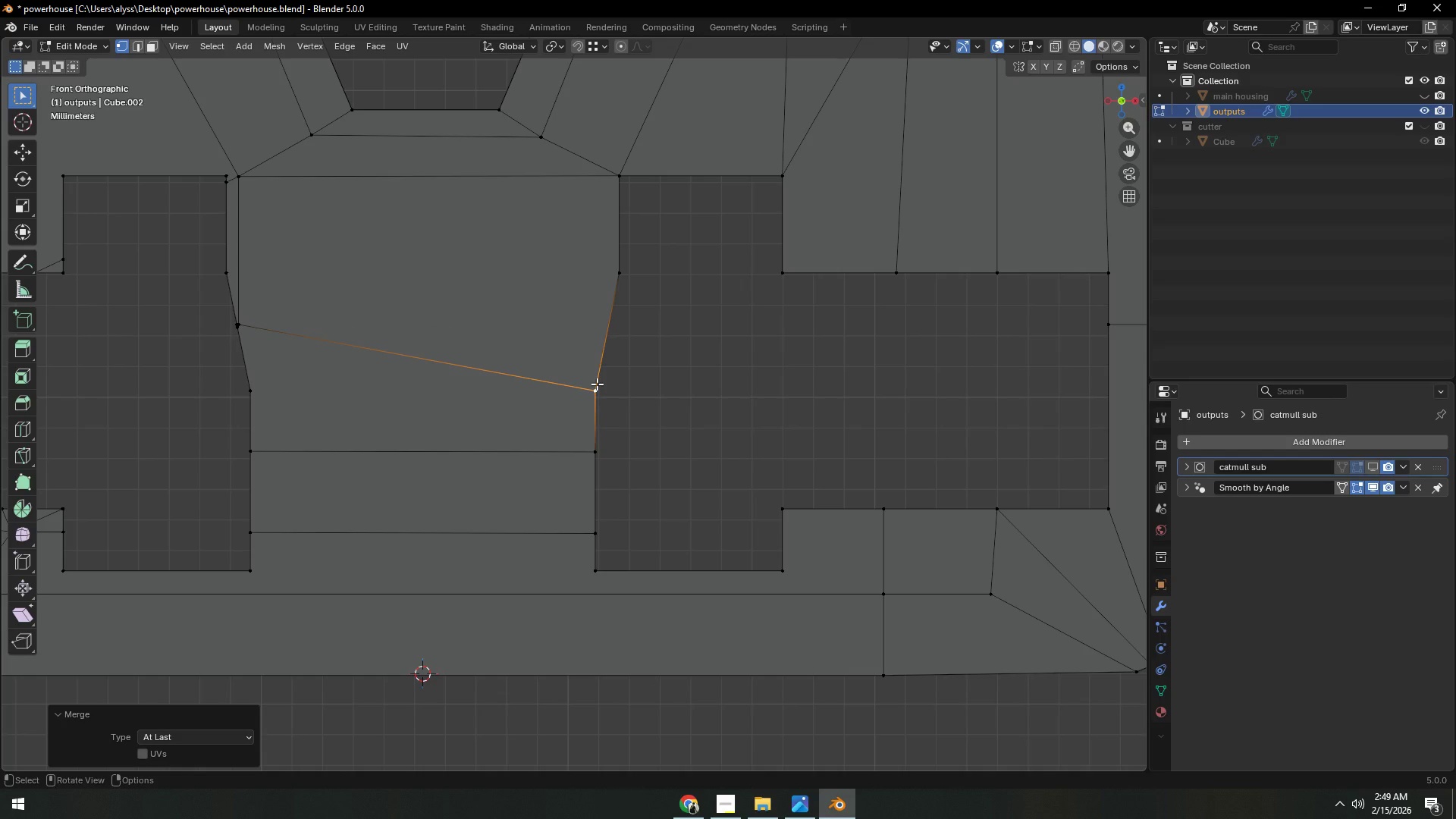 
scroll: coordinate [597, 387], scroll_direction: down, amount: 7.0
 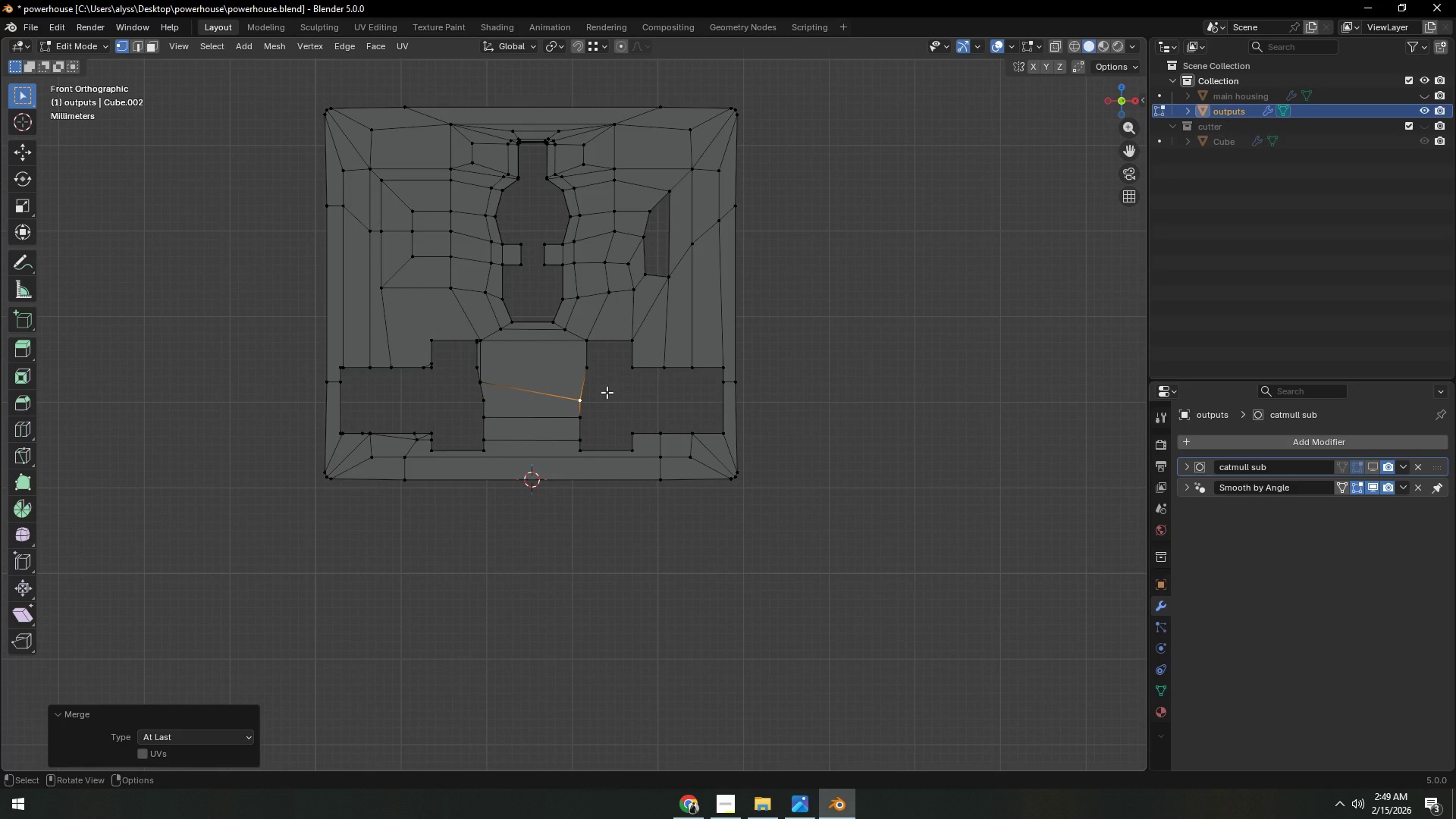 
key(A)
 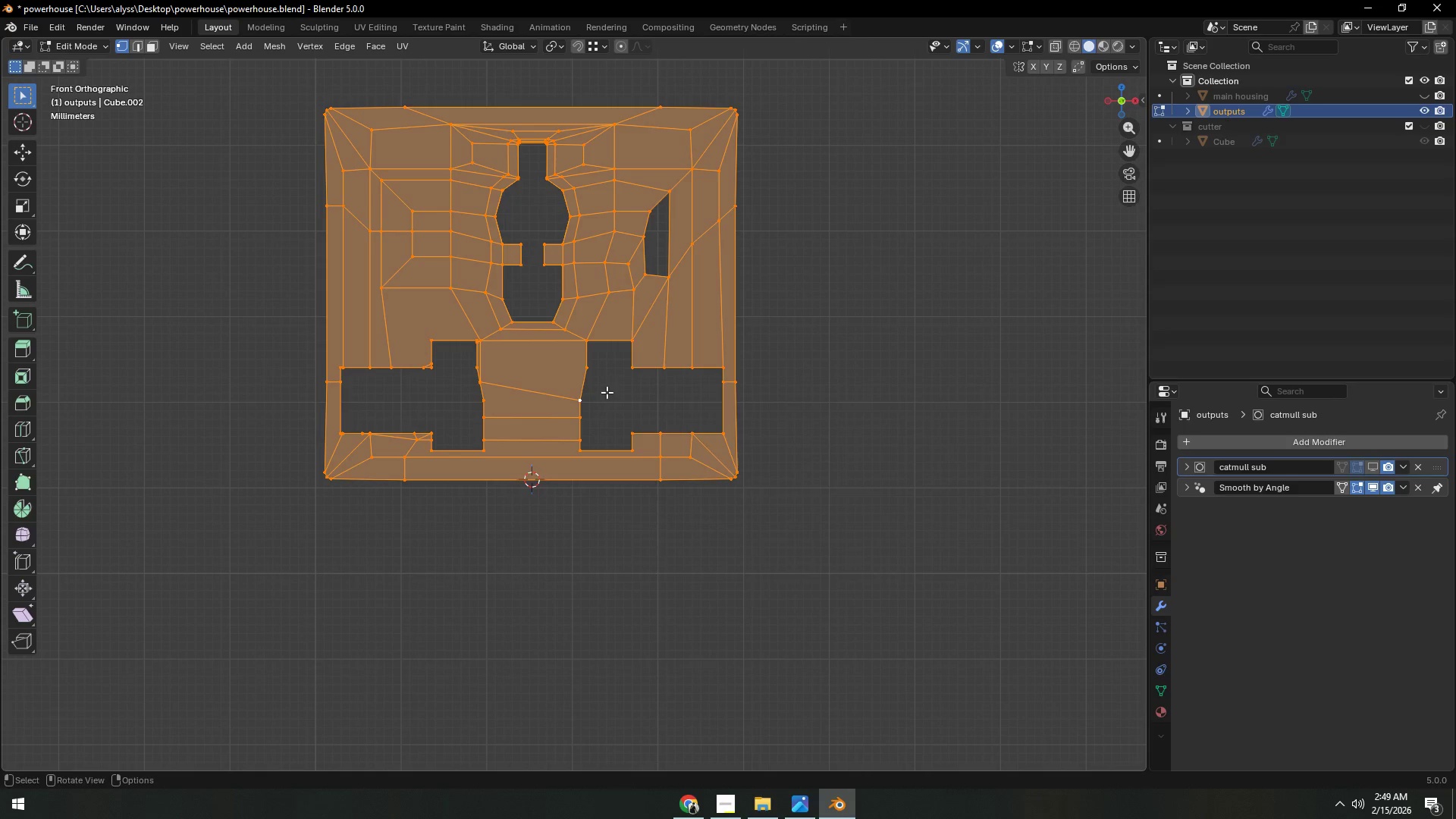 
key(F3)
 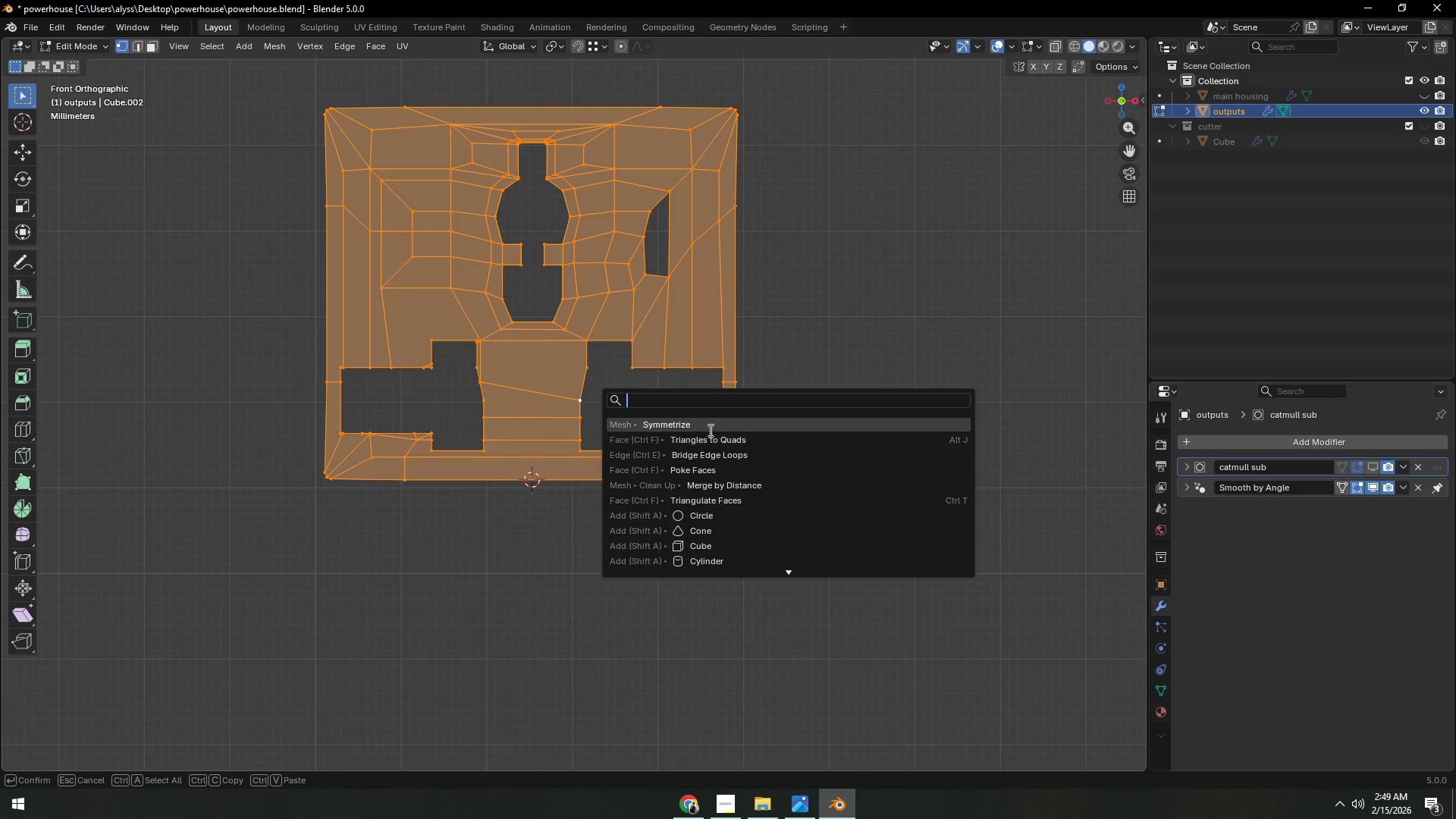 
left_click([710, 430])
 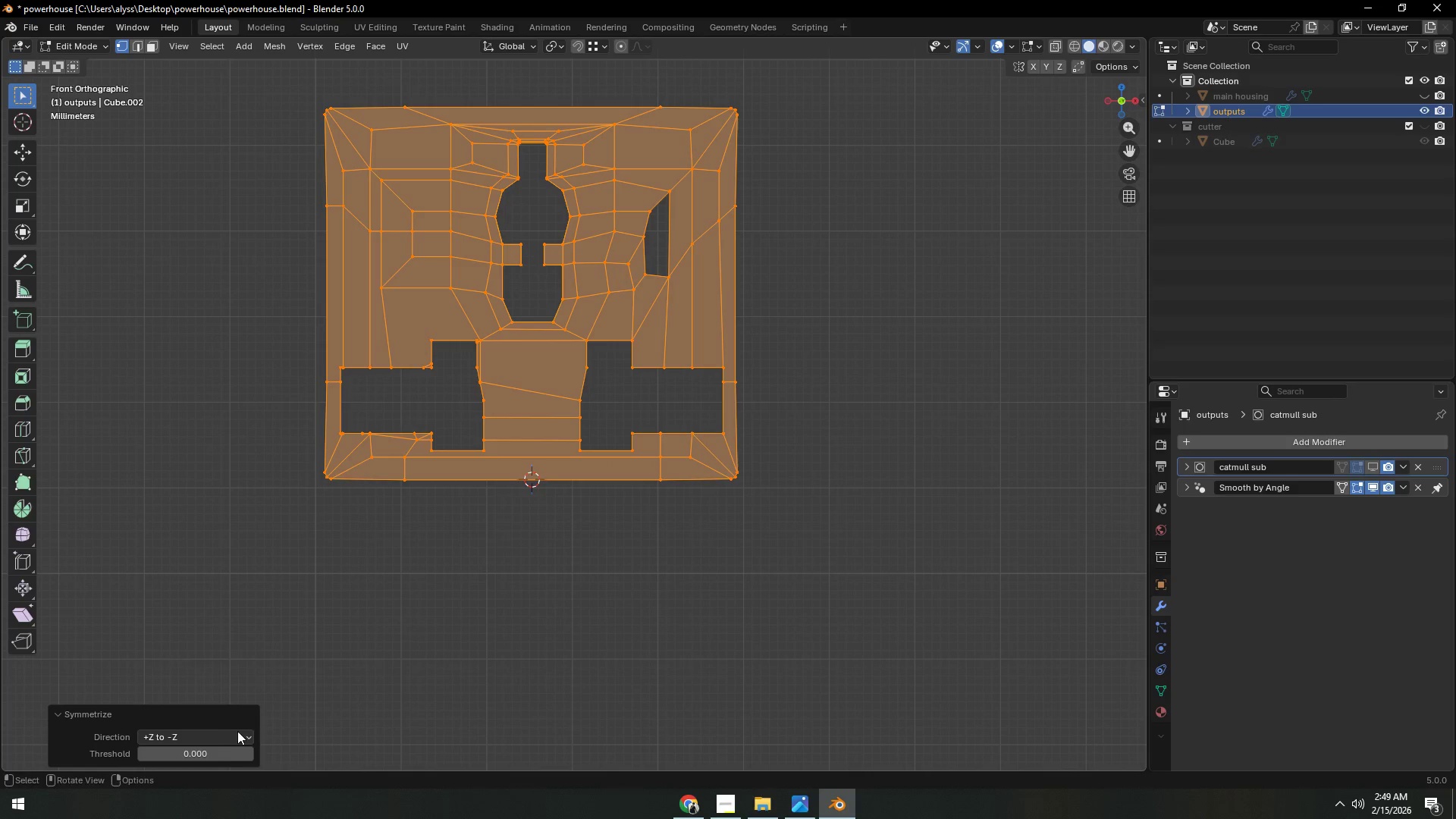 
left_click([223, 742])
 